 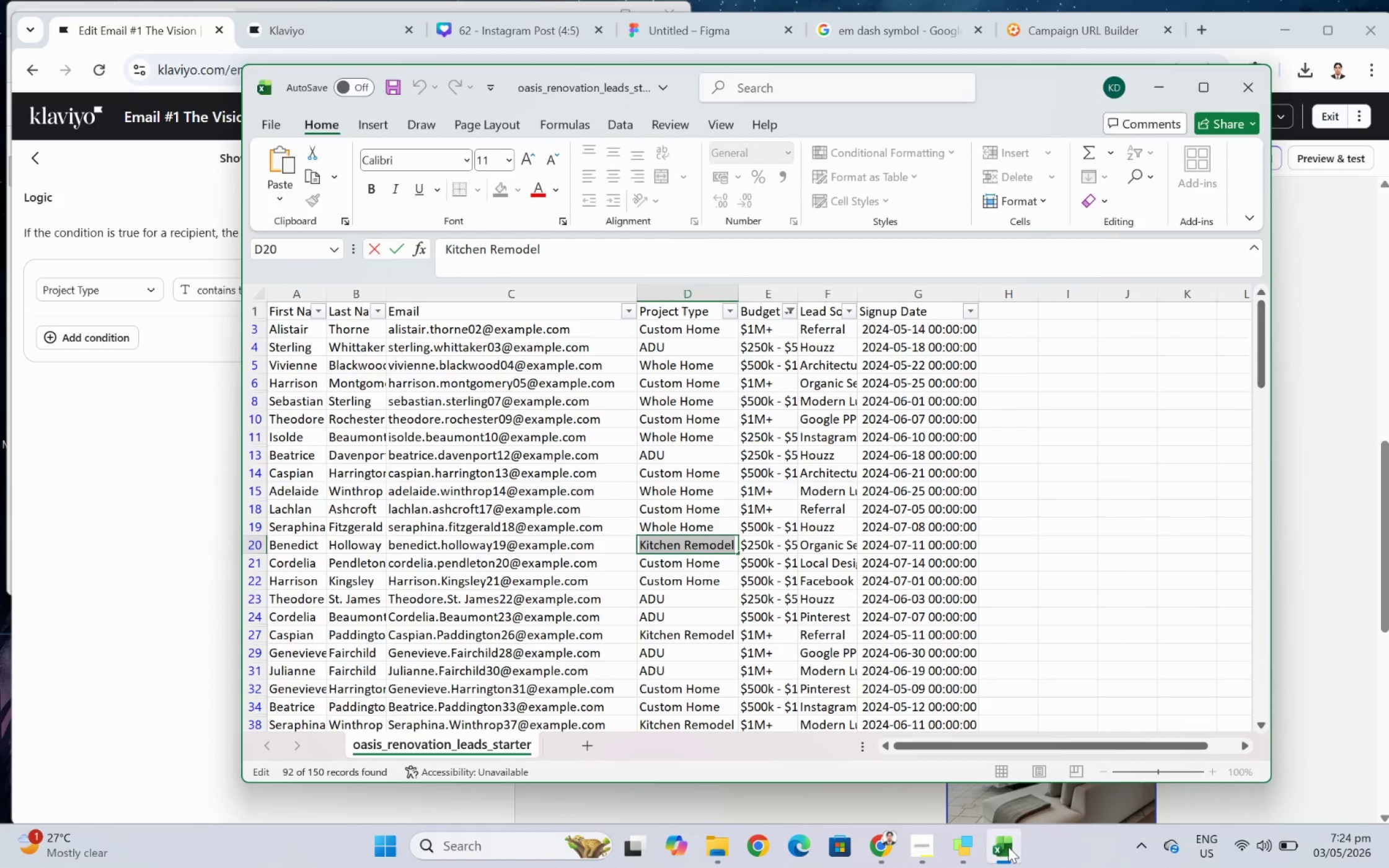 
left_click([1008, 846])
 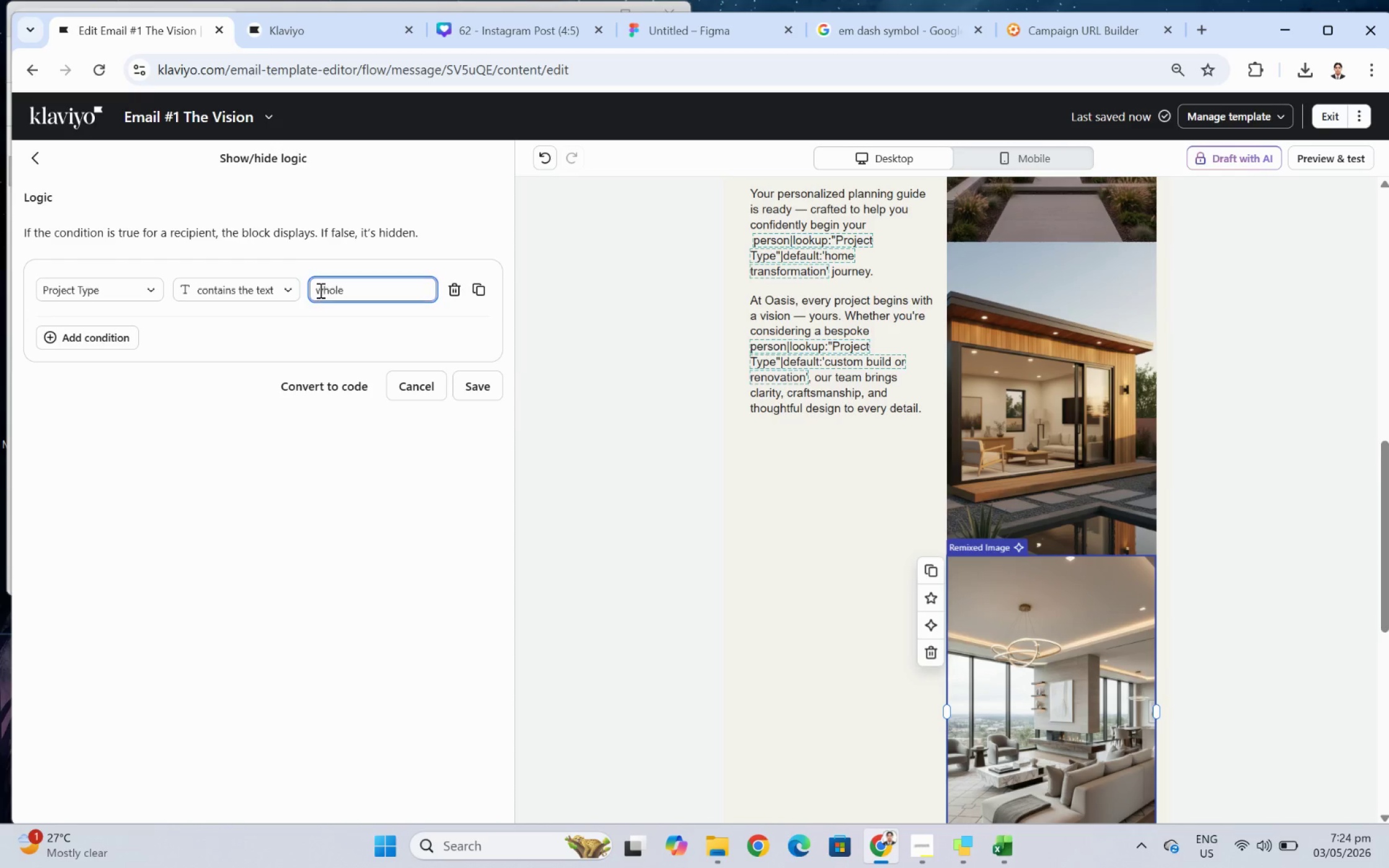 
left_click([323, 290])
 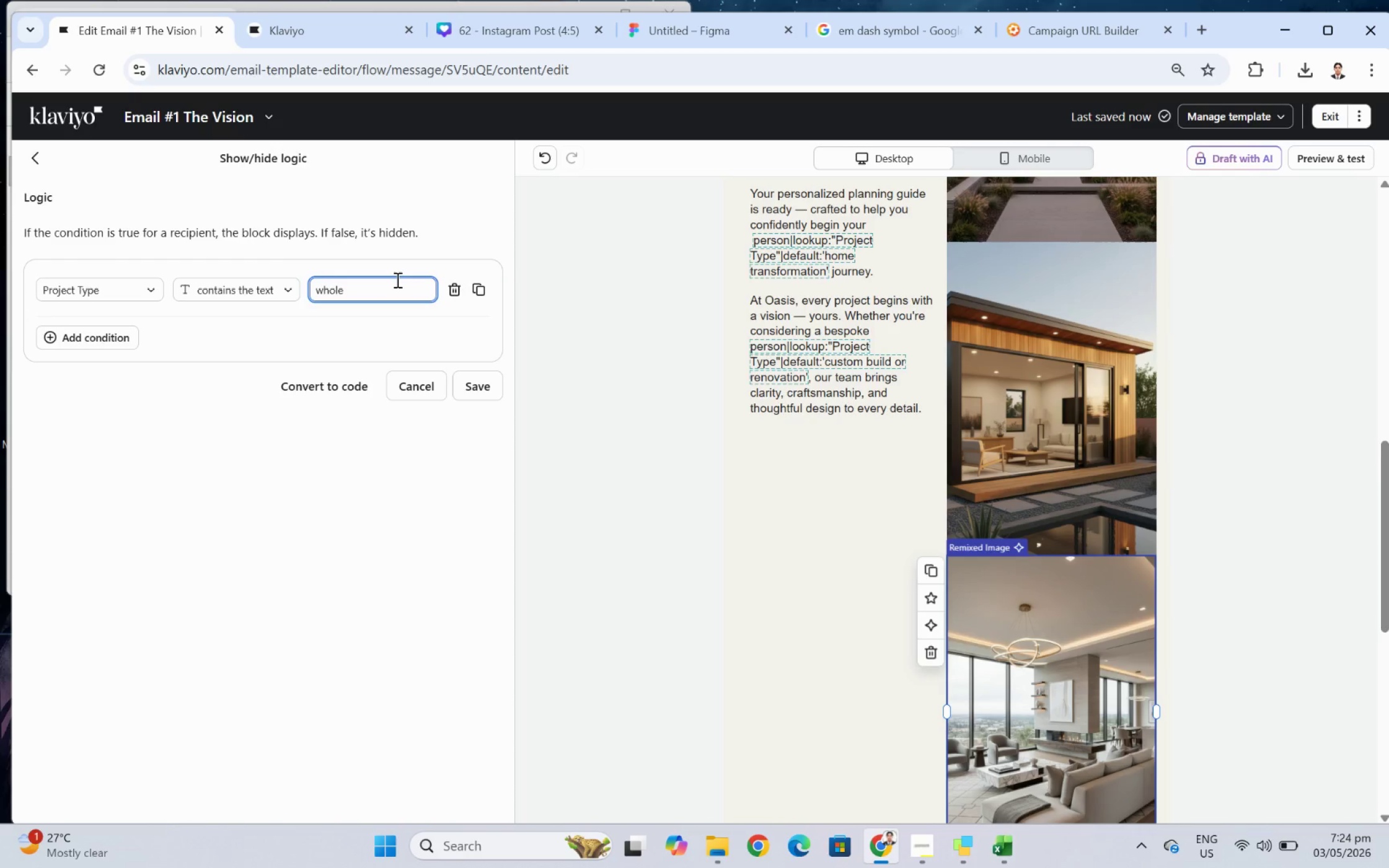 
key(Backspace)
 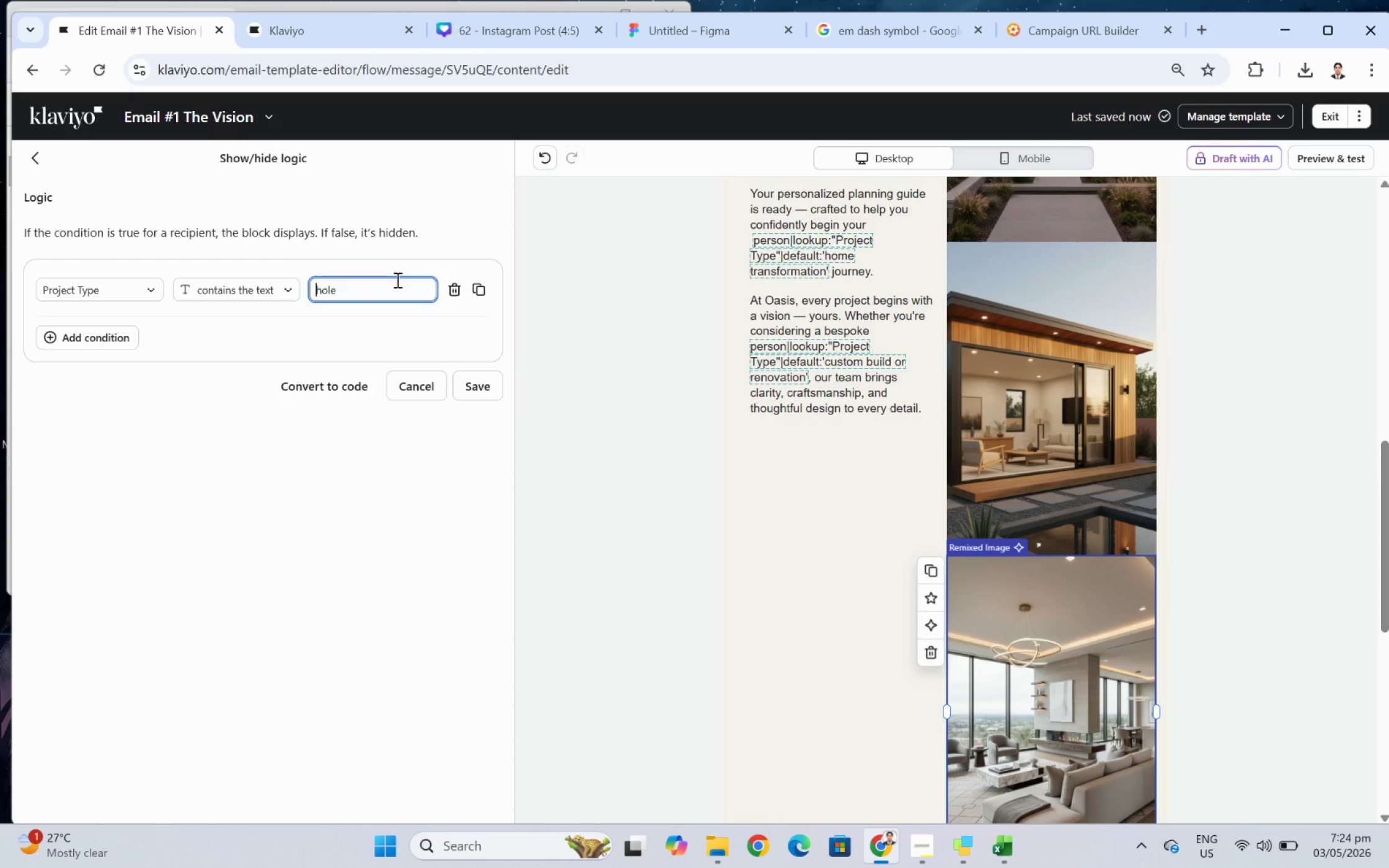 
key(Shift+ShiftLeft)
 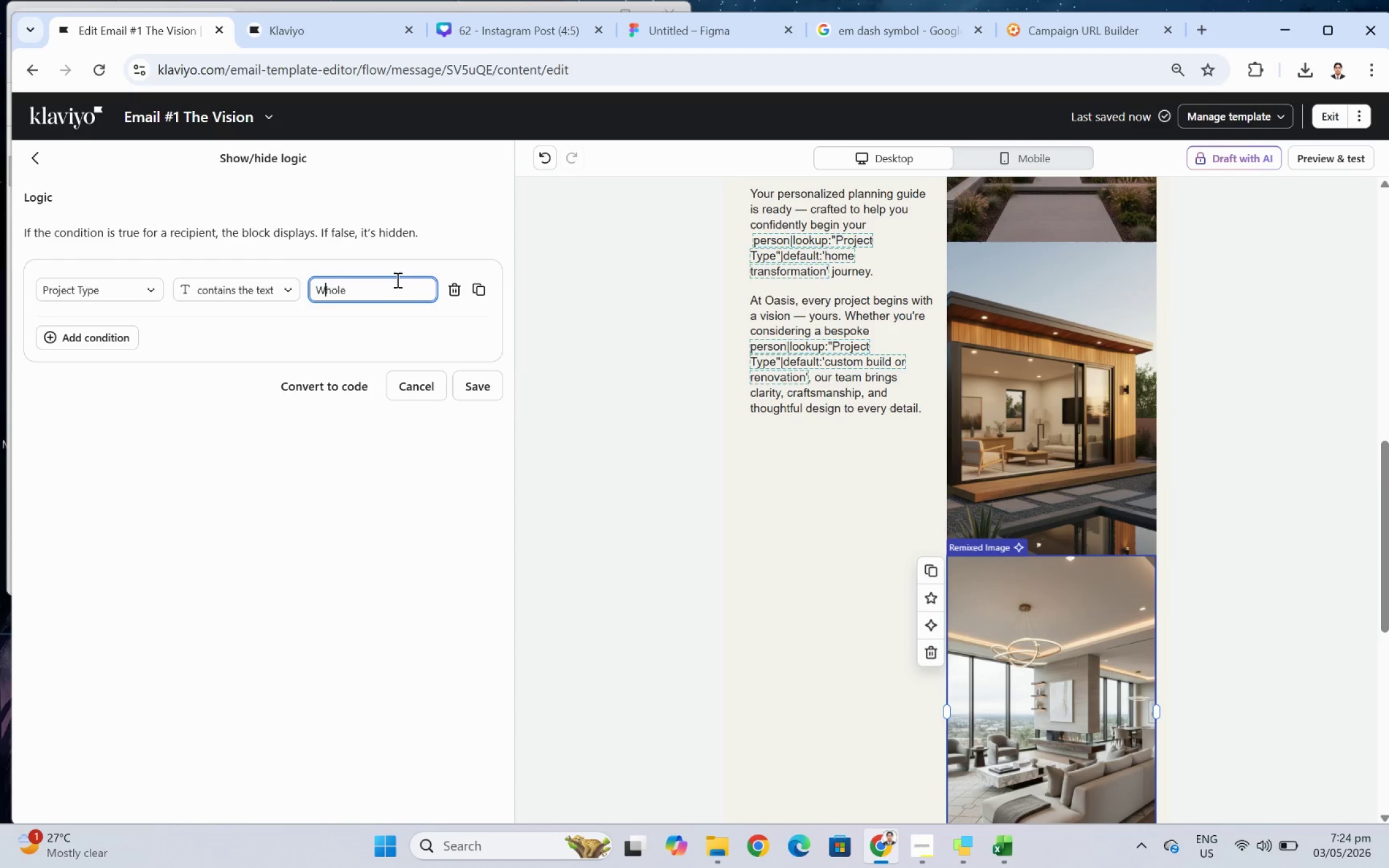 
key(Shift+W)
 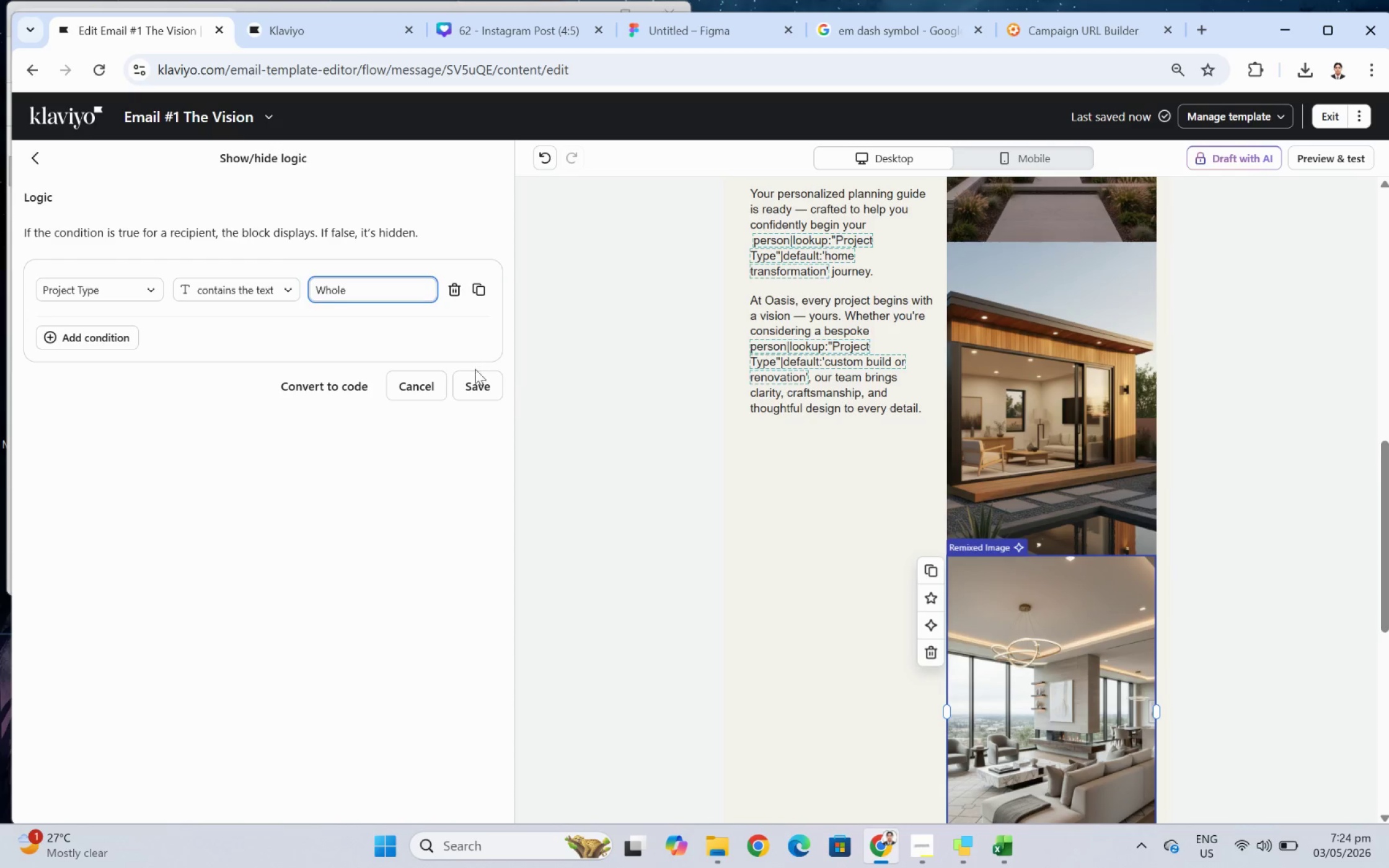 
left_click([482, 382])
 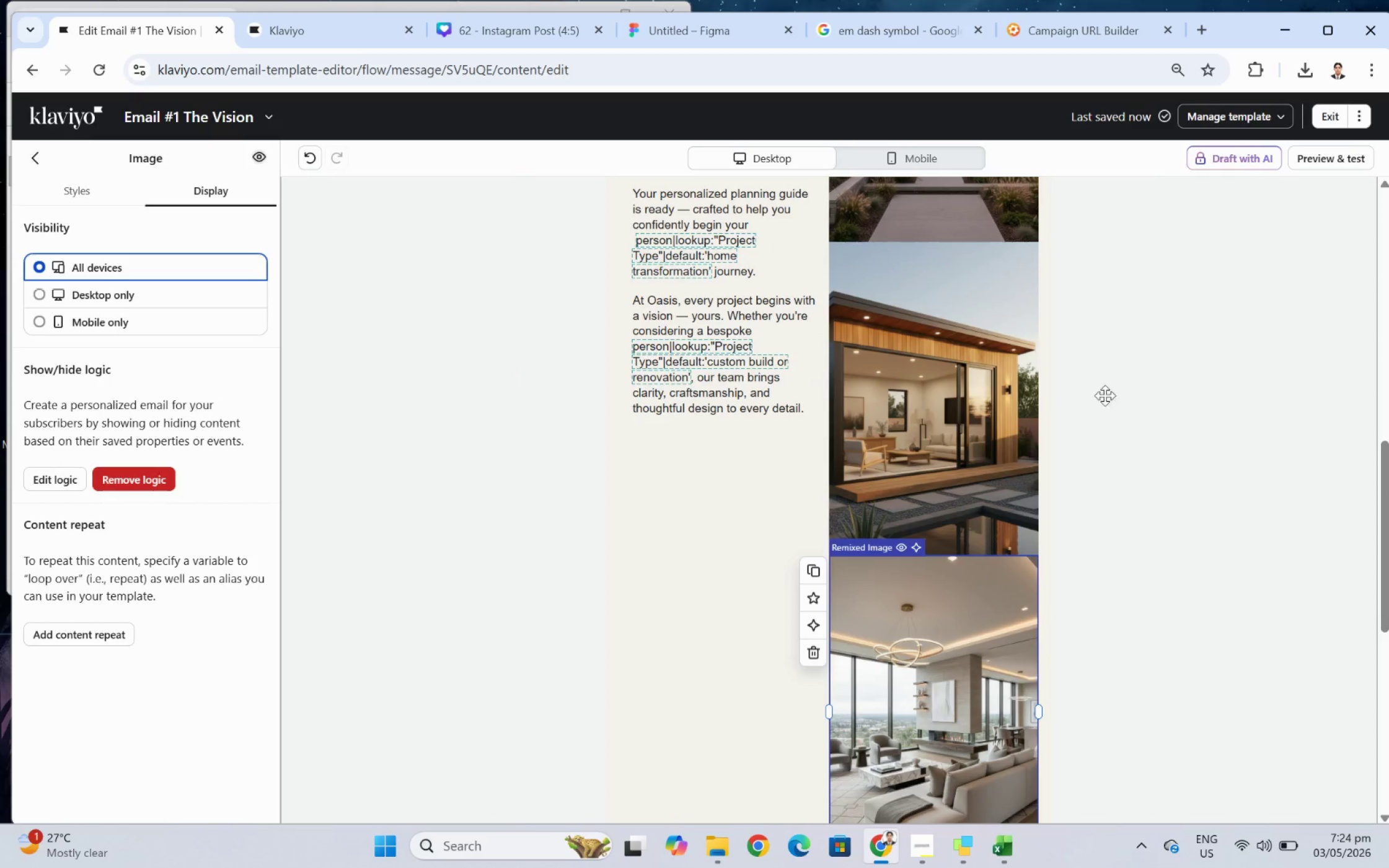 
scroll: coordinate [1087, 423], scroll_direction: down, amount: 4.0
 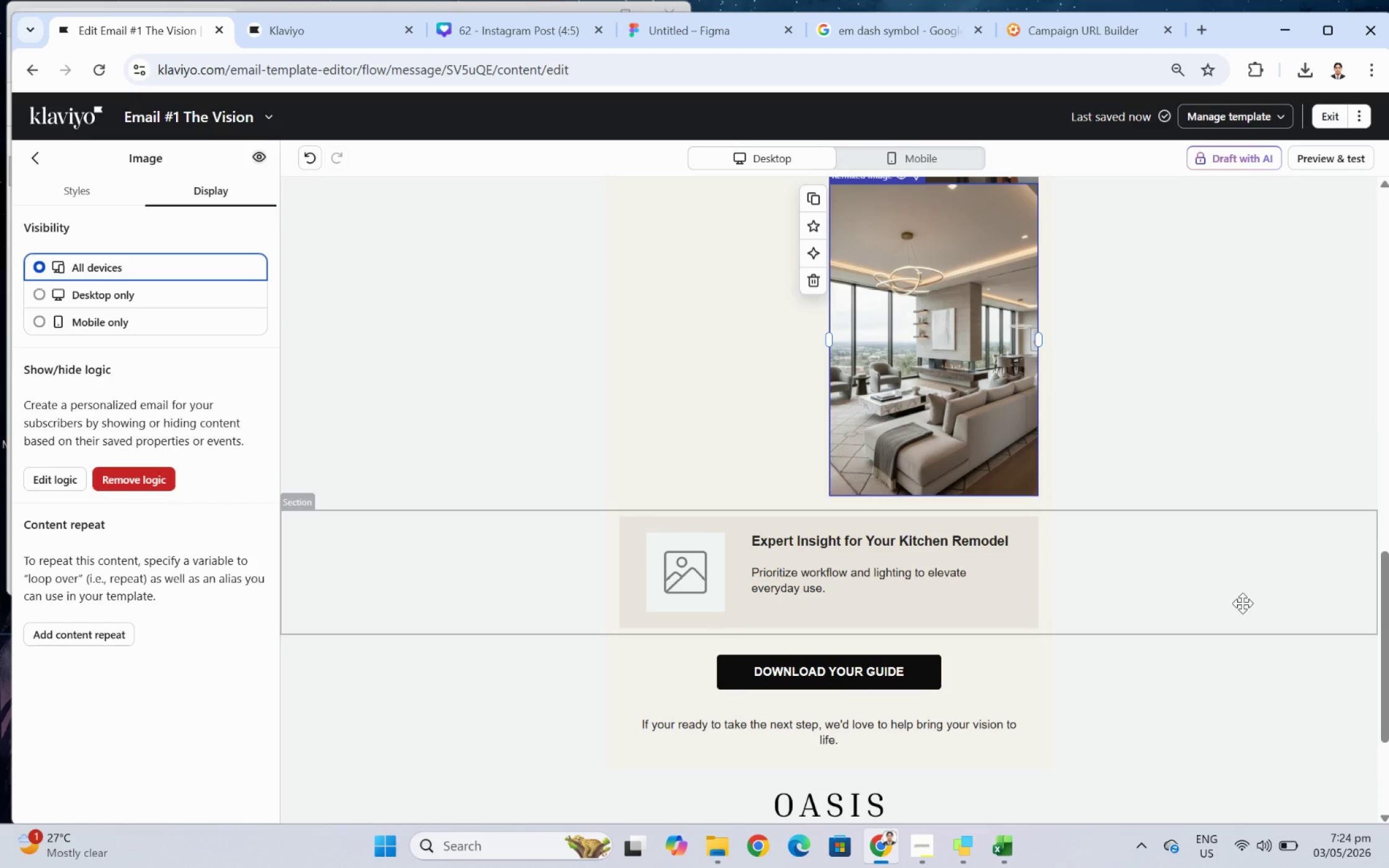 
left_click([1242, 603])
 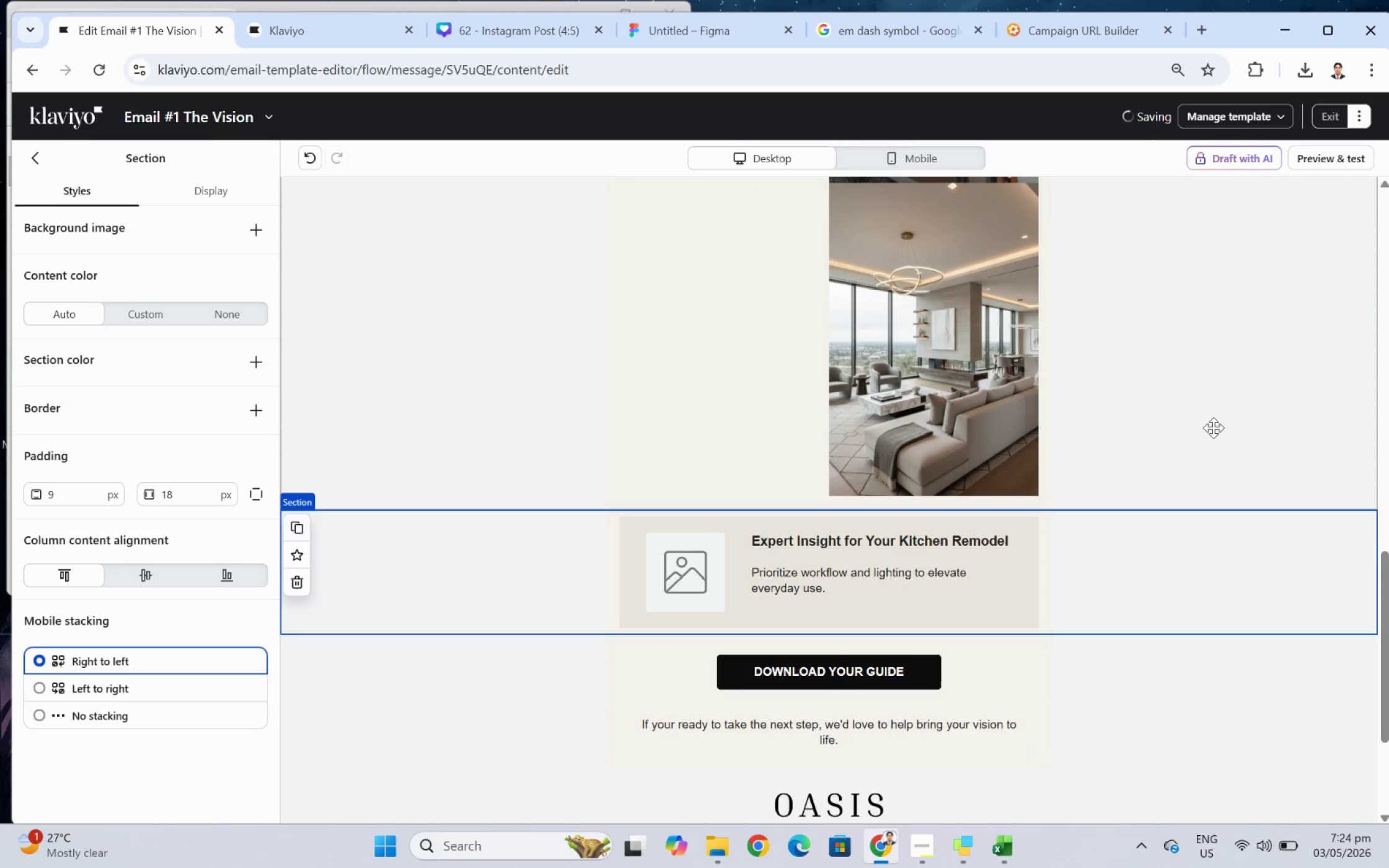 
scroll: coordinate [1057, 345], scroll_direction: up, amount: 9.0
 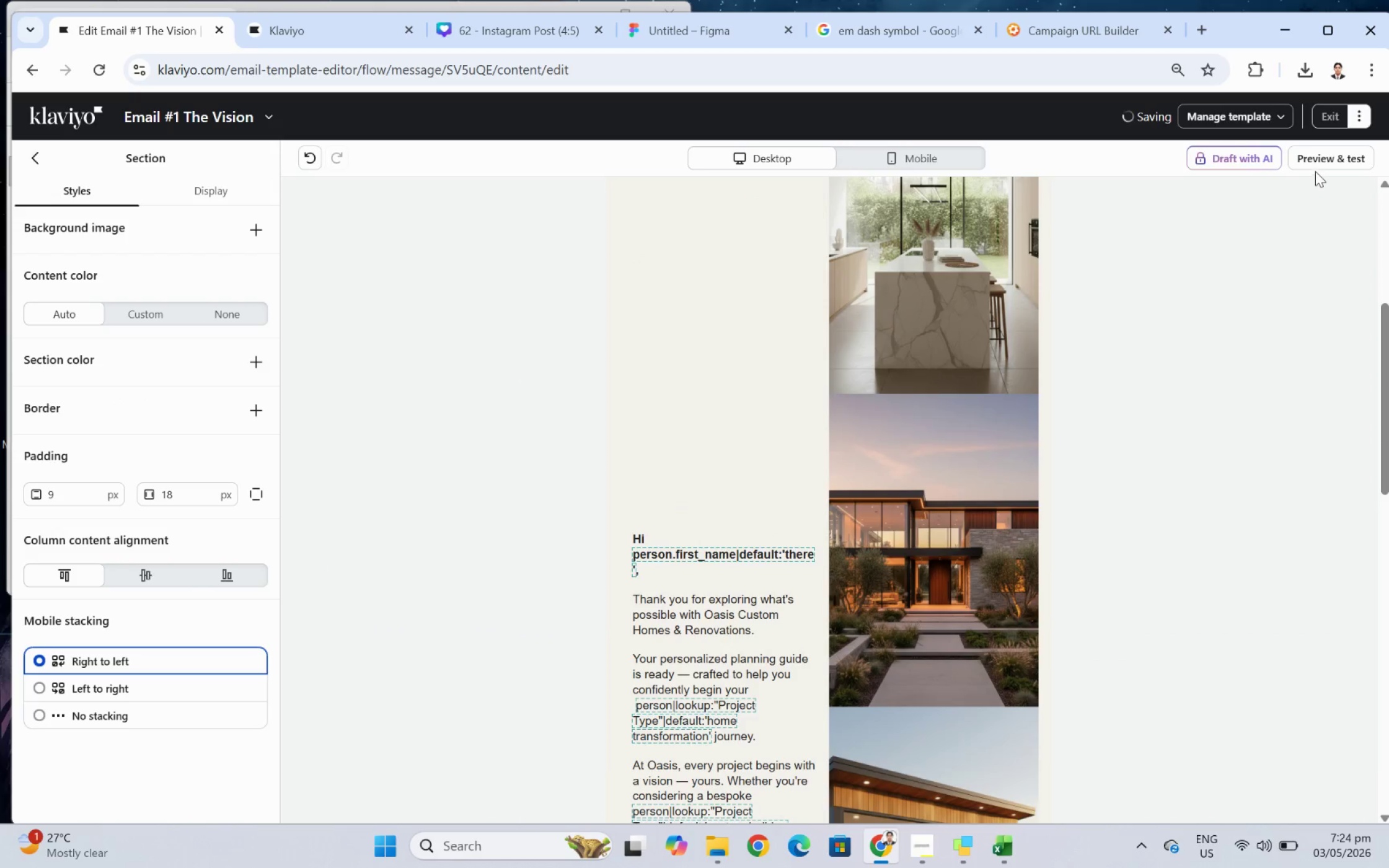 
left_click([1318, 162])
 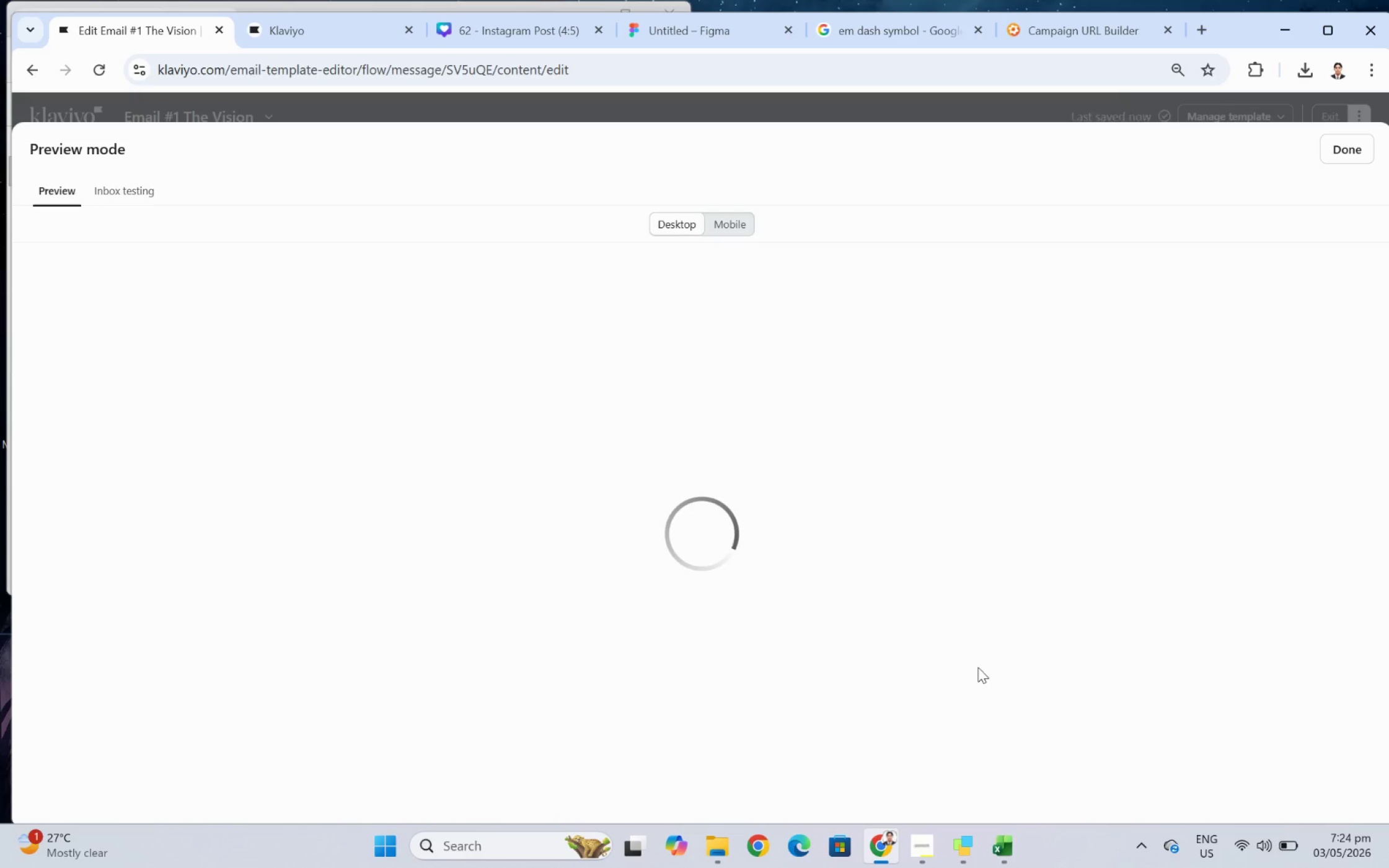 
wait(9.19)
 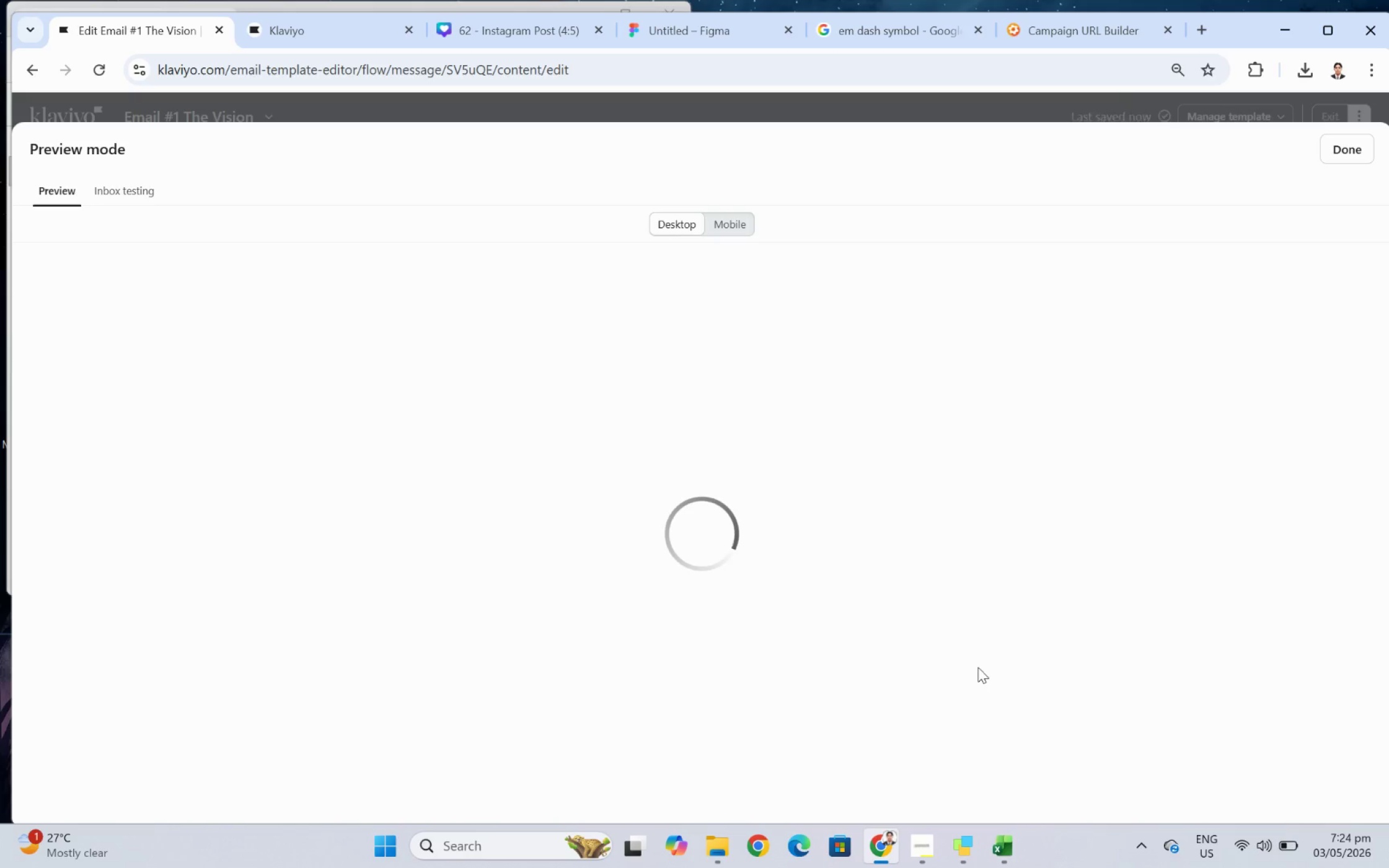 
left_click([1006, 848])
 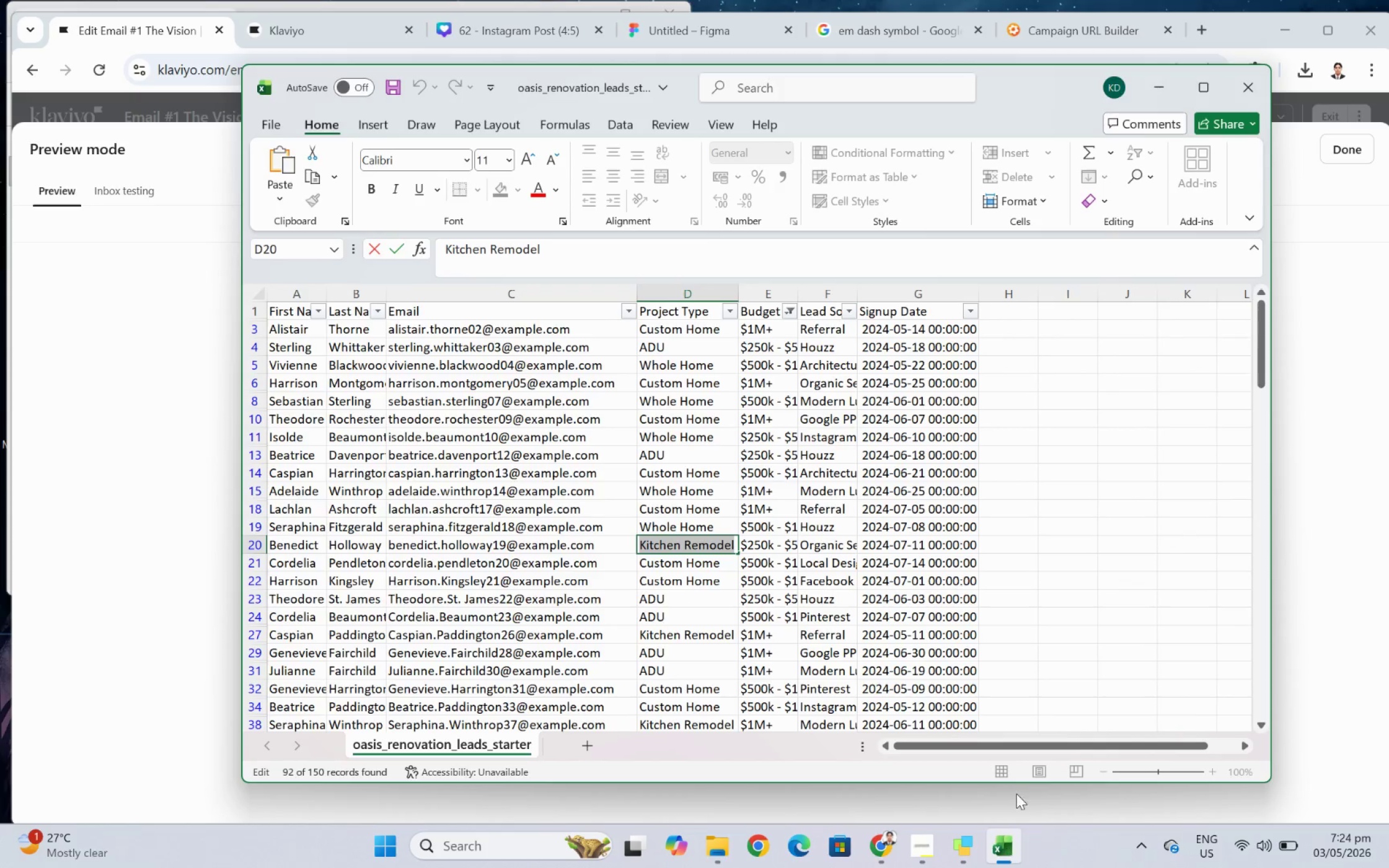 
left_click([1059, 631])
 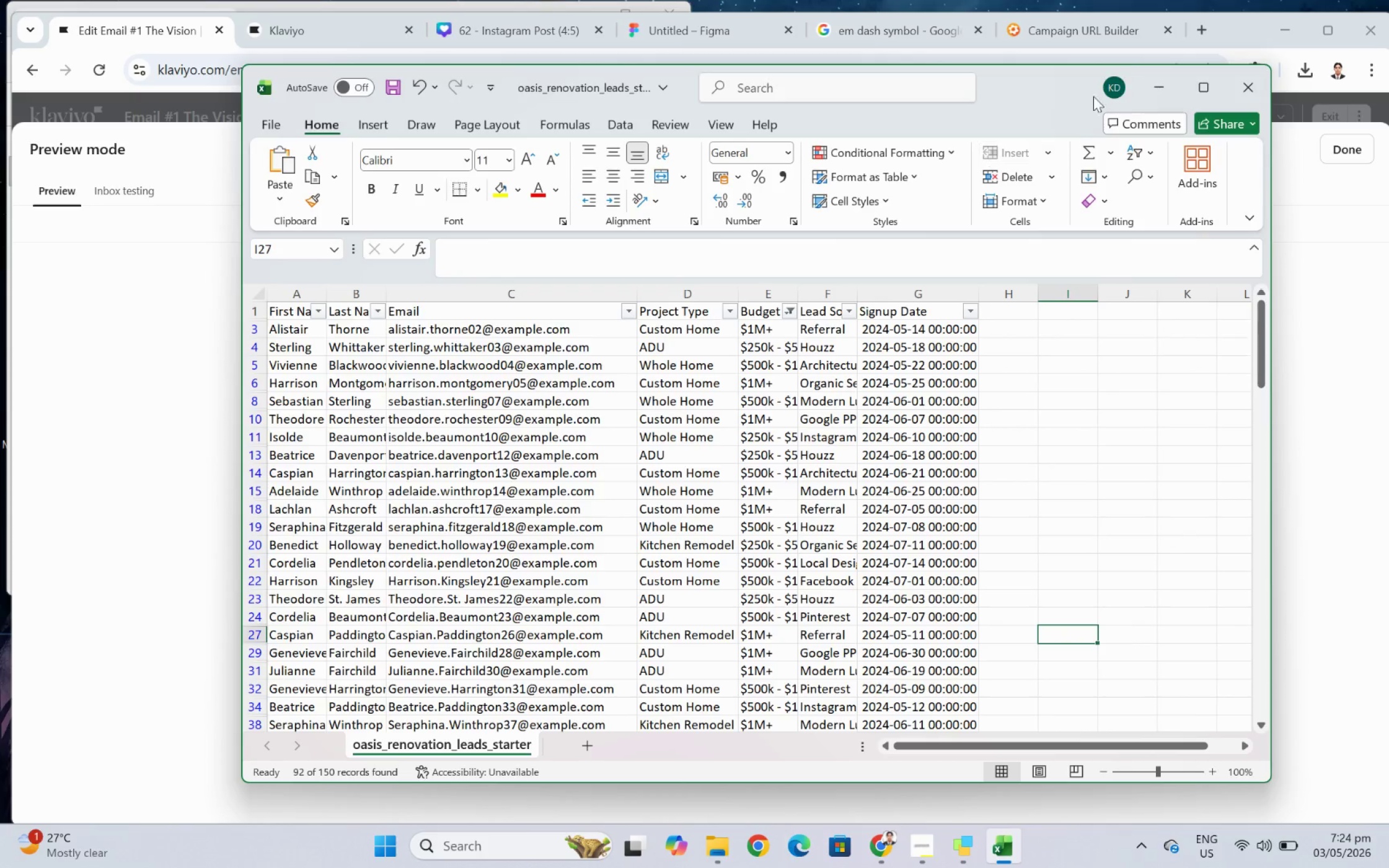 
left_click([1138, 83])
 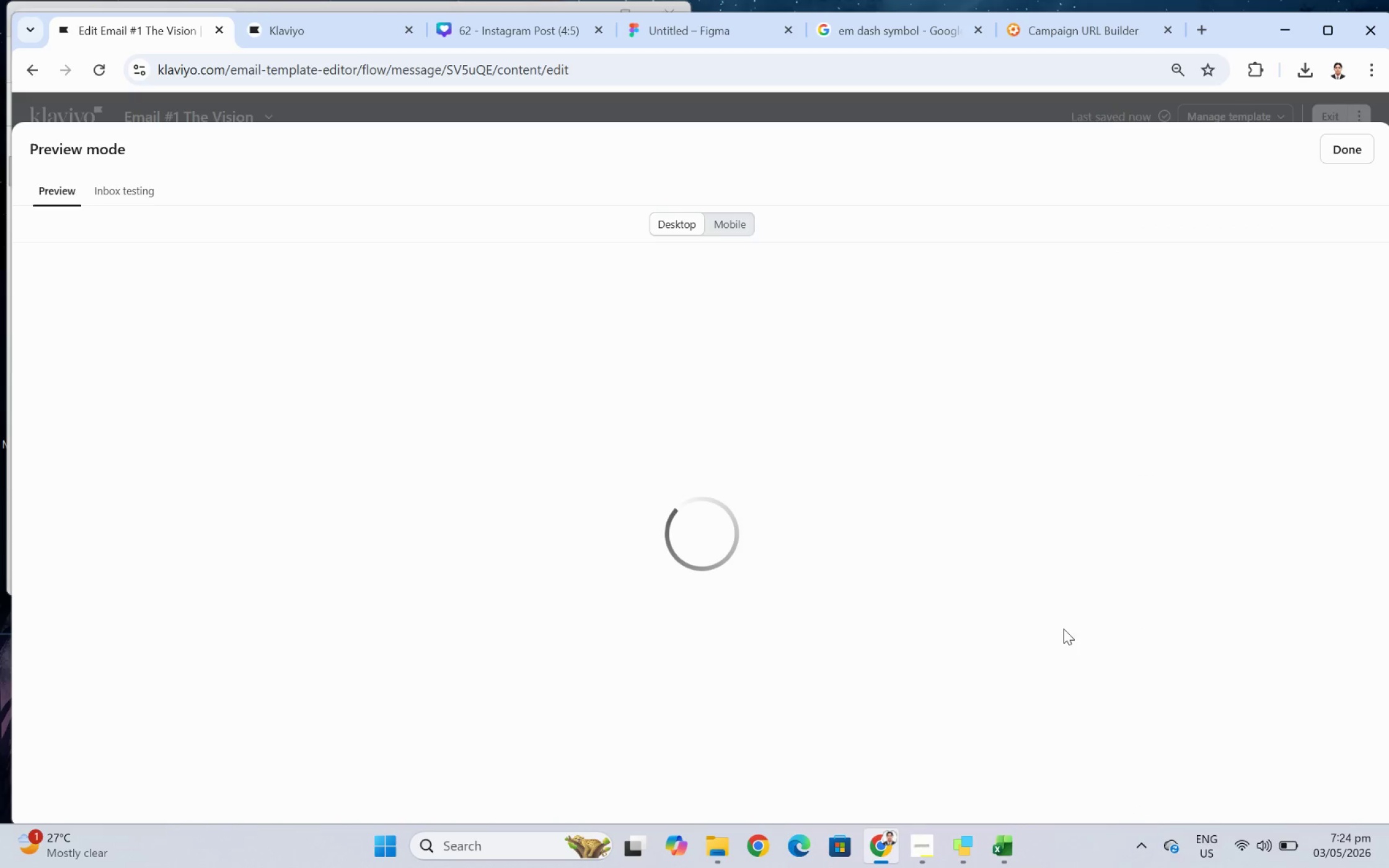 
wait(5.39)
 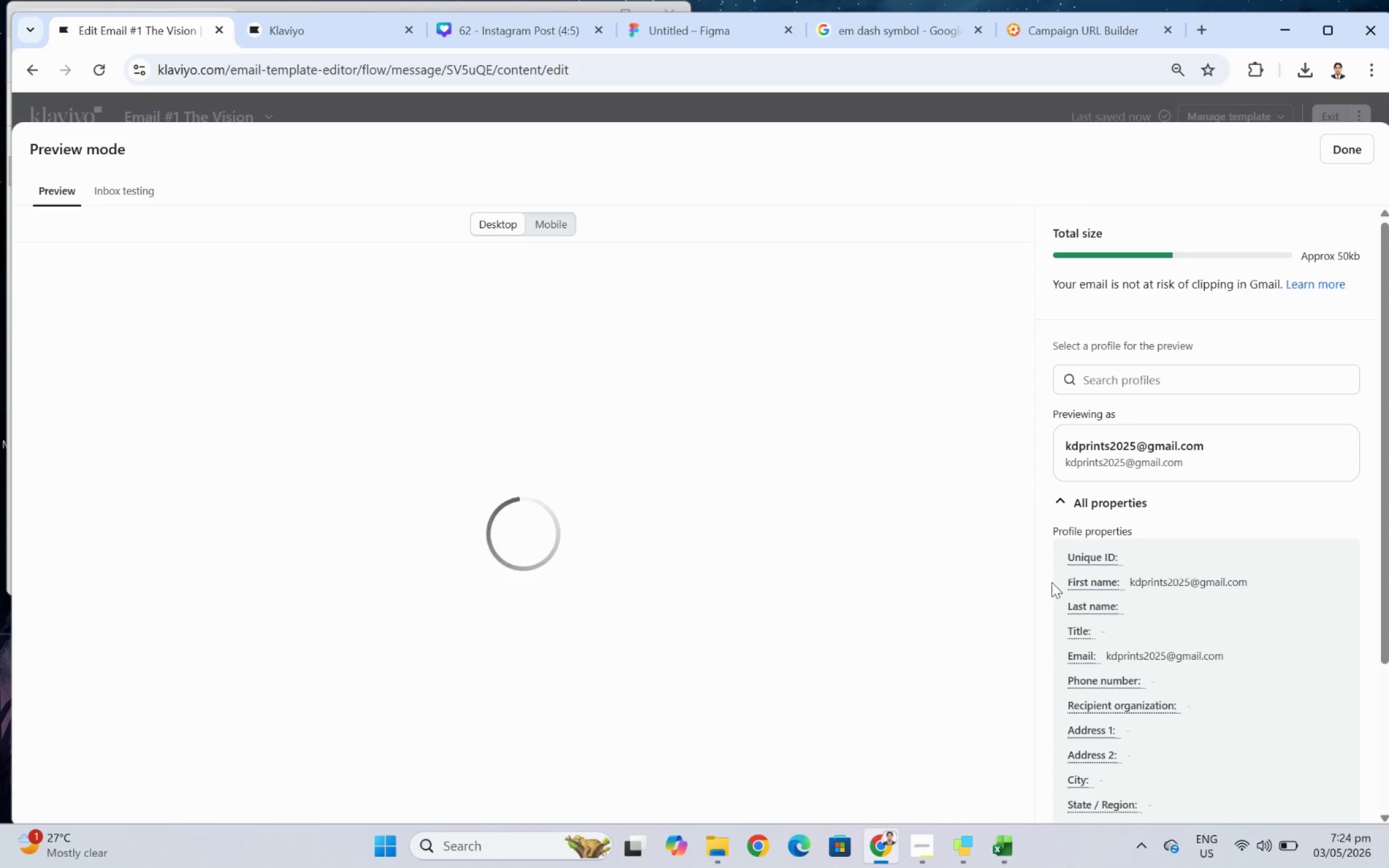 
scroll: coordinate [847, 575], scroll_direction: down, amount: 4.0
 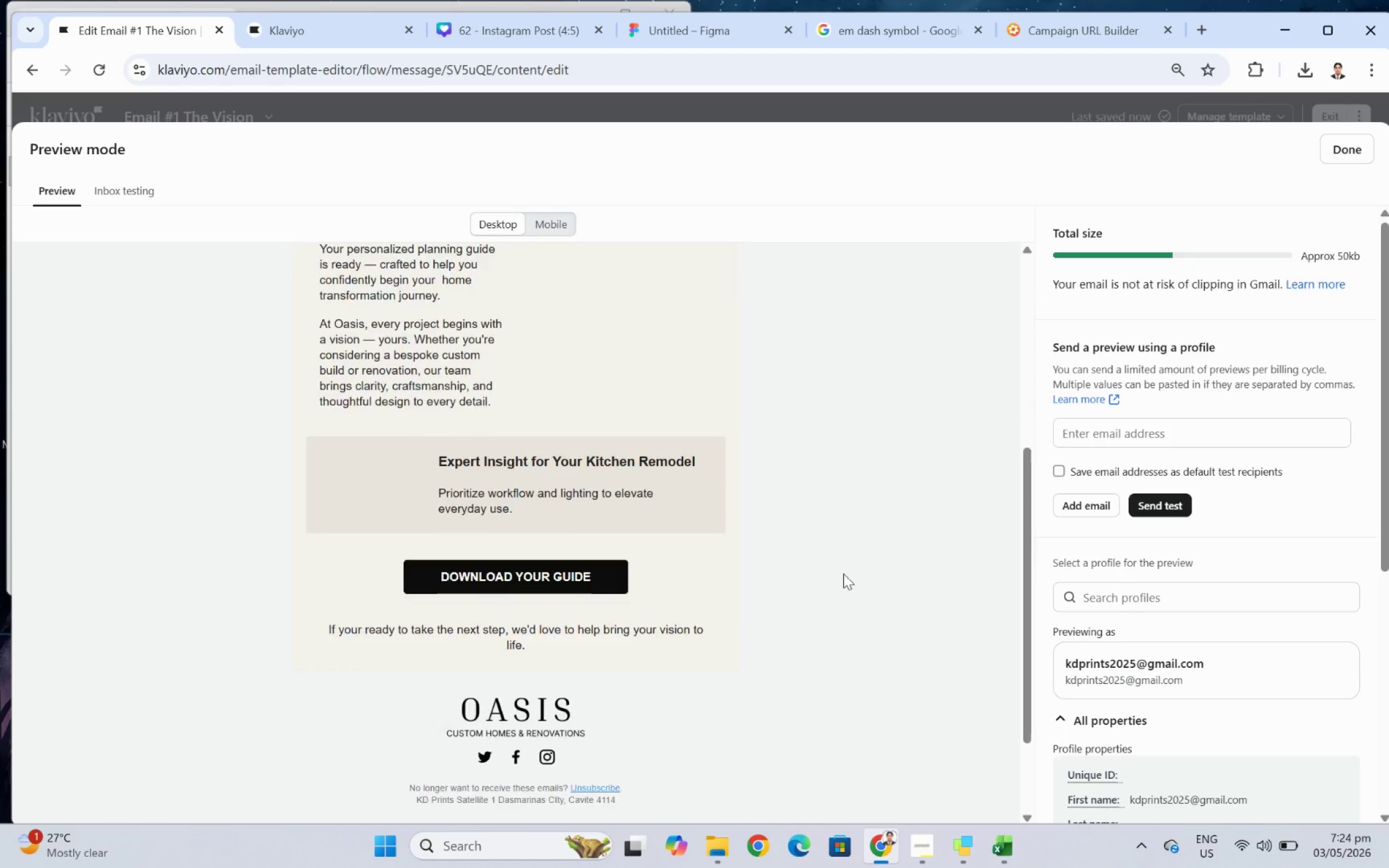 
scroll: coordinate [843, 573], scroll_direction: up, amount: 3.0
 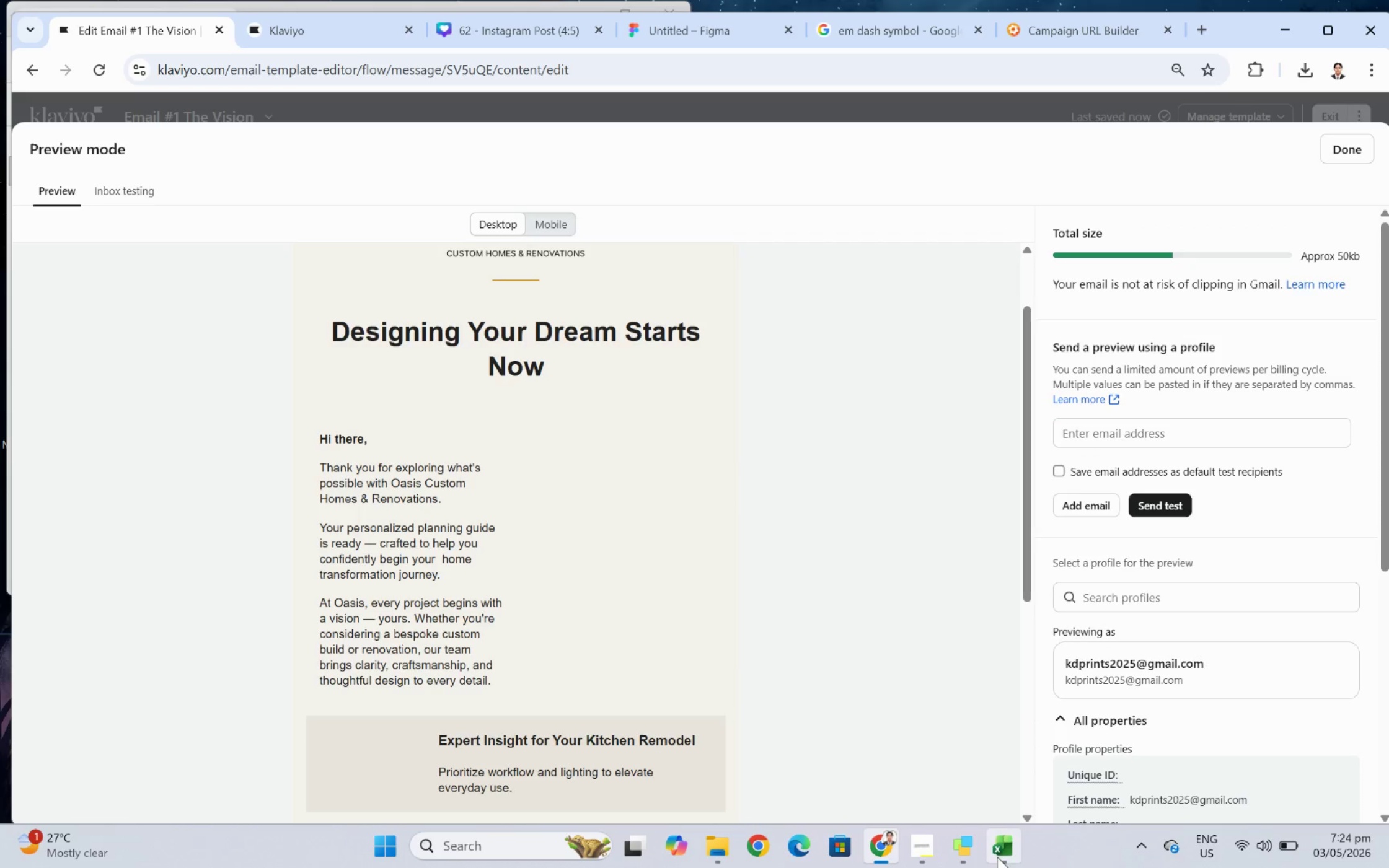 
wait(16.09)
 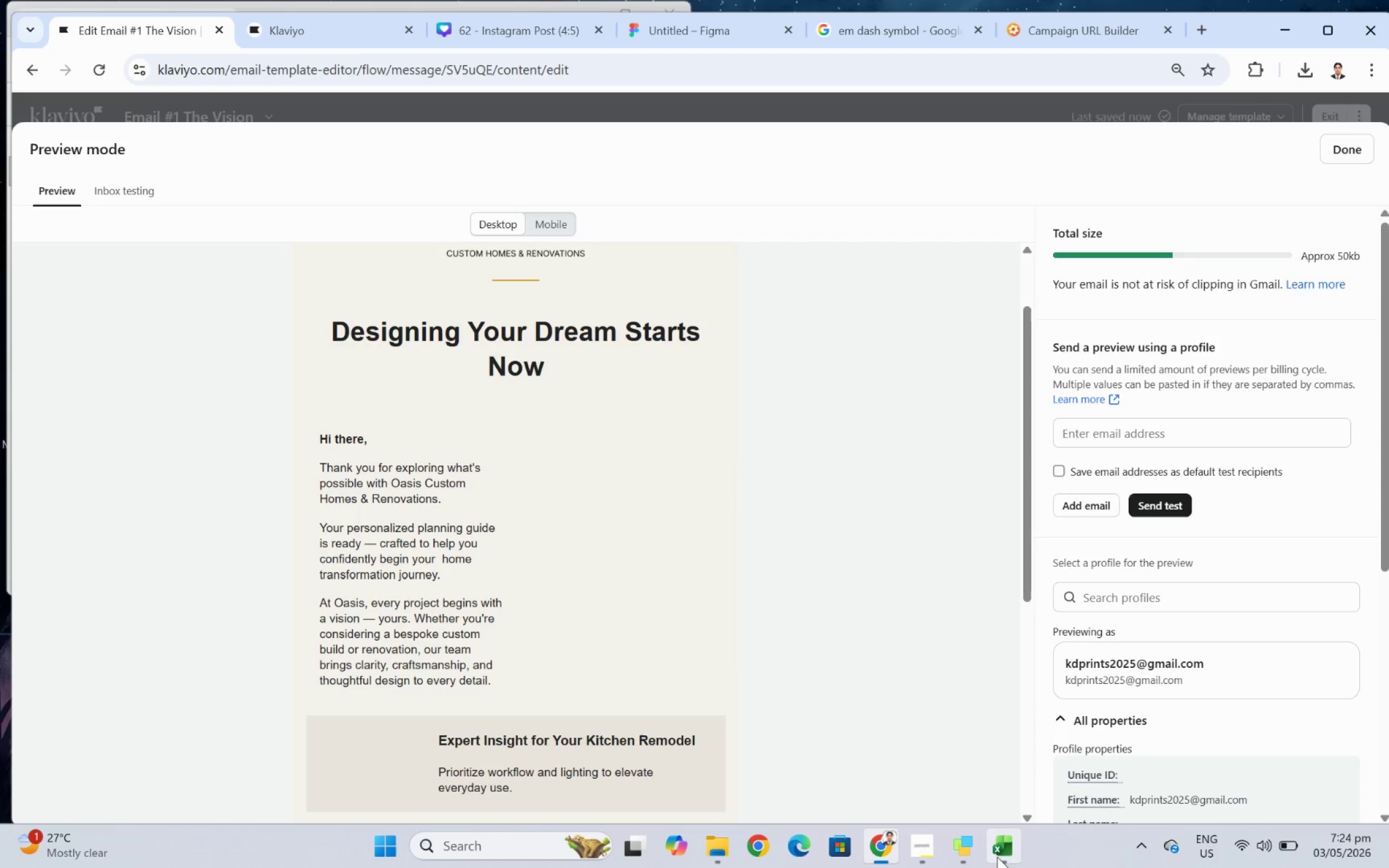 
left_click([1026, 761])
 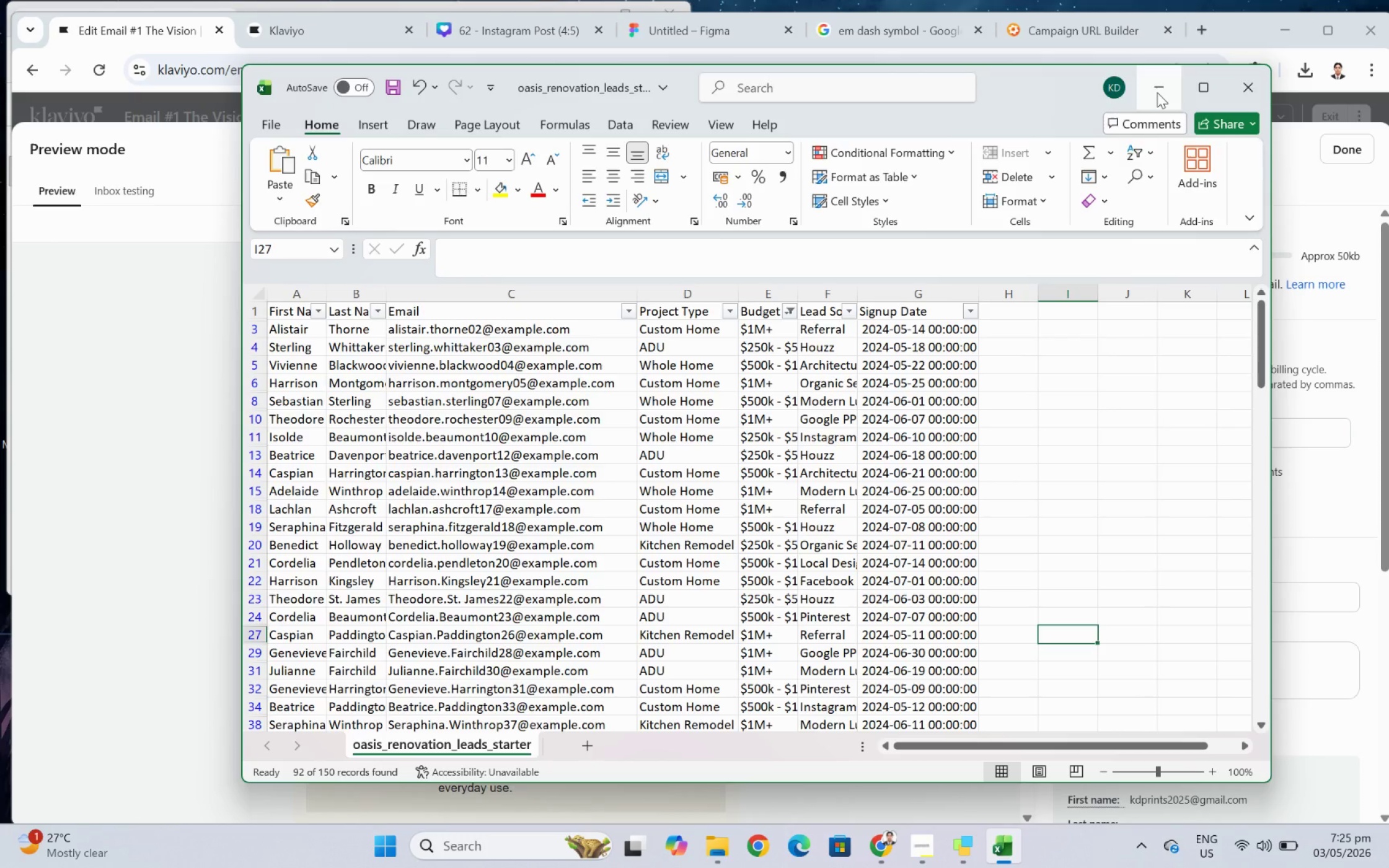 
left_click([1157, 91])
 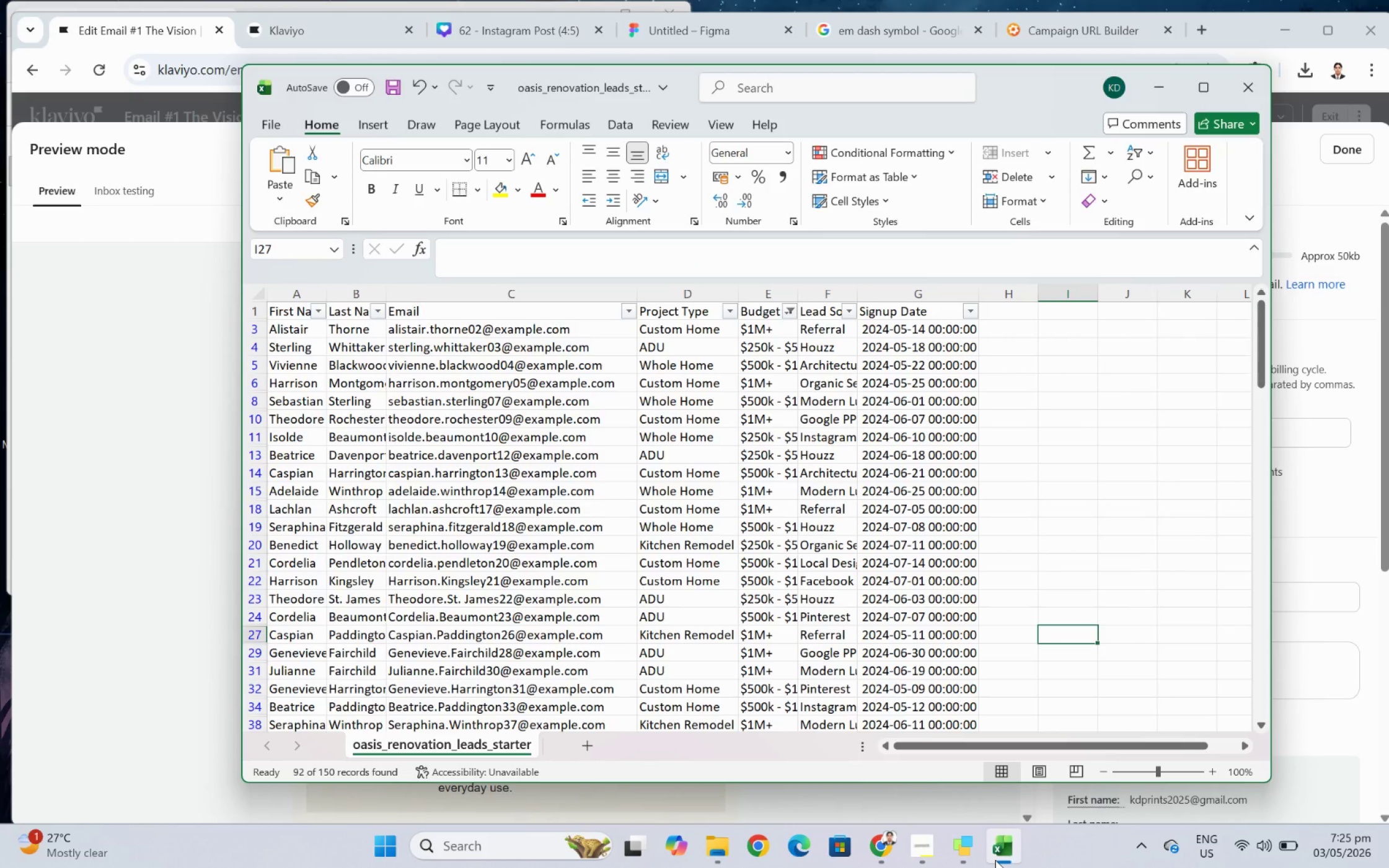 
wait(6.03)
 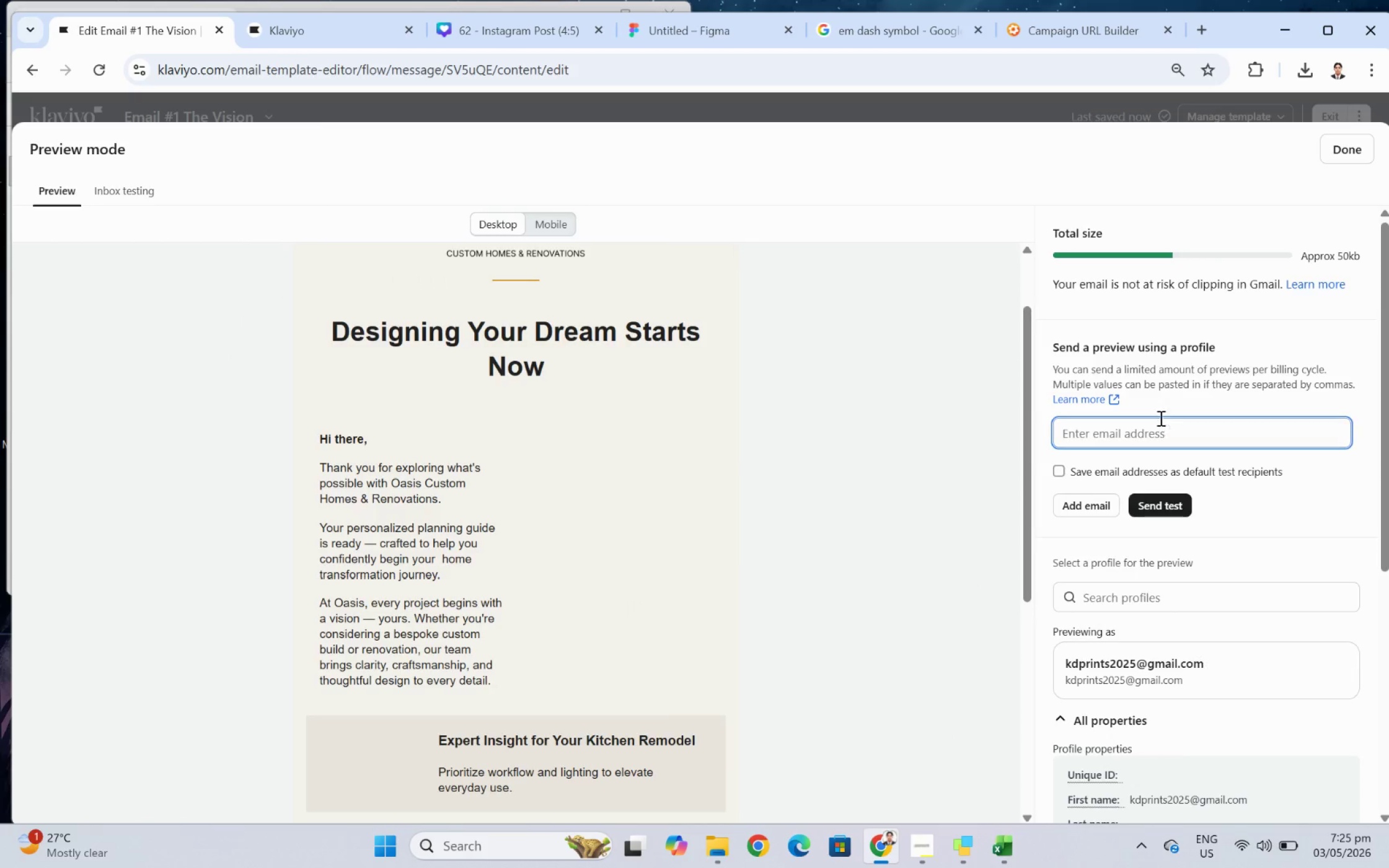 
left_click([995, 859])
 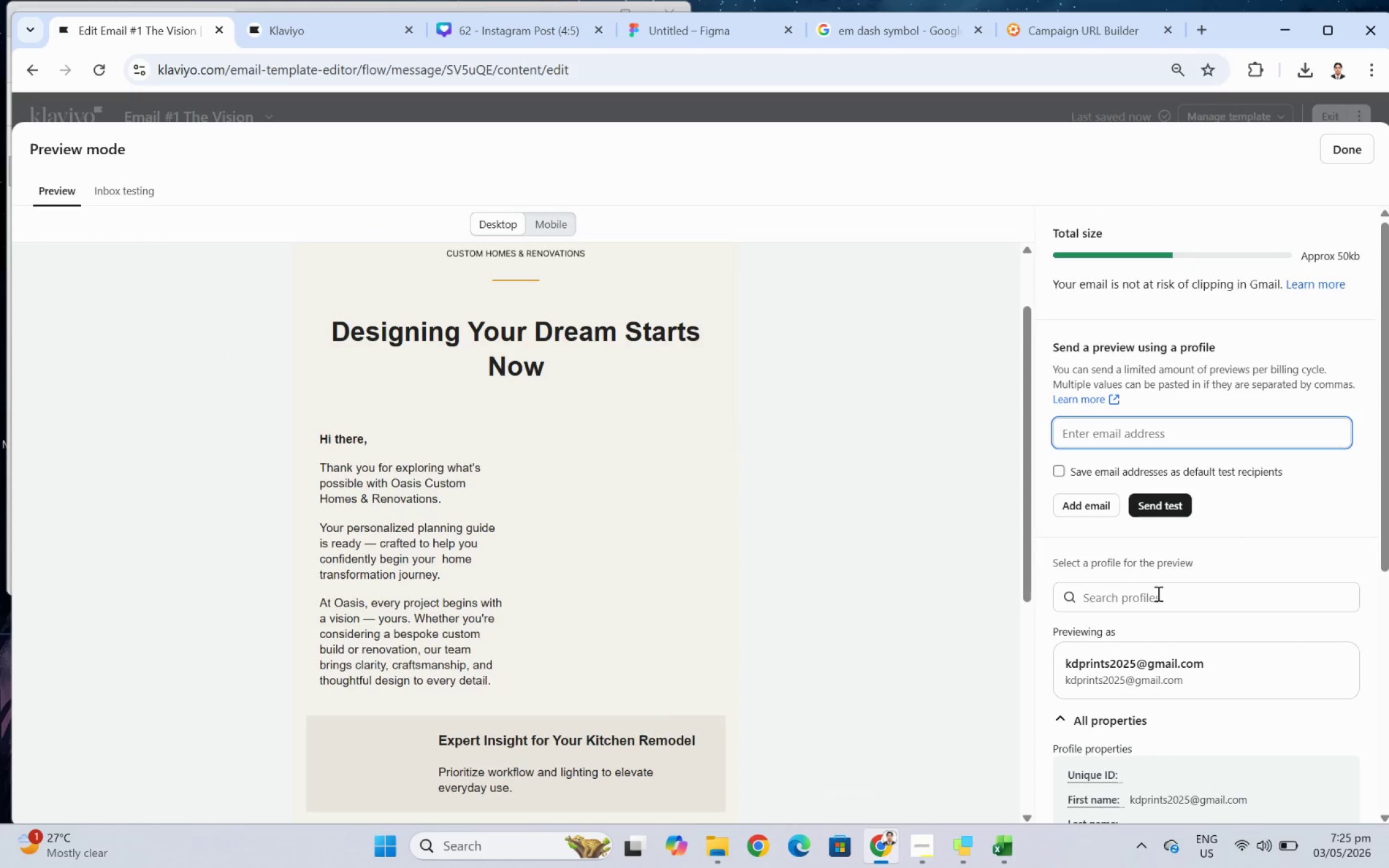 
left_click([1155, 603])
 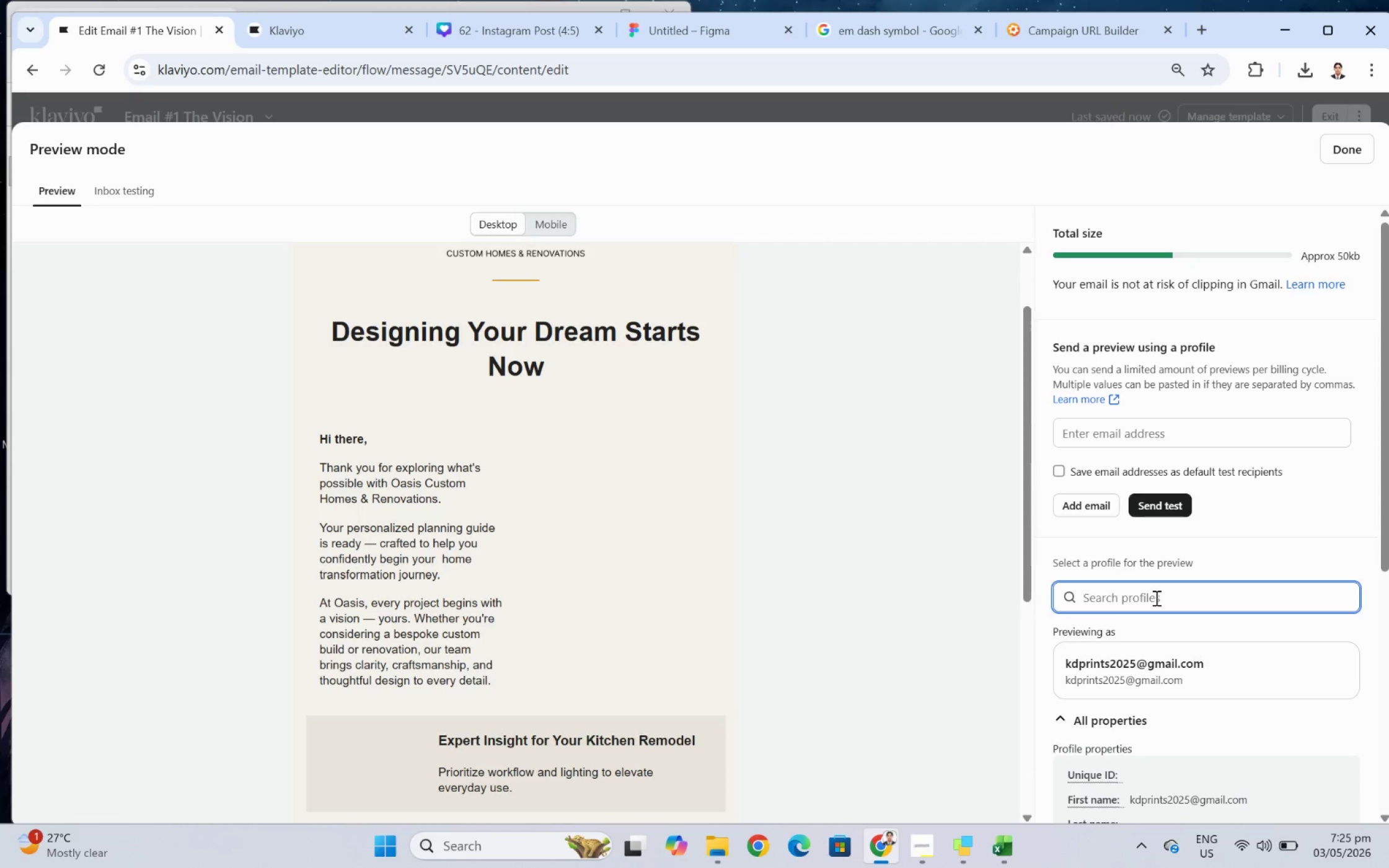 
type(paddin)
 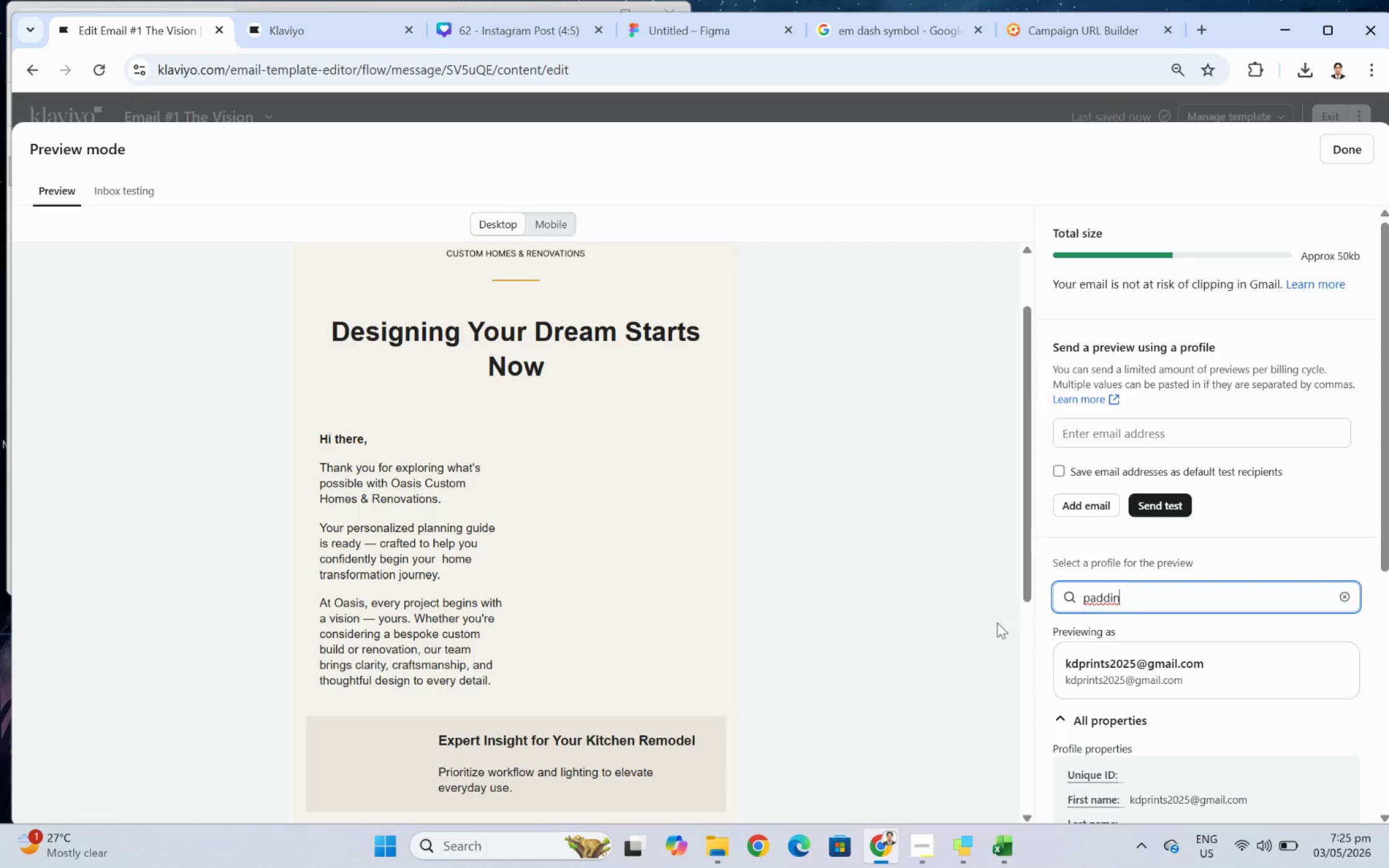 
key(G)
 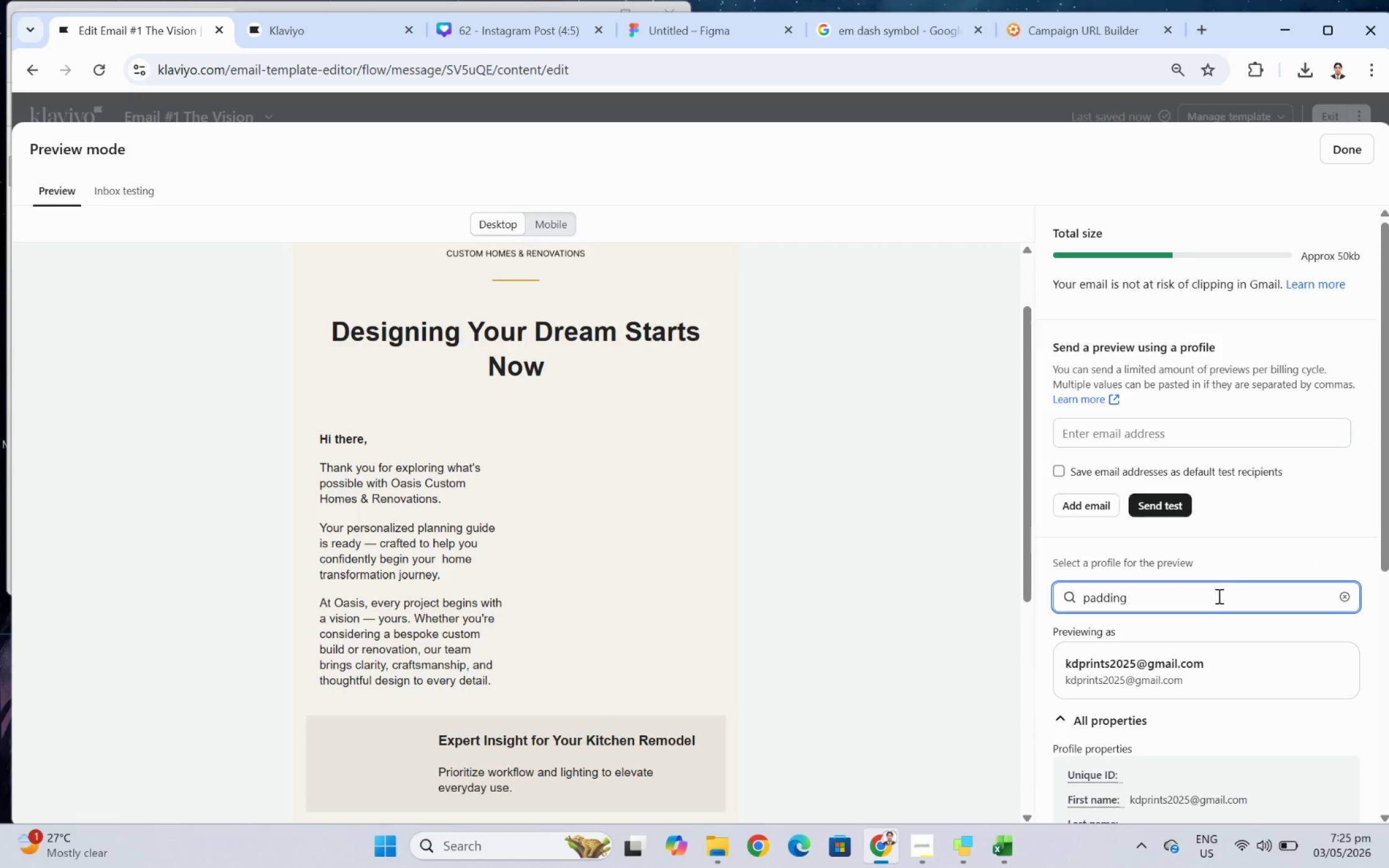 
left_click([1225, 598])
 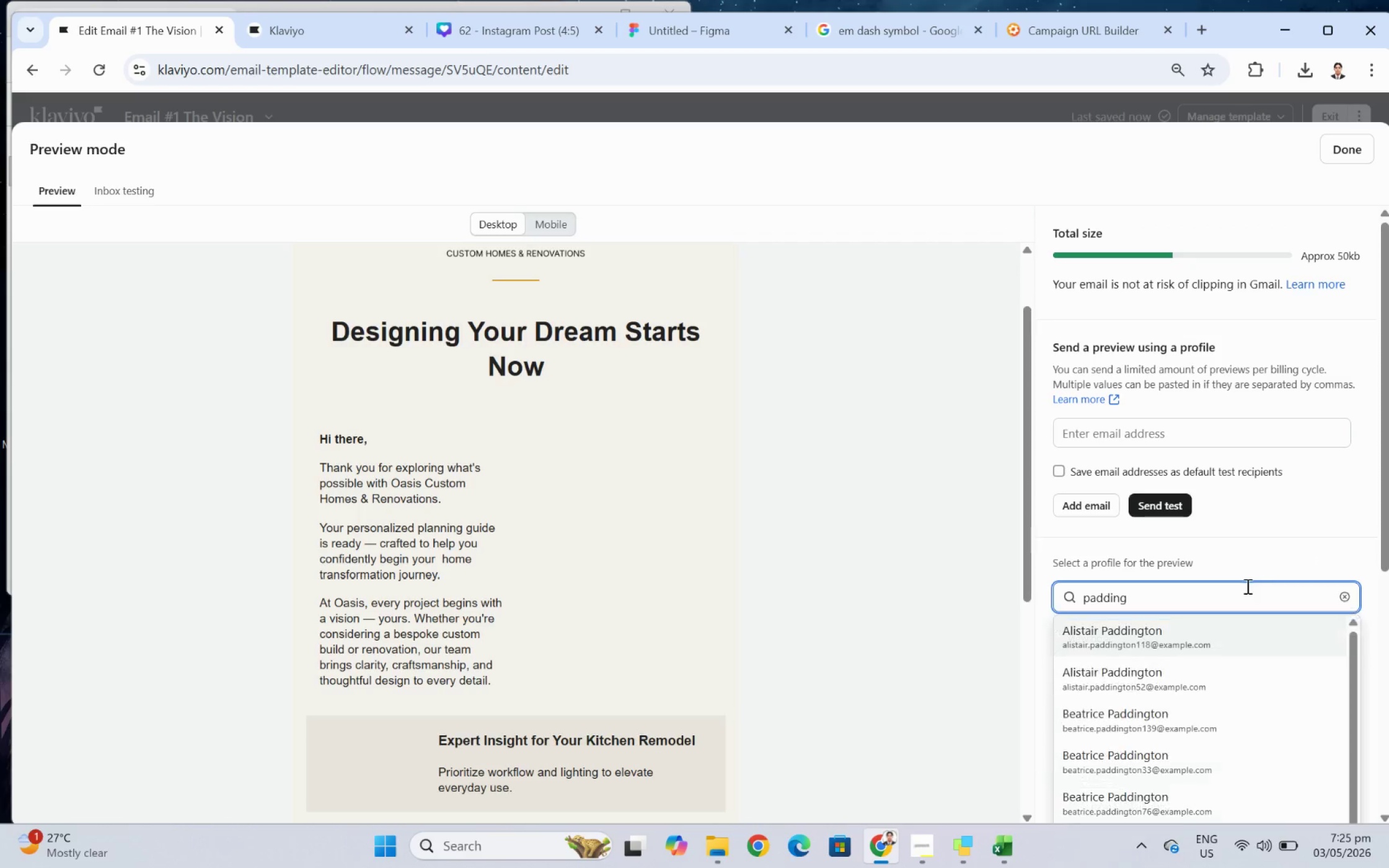 
scroll: coordinate [1165, 680], scroll_direction: down, amount: 7.0
 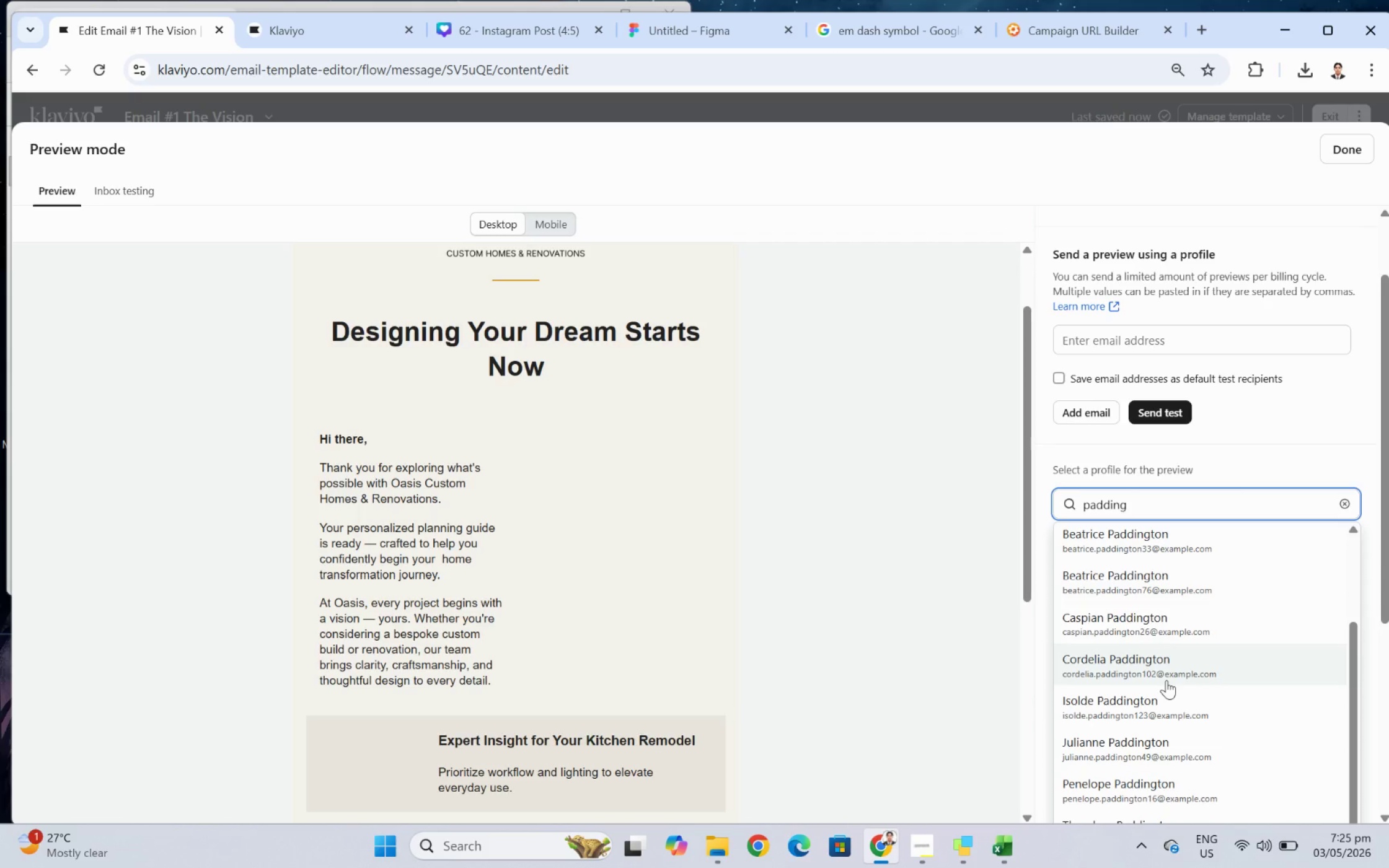 
scroll: coordinate [1166, 680], scroll_direction: up, amount: 1.0
 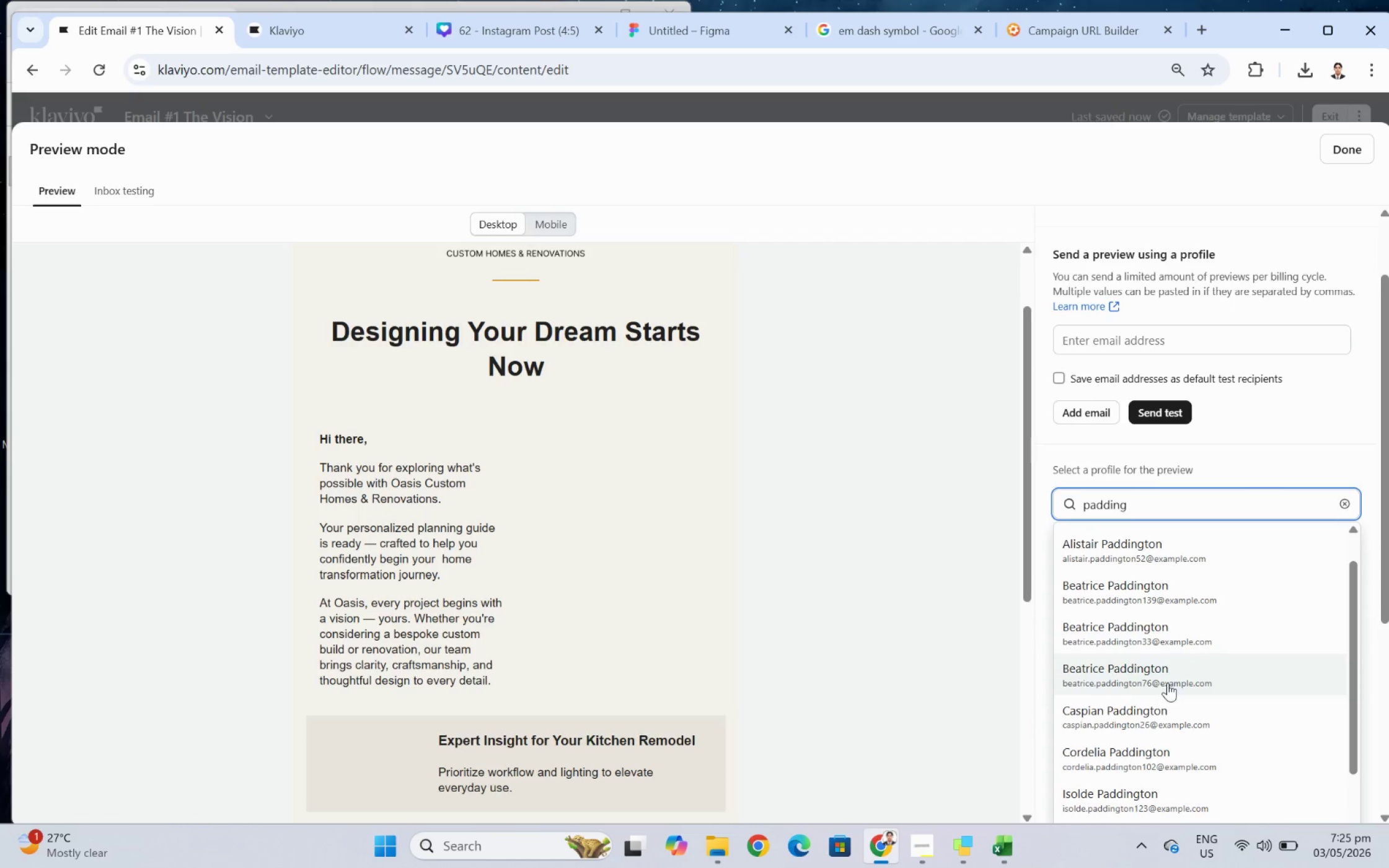 
key(Alt+AltLeft)
 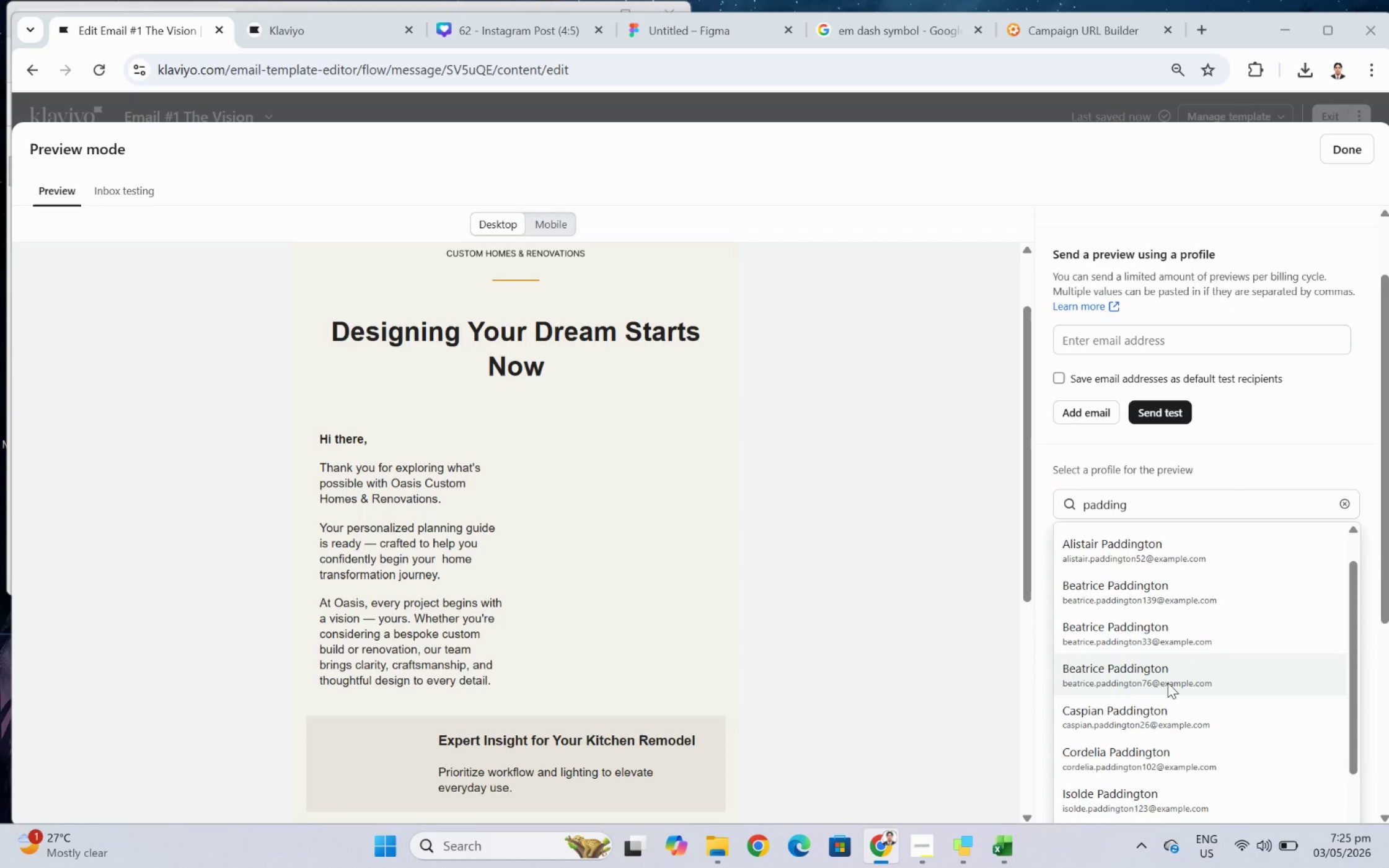 
key(Alt+Tab)
 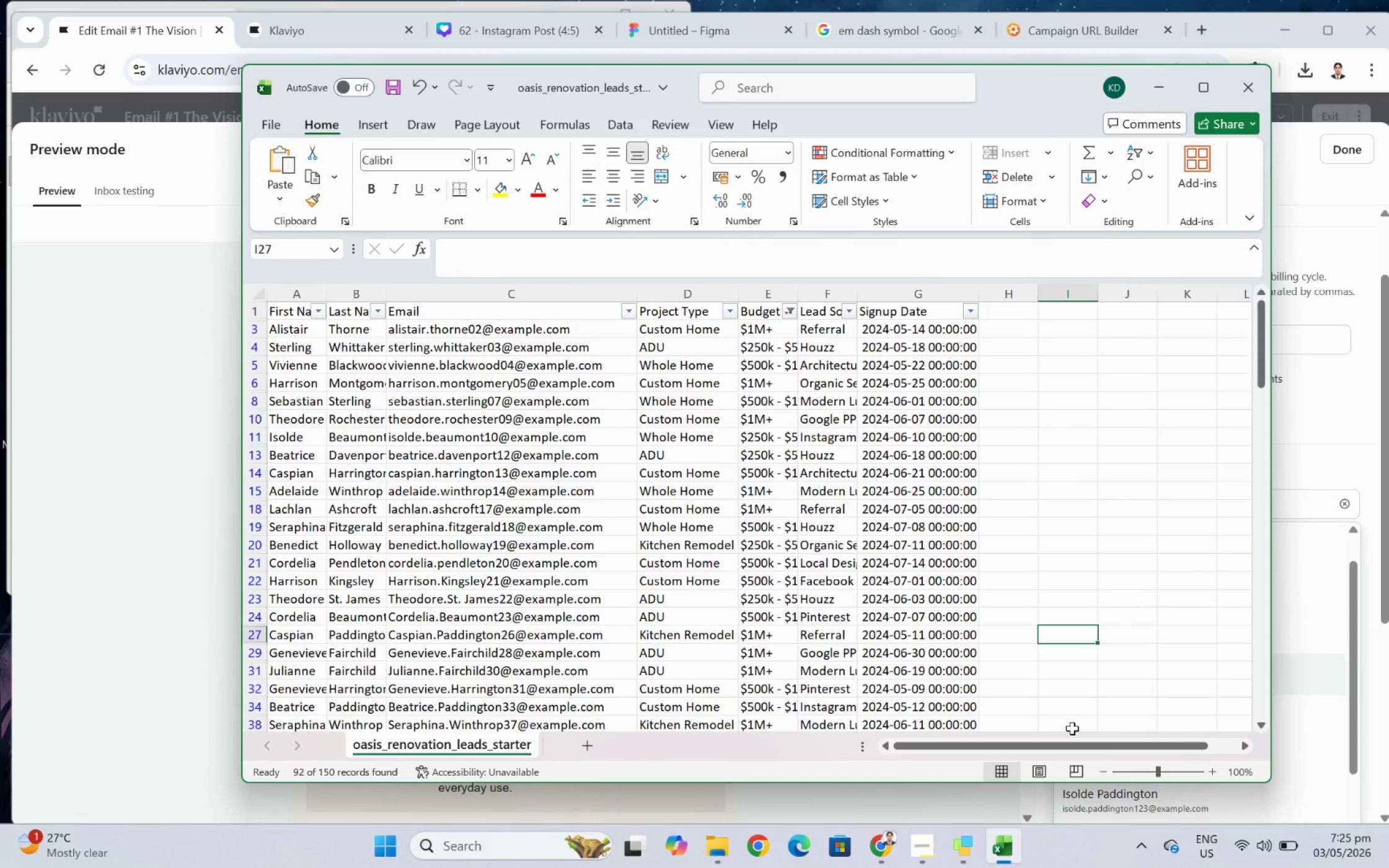 
key(Alt+AltLeft)
 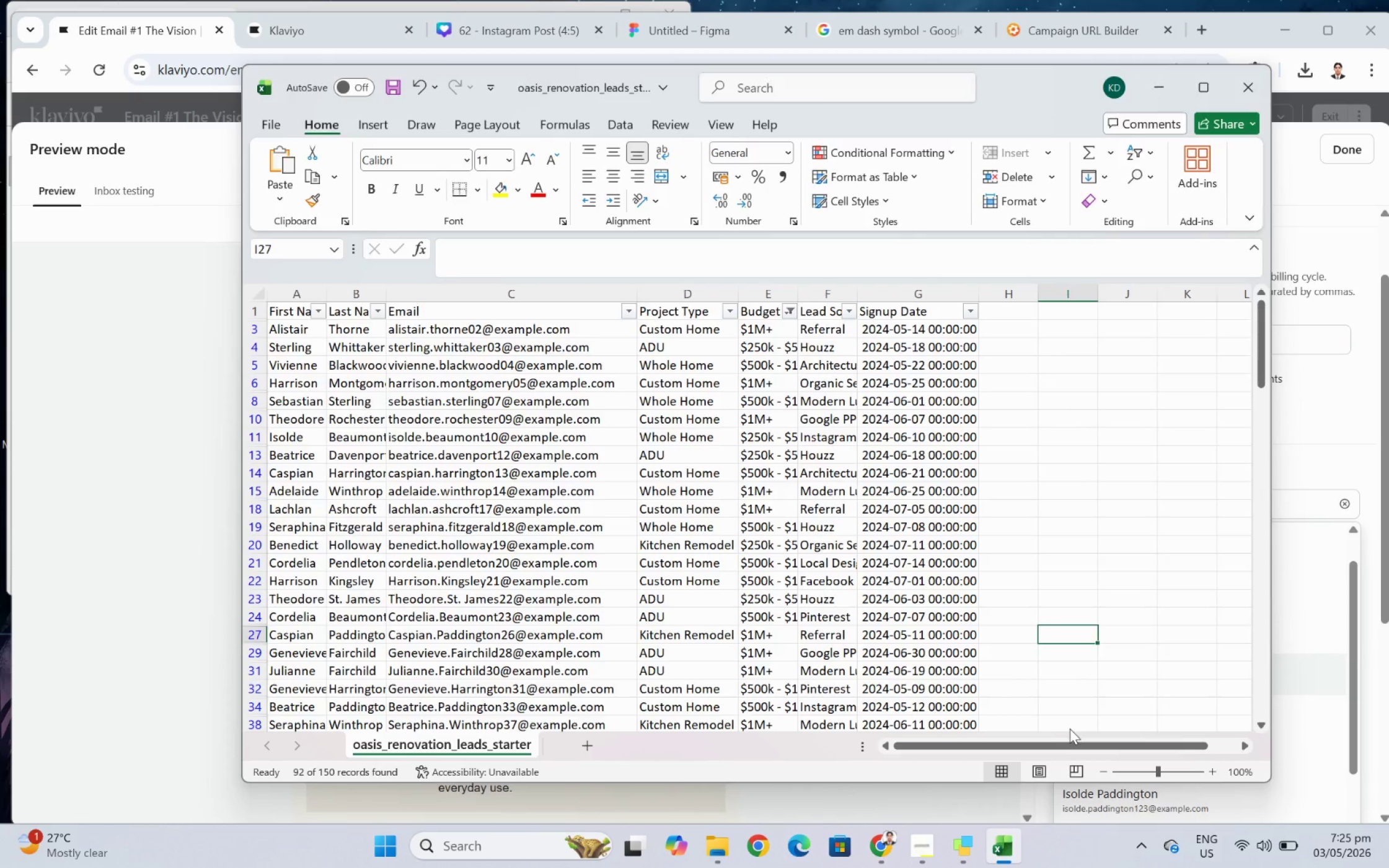 
key(Alt+Tab)
 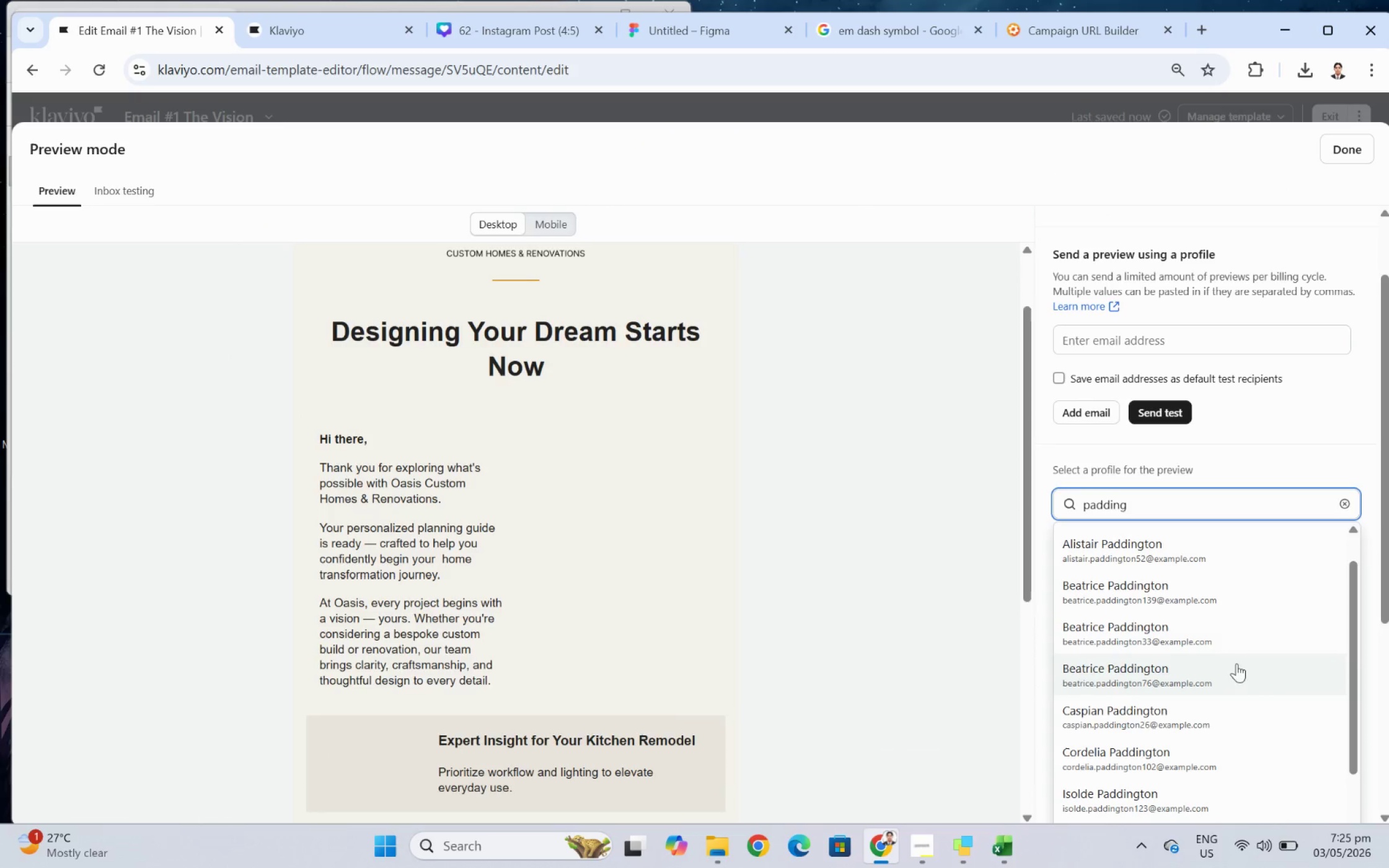 
left_click([1218, 709])
 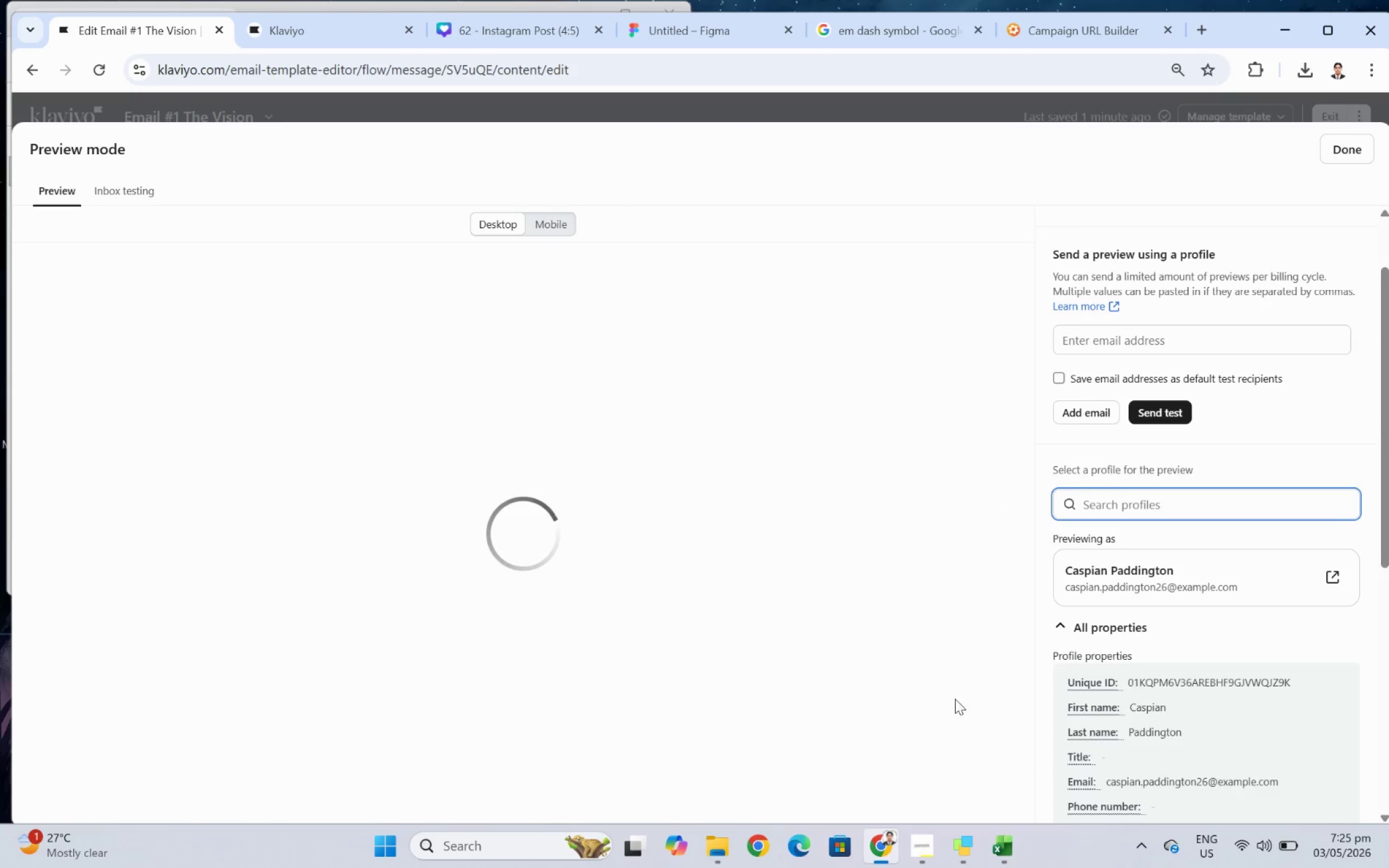 
mouse_move([710, 689])
 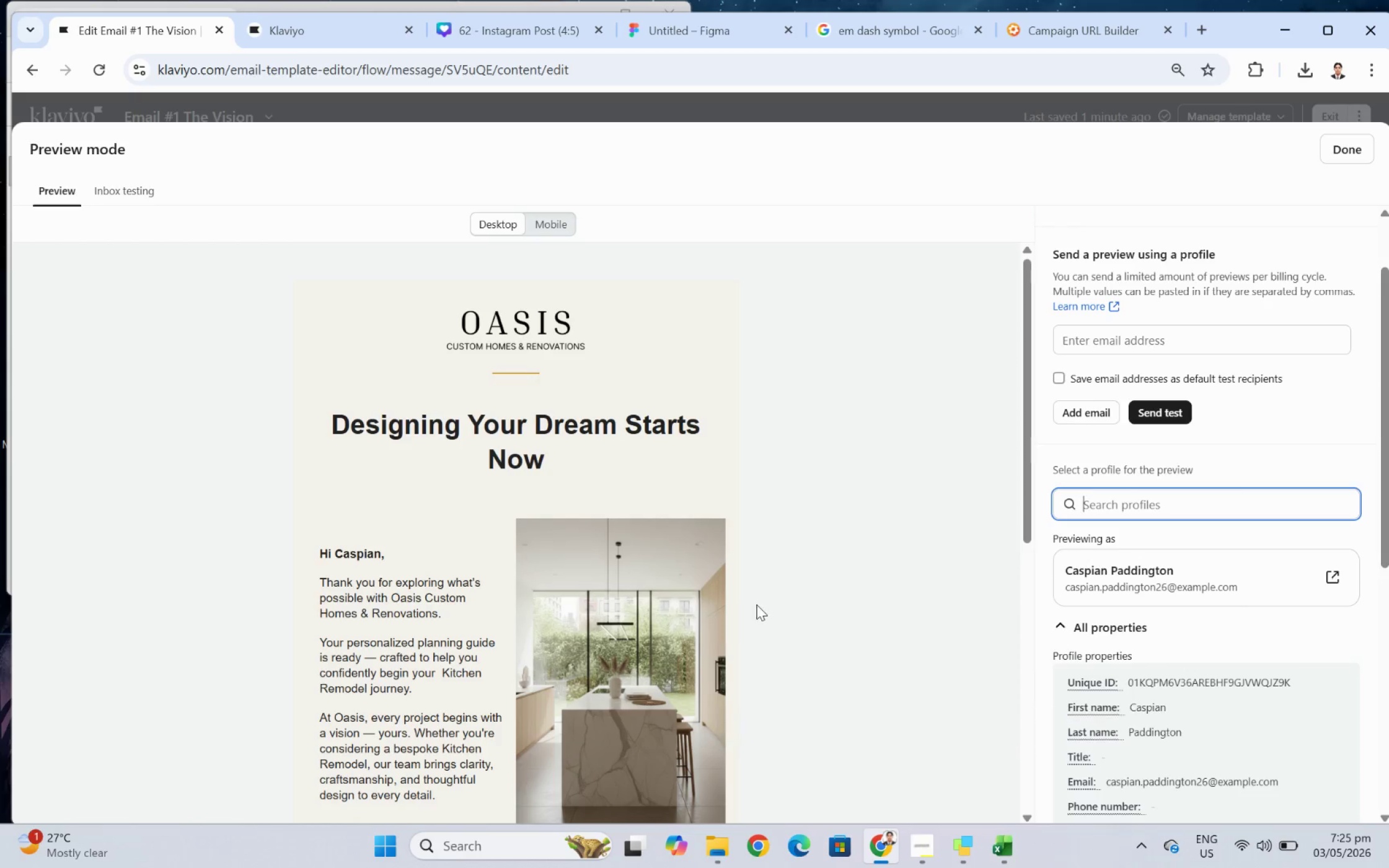 
scroll: coordinate [1252, 437], scroll_direction: up, amount: 9.0
 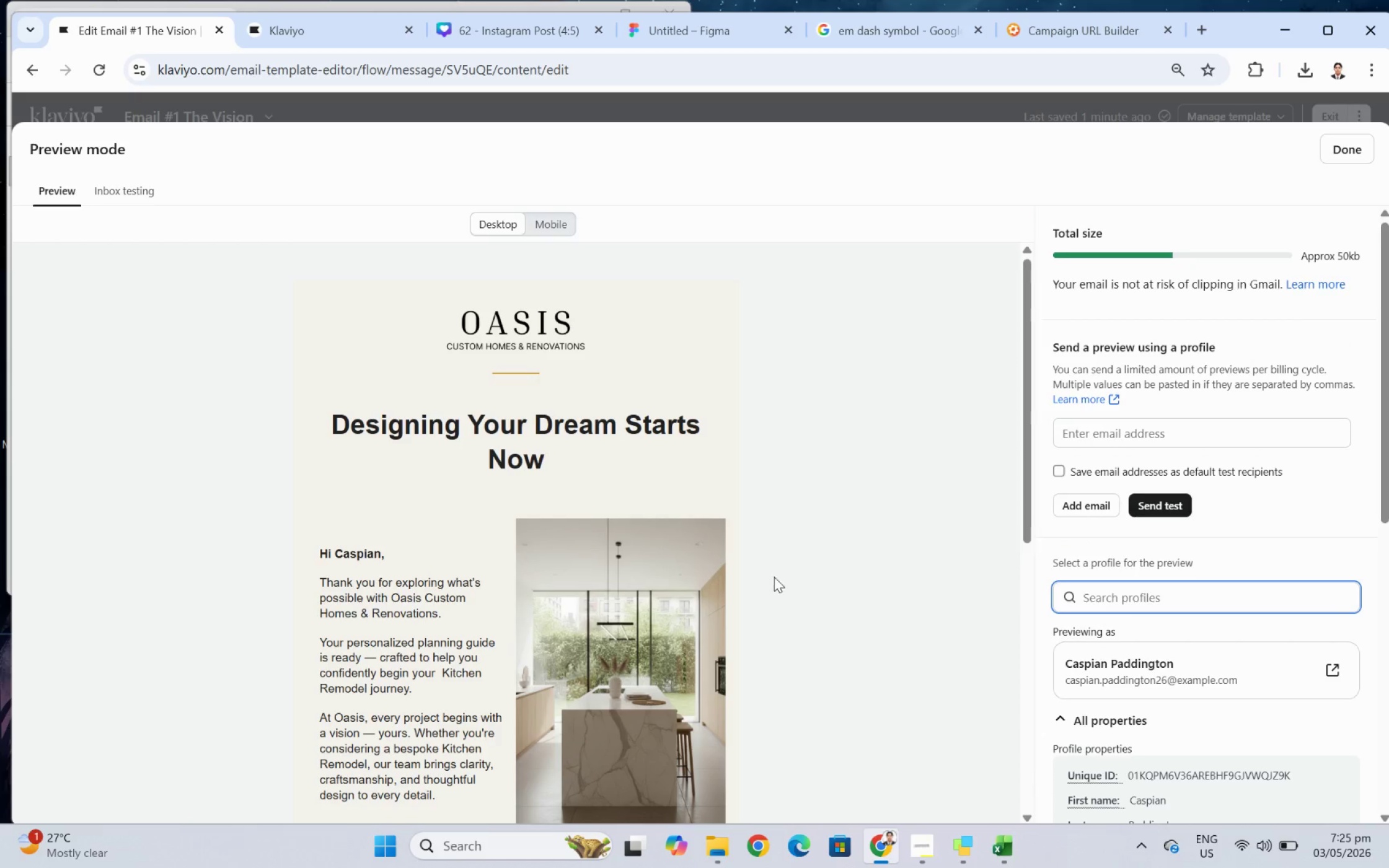 
scroll: coordinate [794, 576], scroll_direction: down, amount: 6.0
 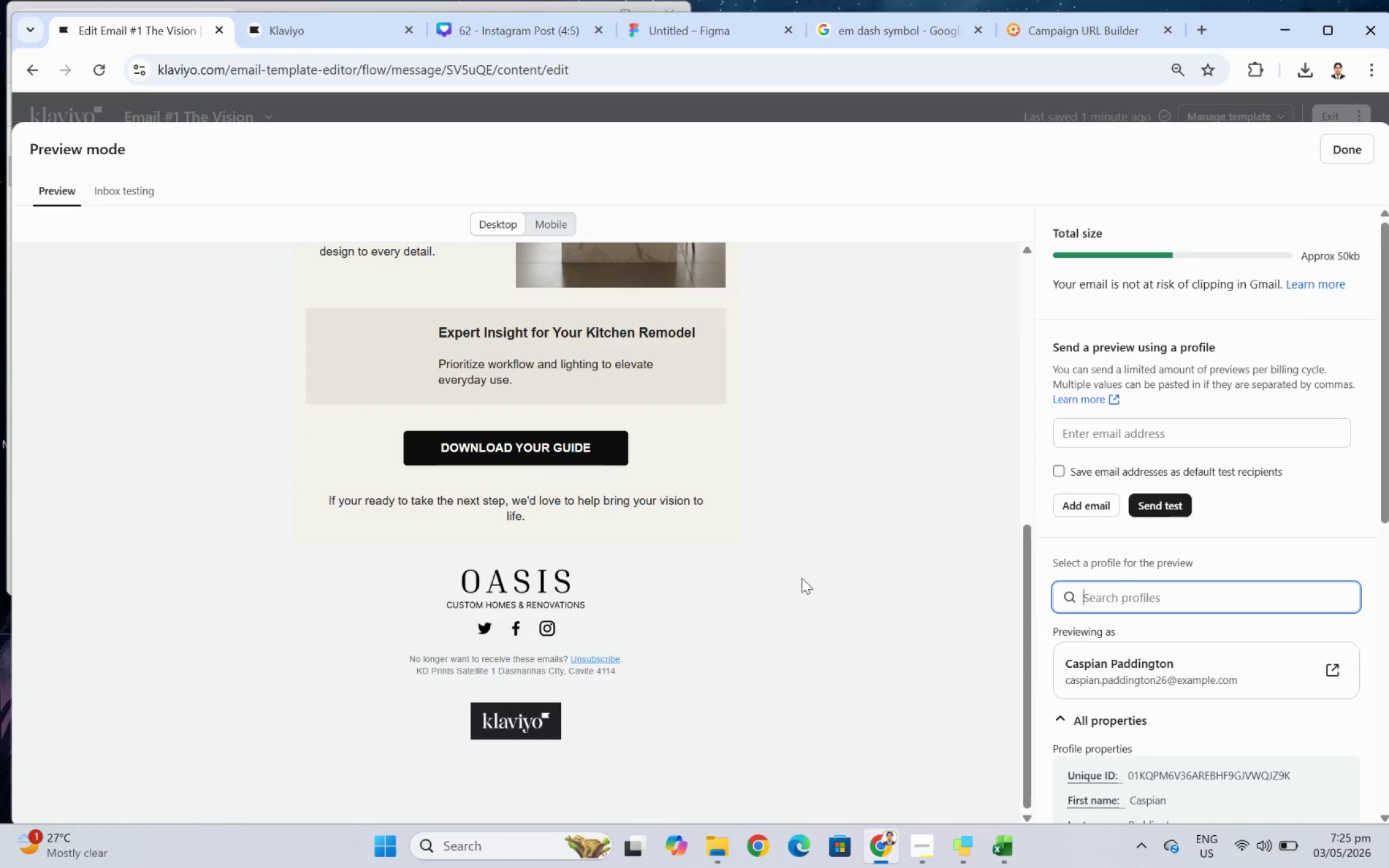 
scroll: coordinate [806, 575], scroll_direction: up, amount: 6.0
 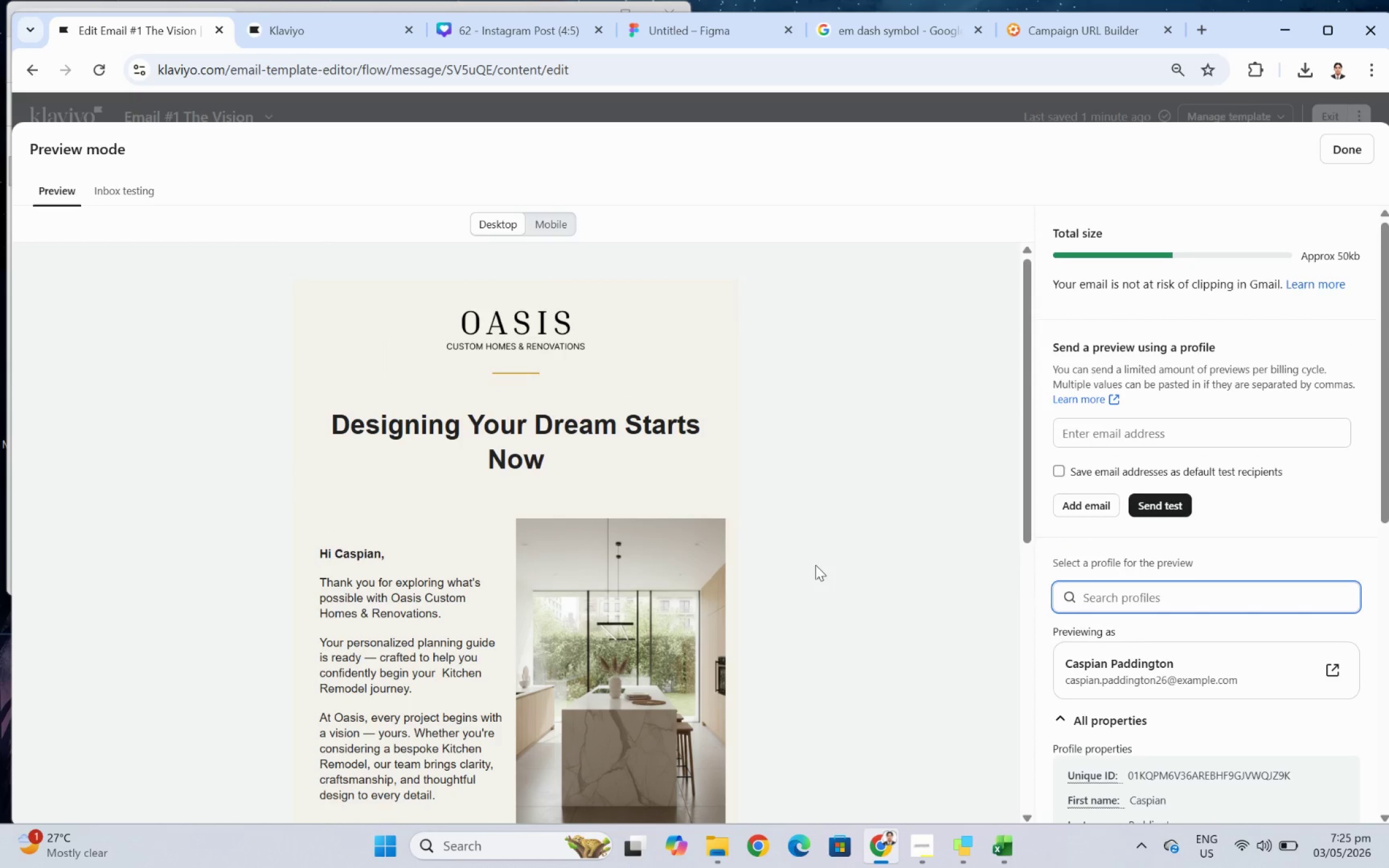 
scroll: coordinate [815, 564], scroll_direction: down, amount: 1.0
 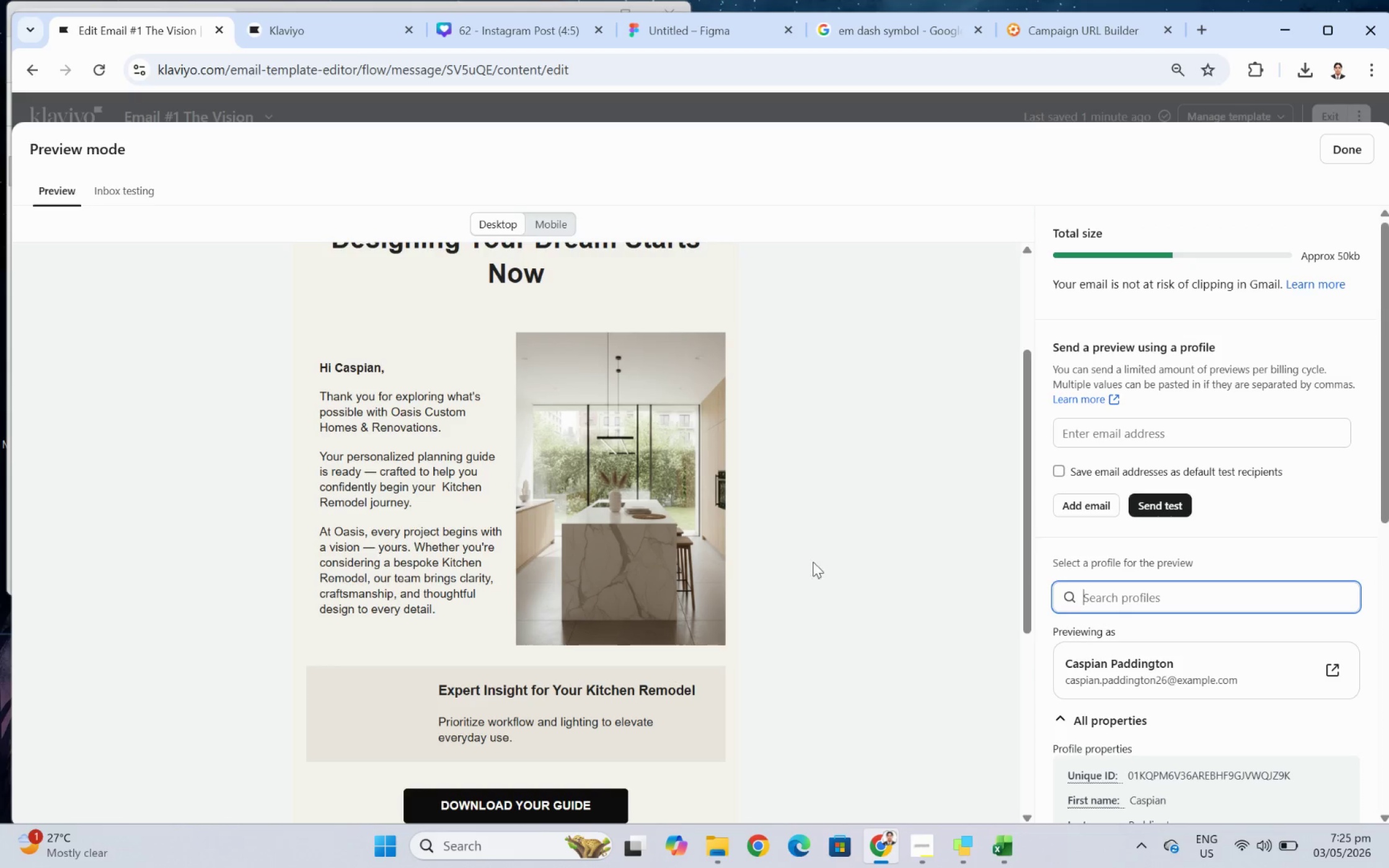 
wait(12.8)
 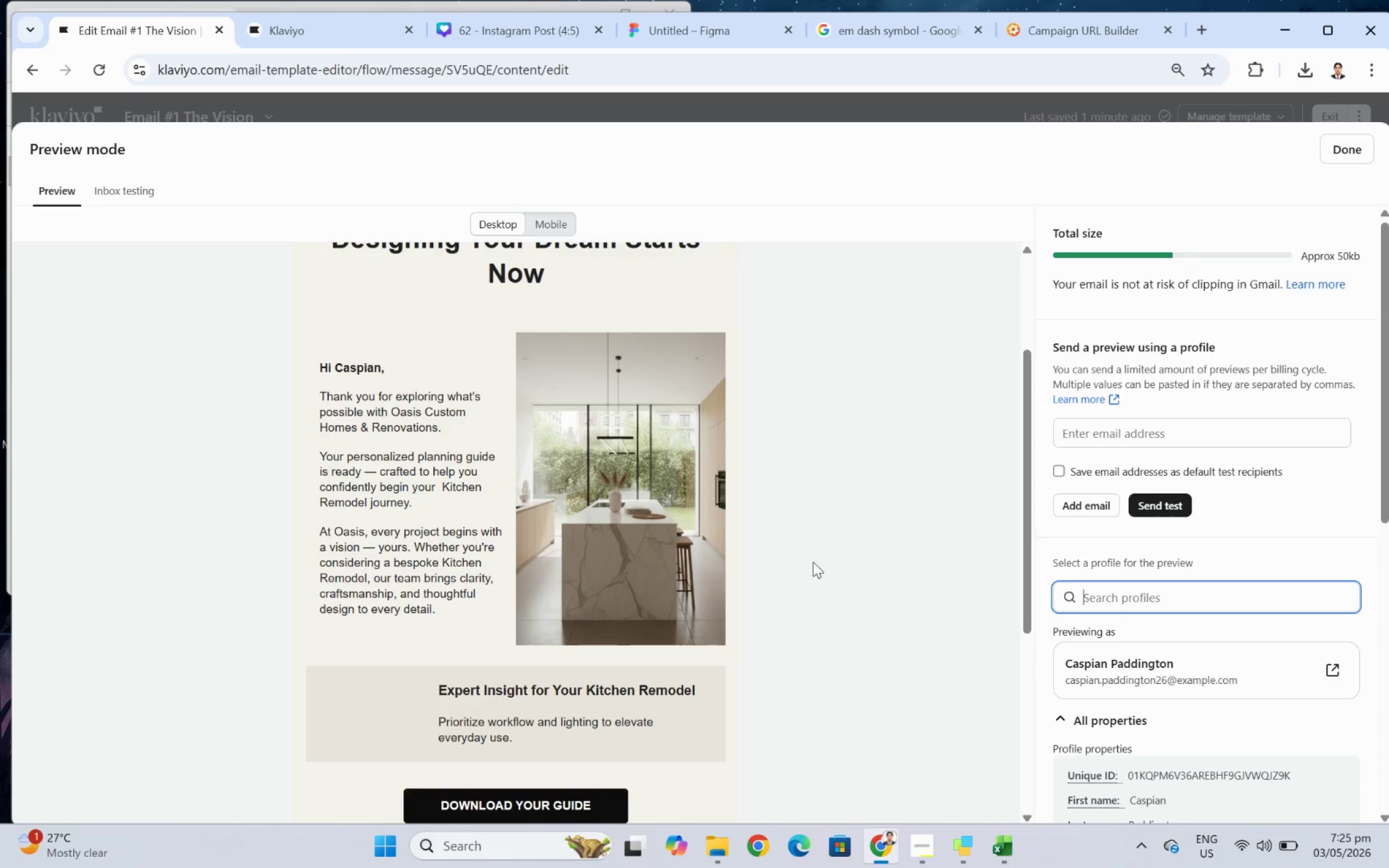 
scroll: coordinate [917, 399], scroll_direction: up, amount: 2.0
 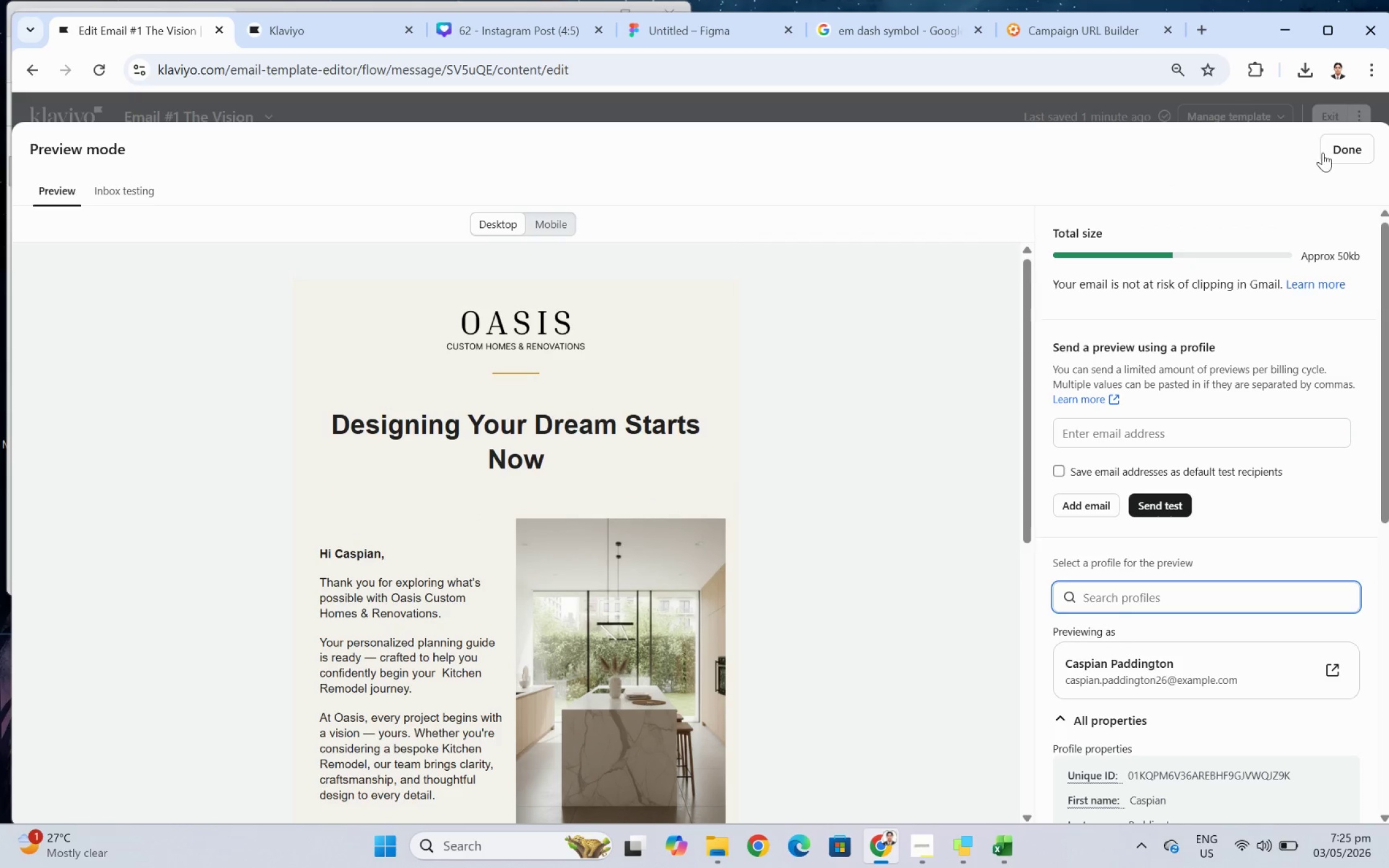 
left_click([1327, 152])
 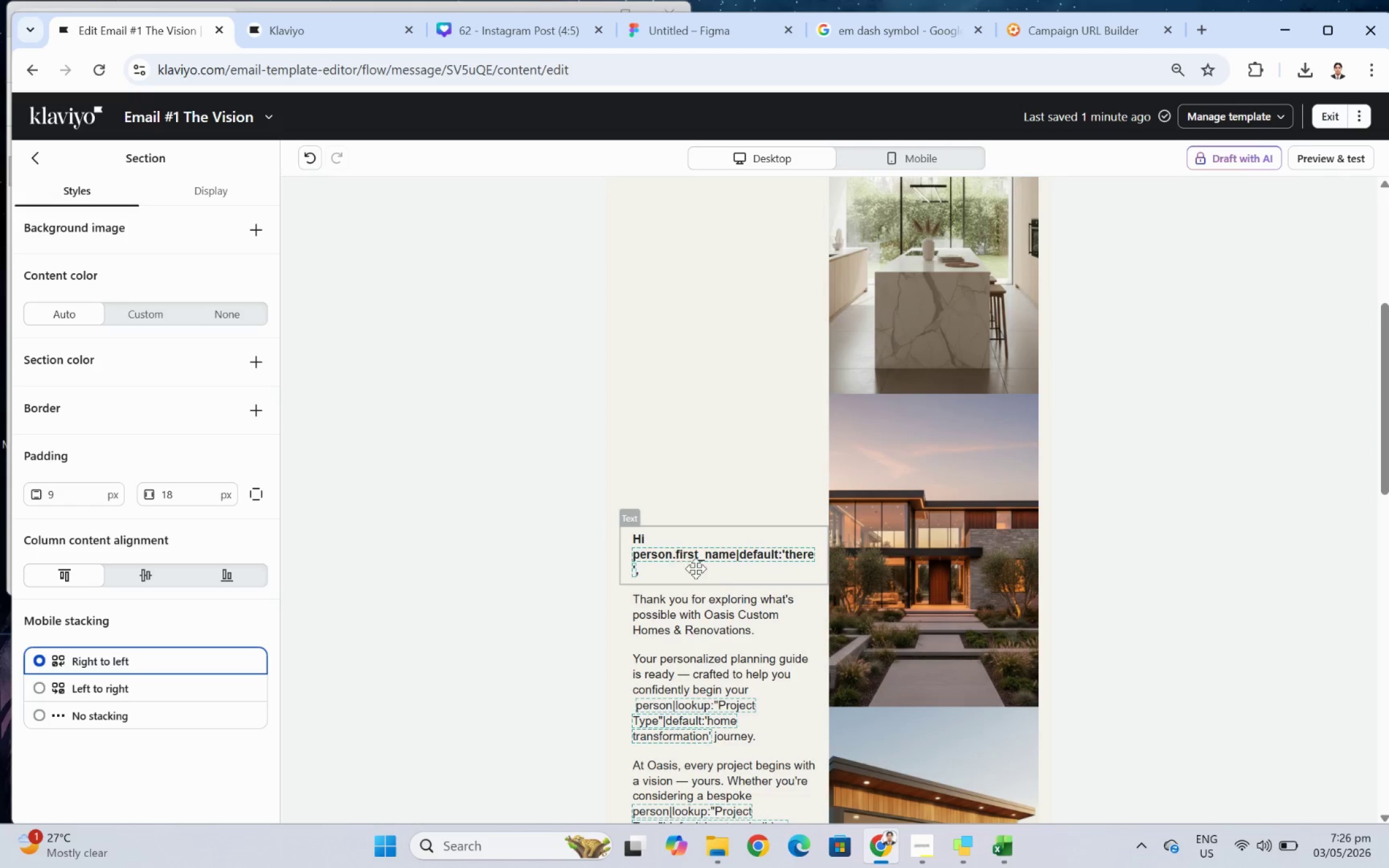 
scroll: coordinate [733, 612], scroll_direction: down, amount: 1.0
 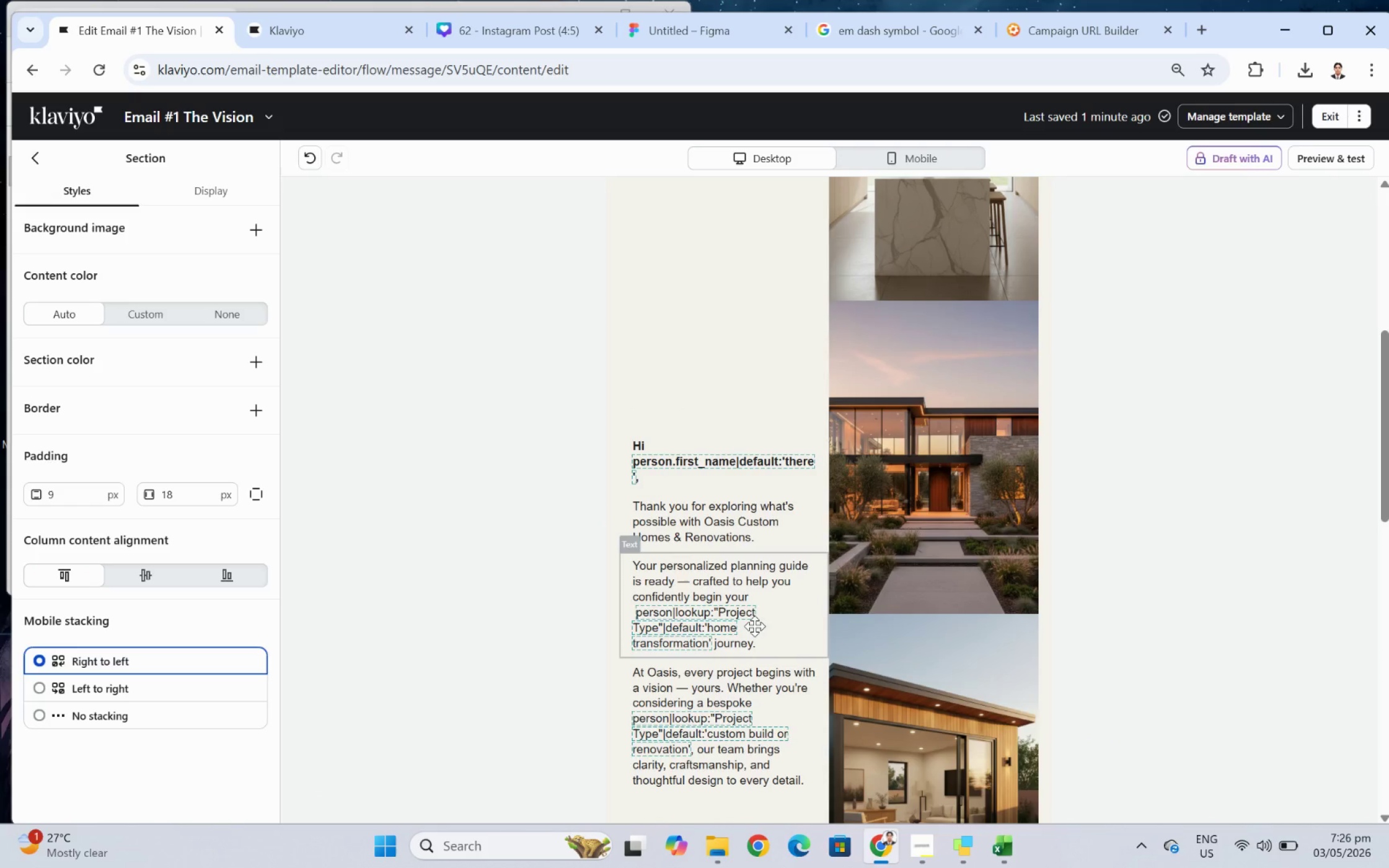 
double_click([754, 626])
 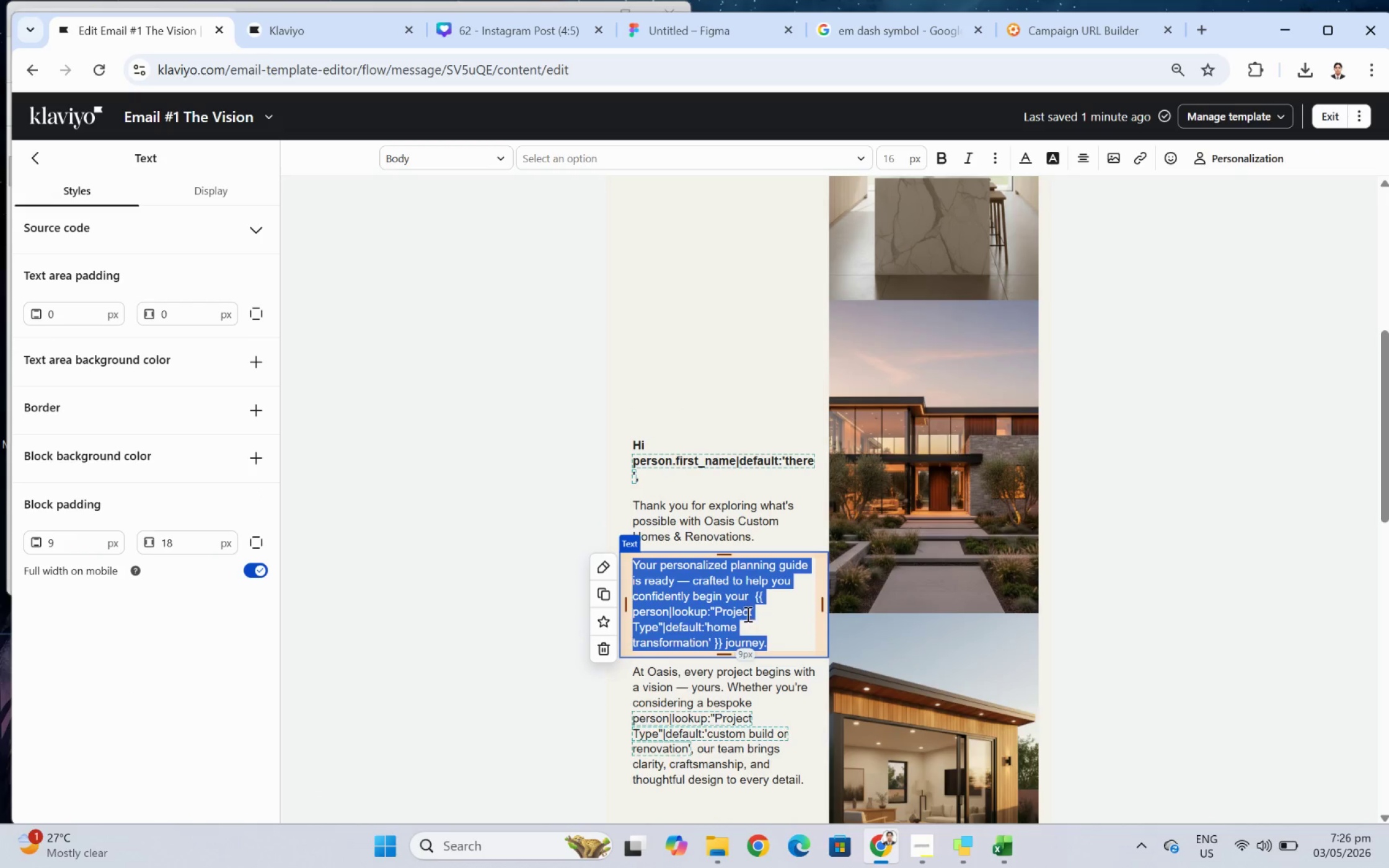 
left_click([746, 613])
 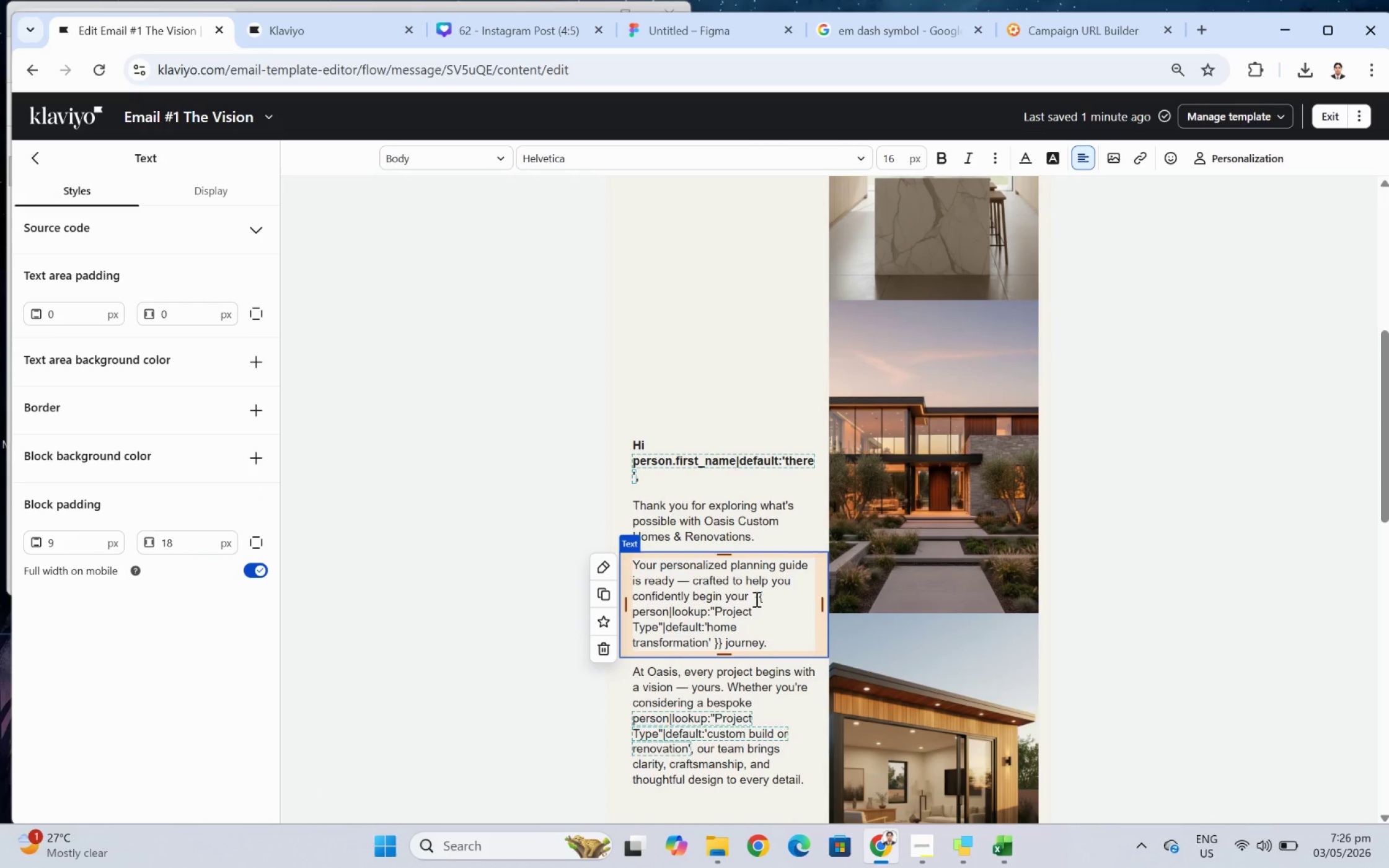 
left_click_drag(start_coordinate=[754, 595], to_coordinate=[723, 644])
 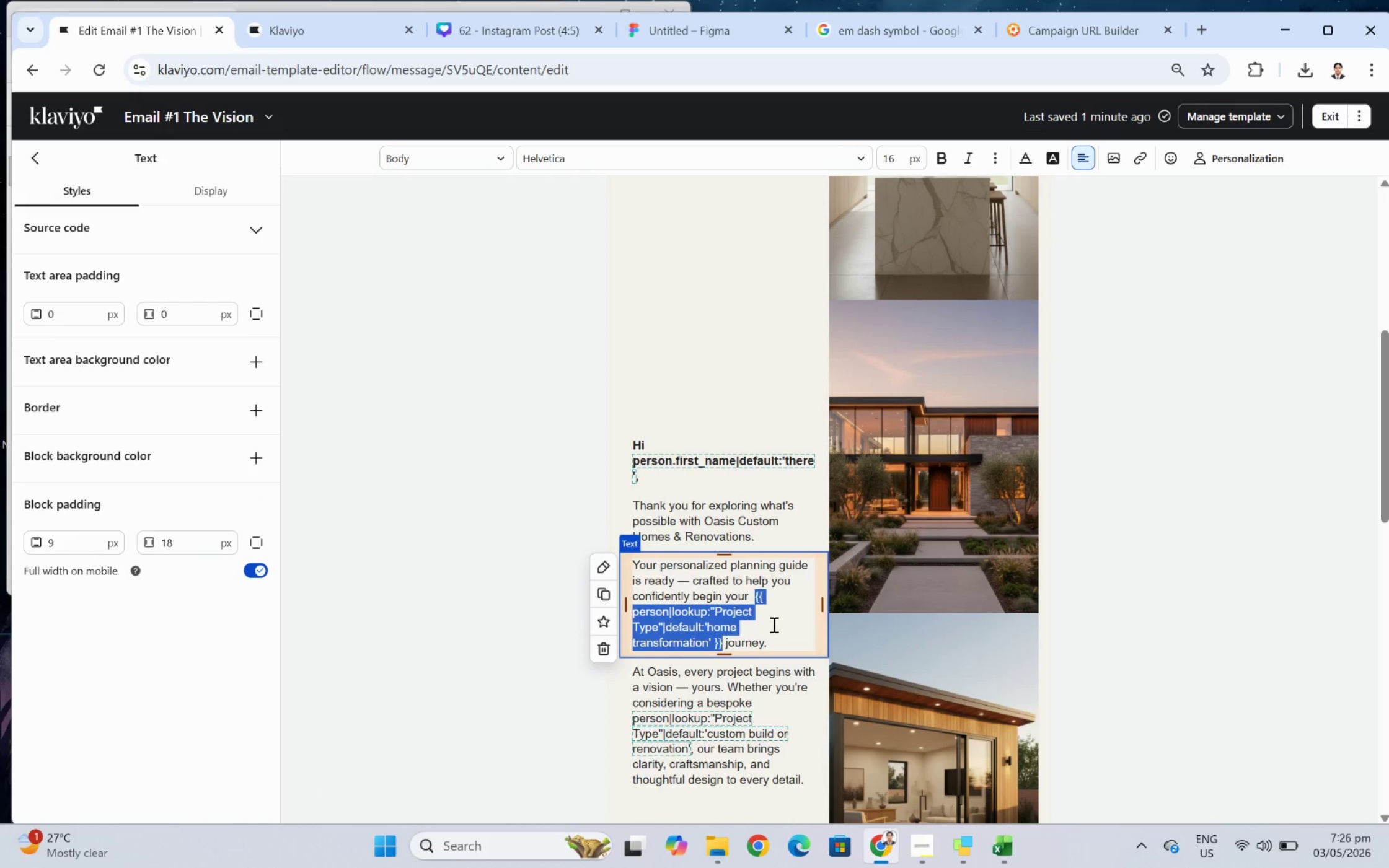 
key(Control+B)
 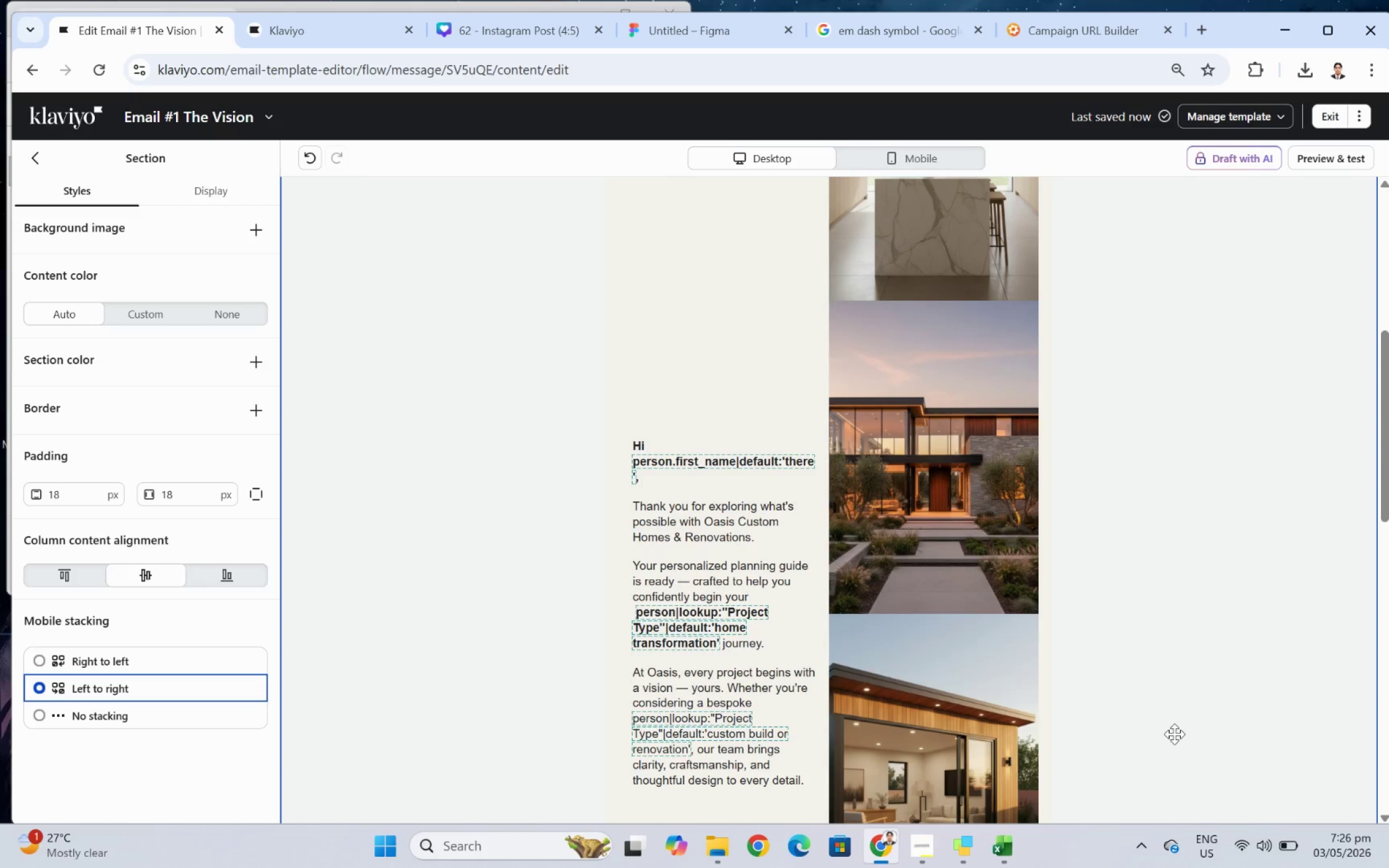 
wait(5.95)
 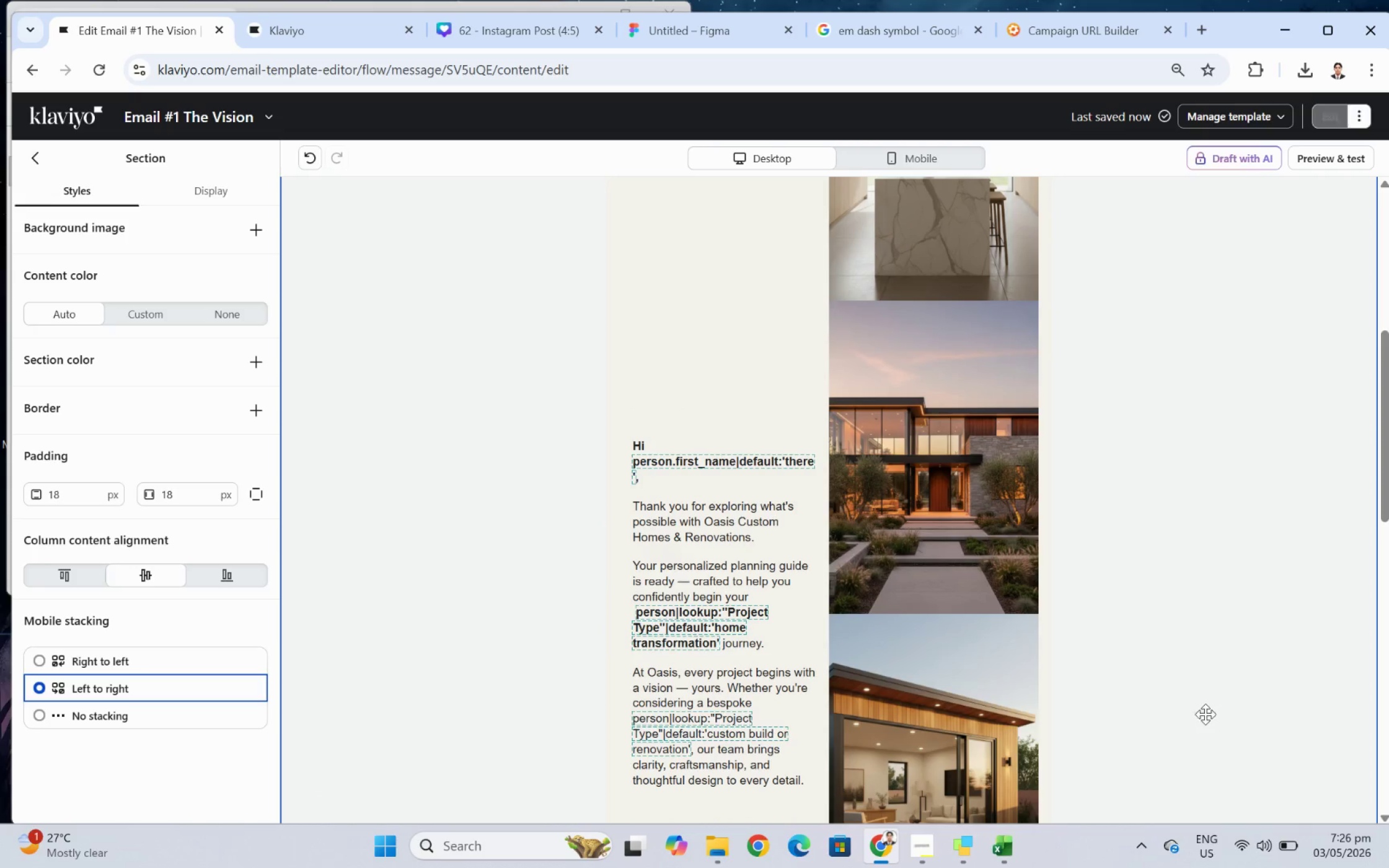 
scroll: coordinate [1152, 566], scroll_direction: down, amount: 7.0
 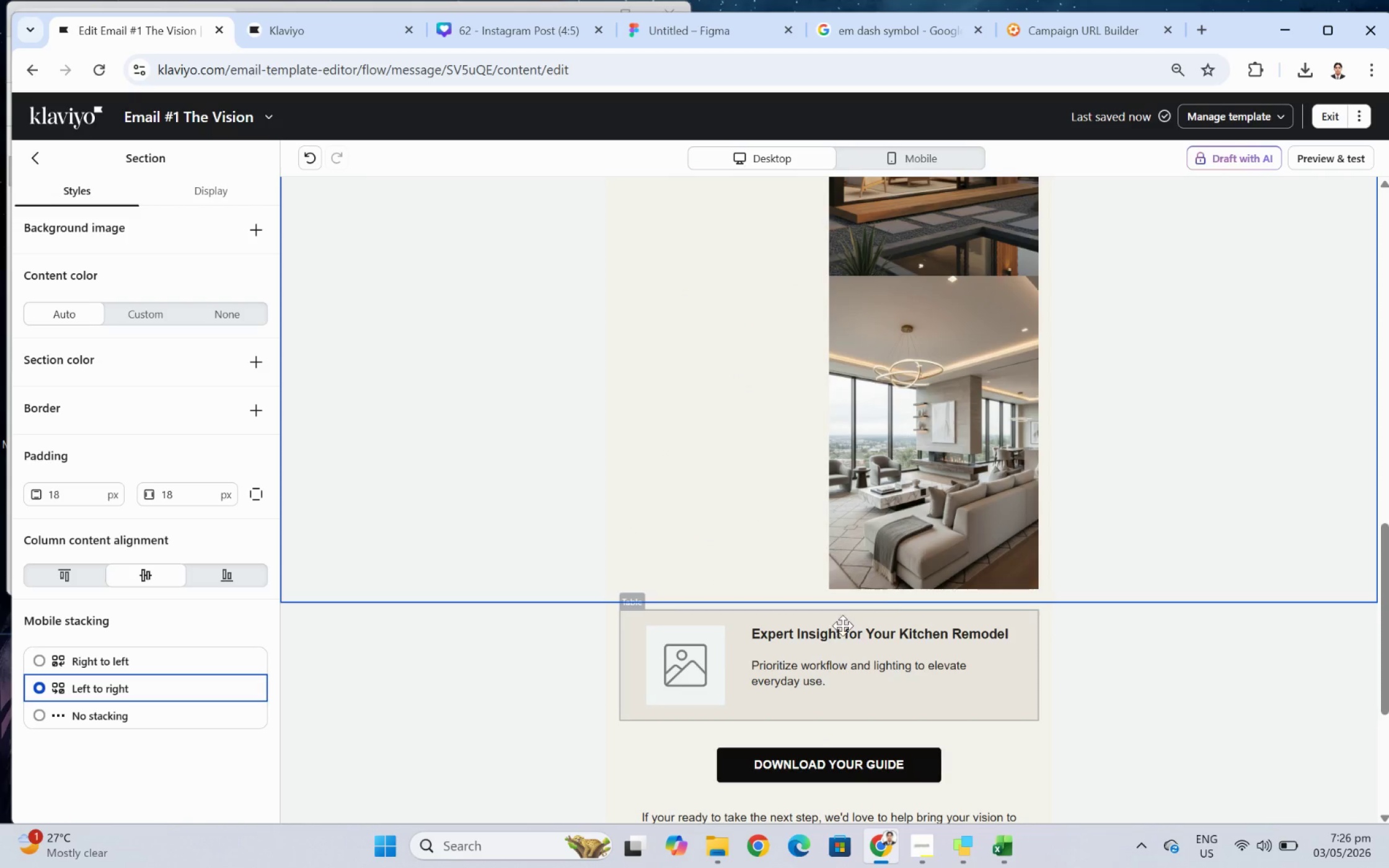 
scroll: coordinate [1029, 502], scroll_direction: up, amount: 7.0
 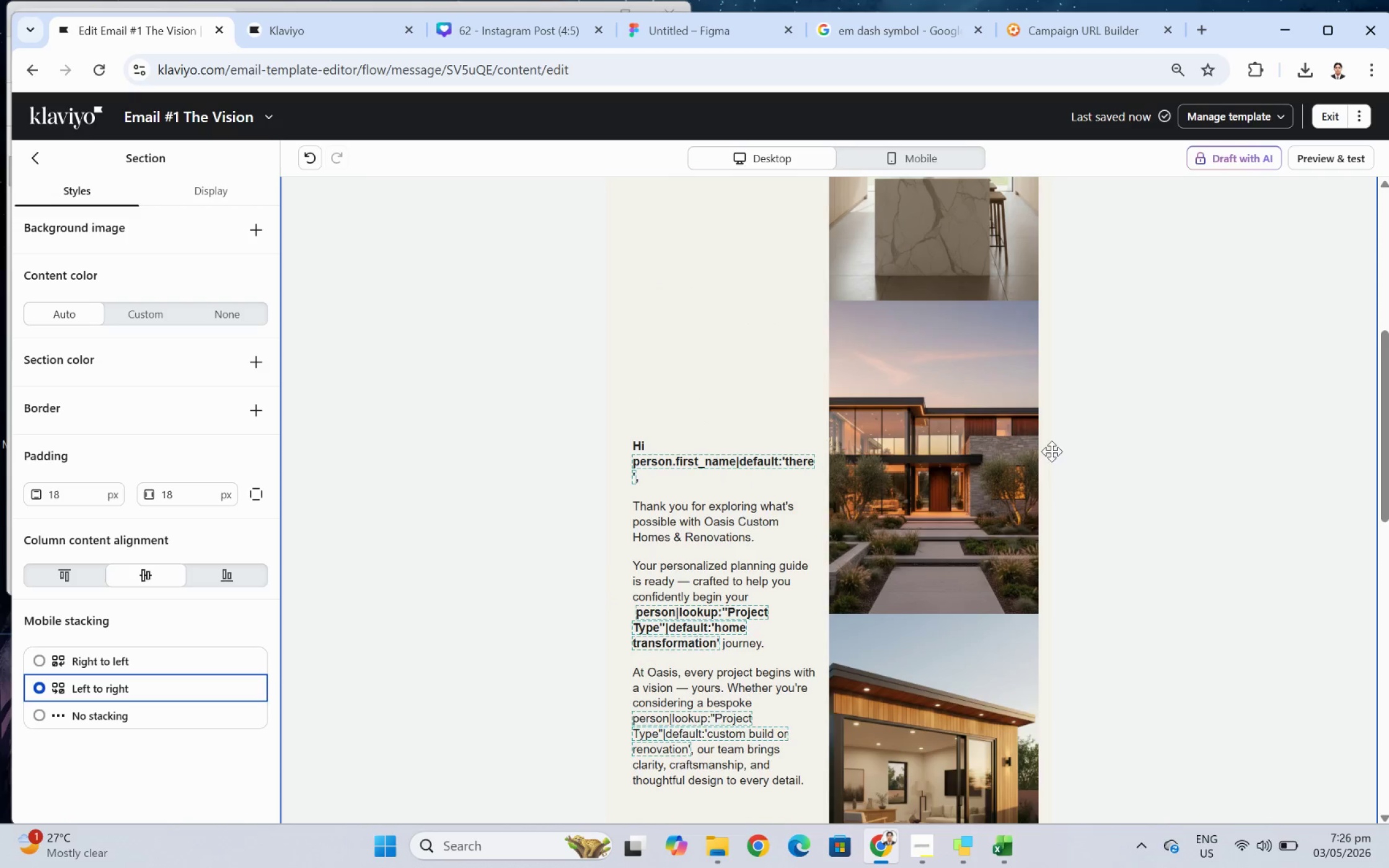 
scroll: coordinate [1106, 444], scroll_direction: down, amount: 1.0
 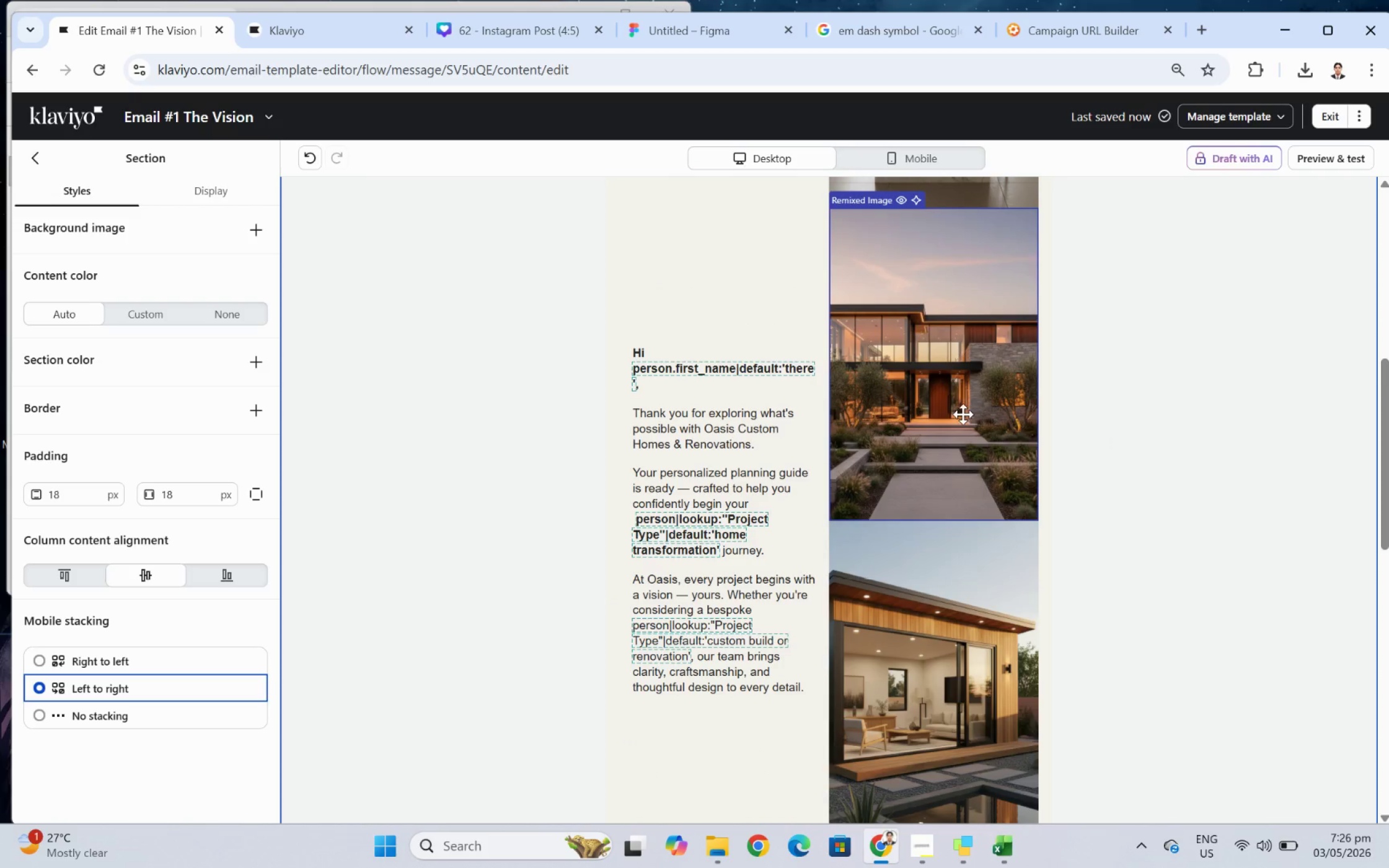 
left_click([963, 414])
 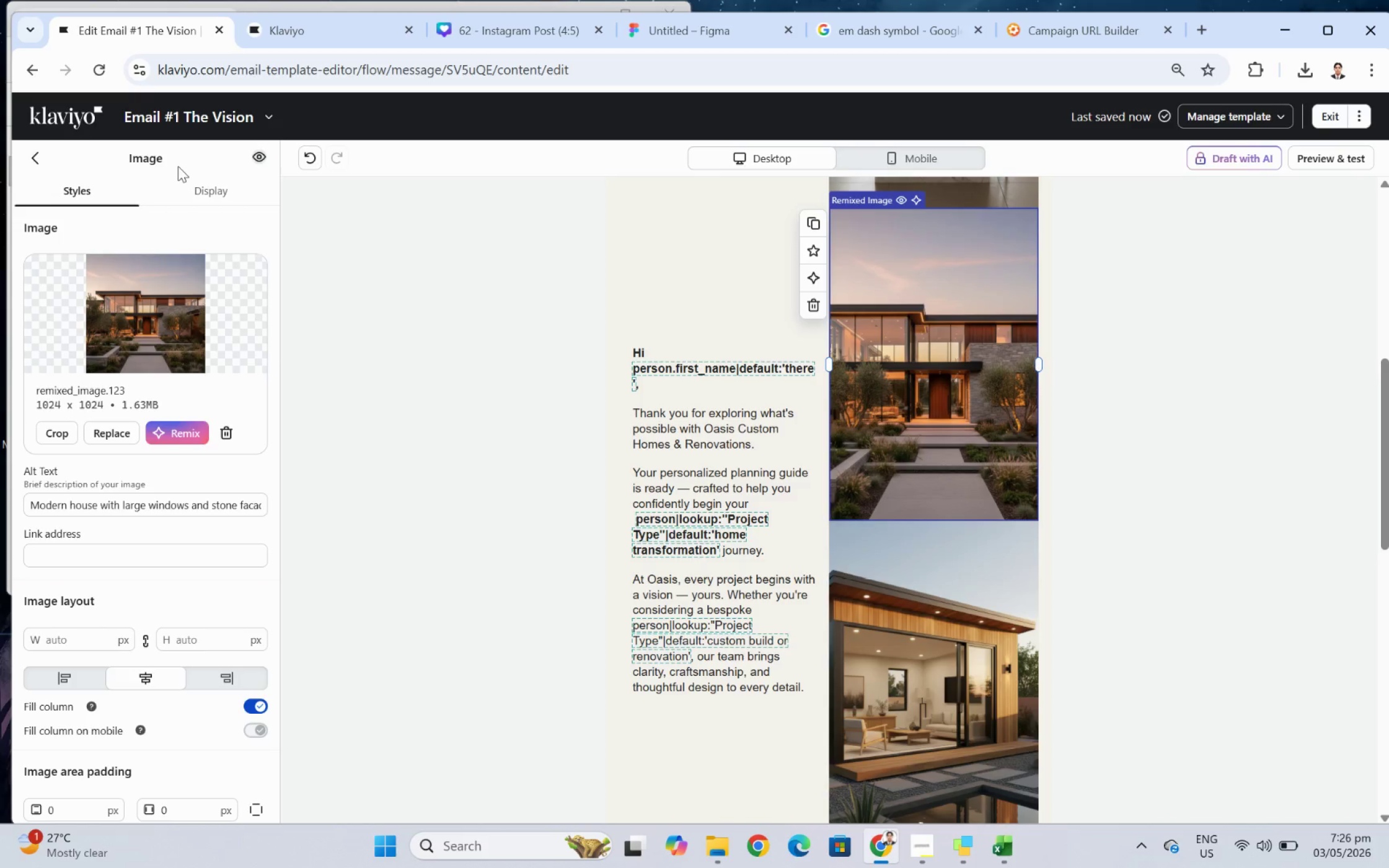 
left_click([219, 188])
 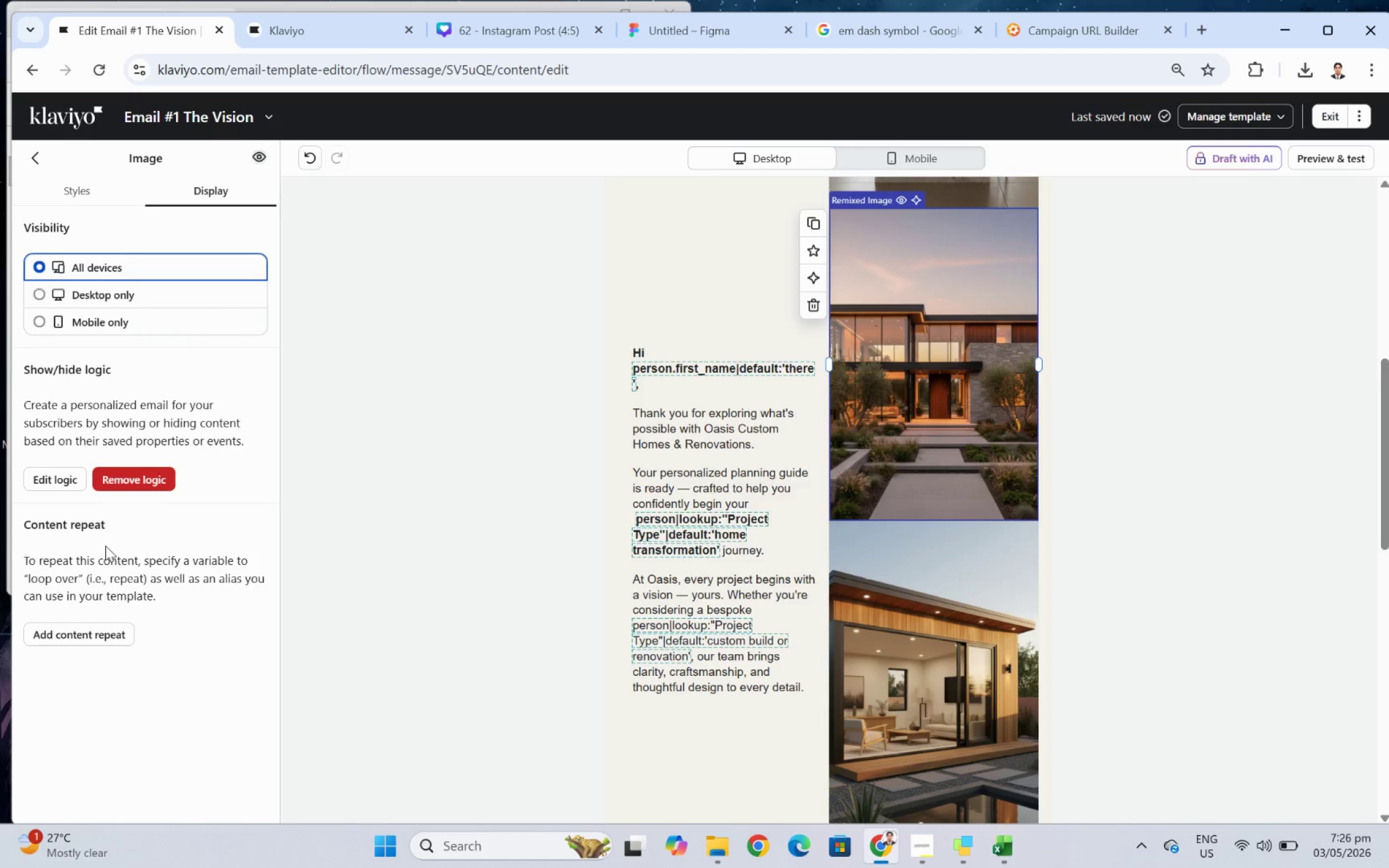 
wait(12.0)
 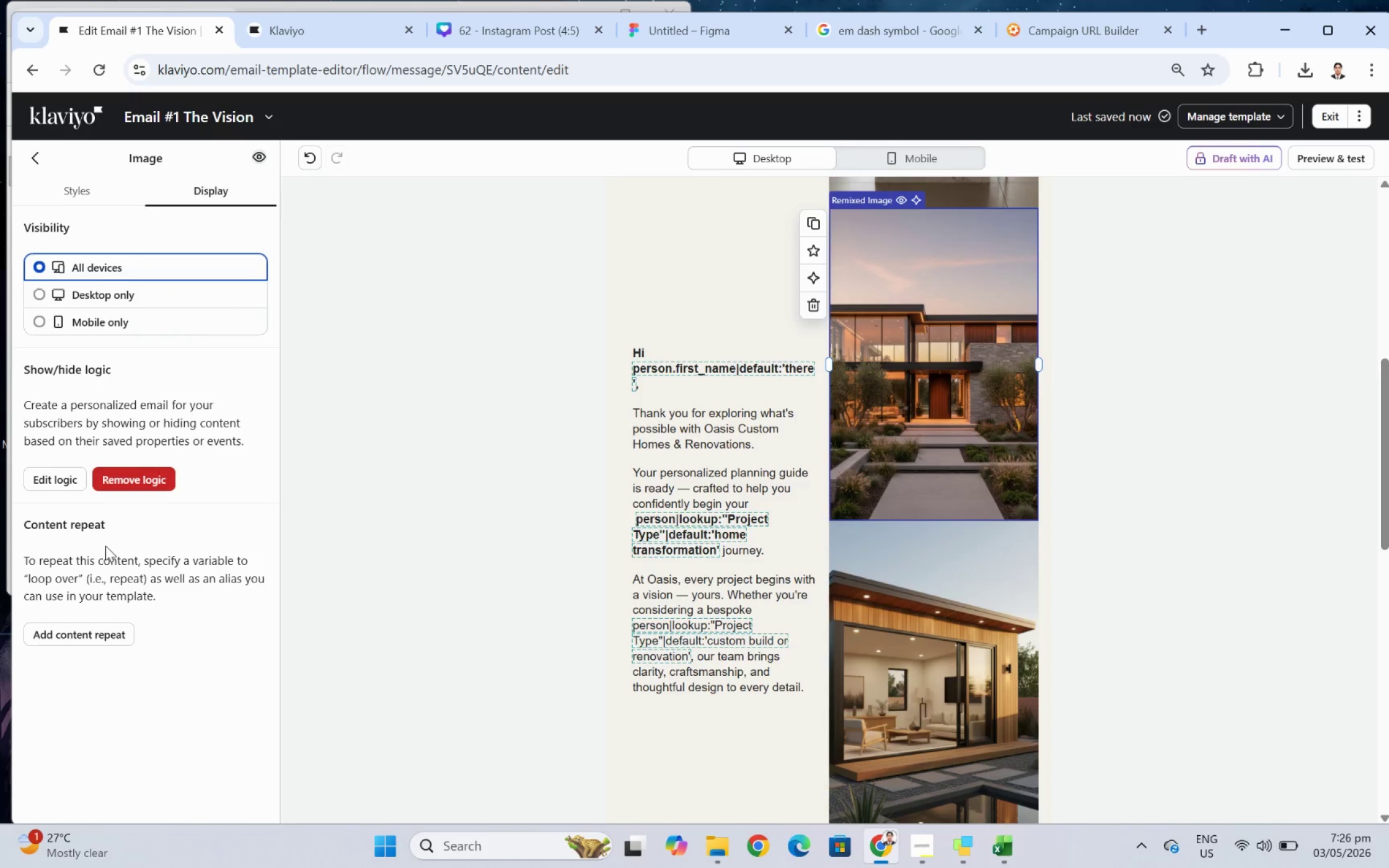 
left_click([68, 481])
 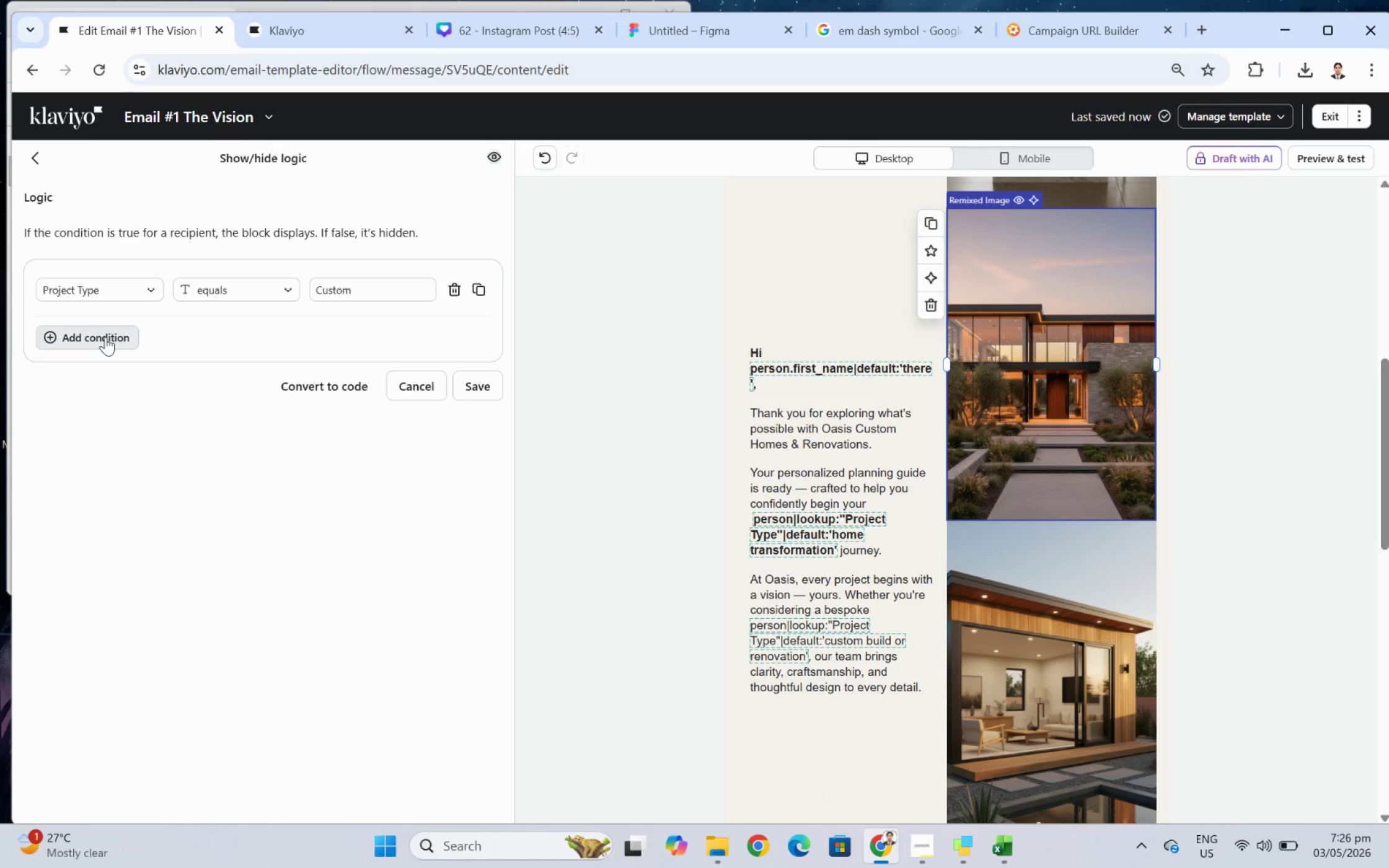 
left_click([110, 336])
 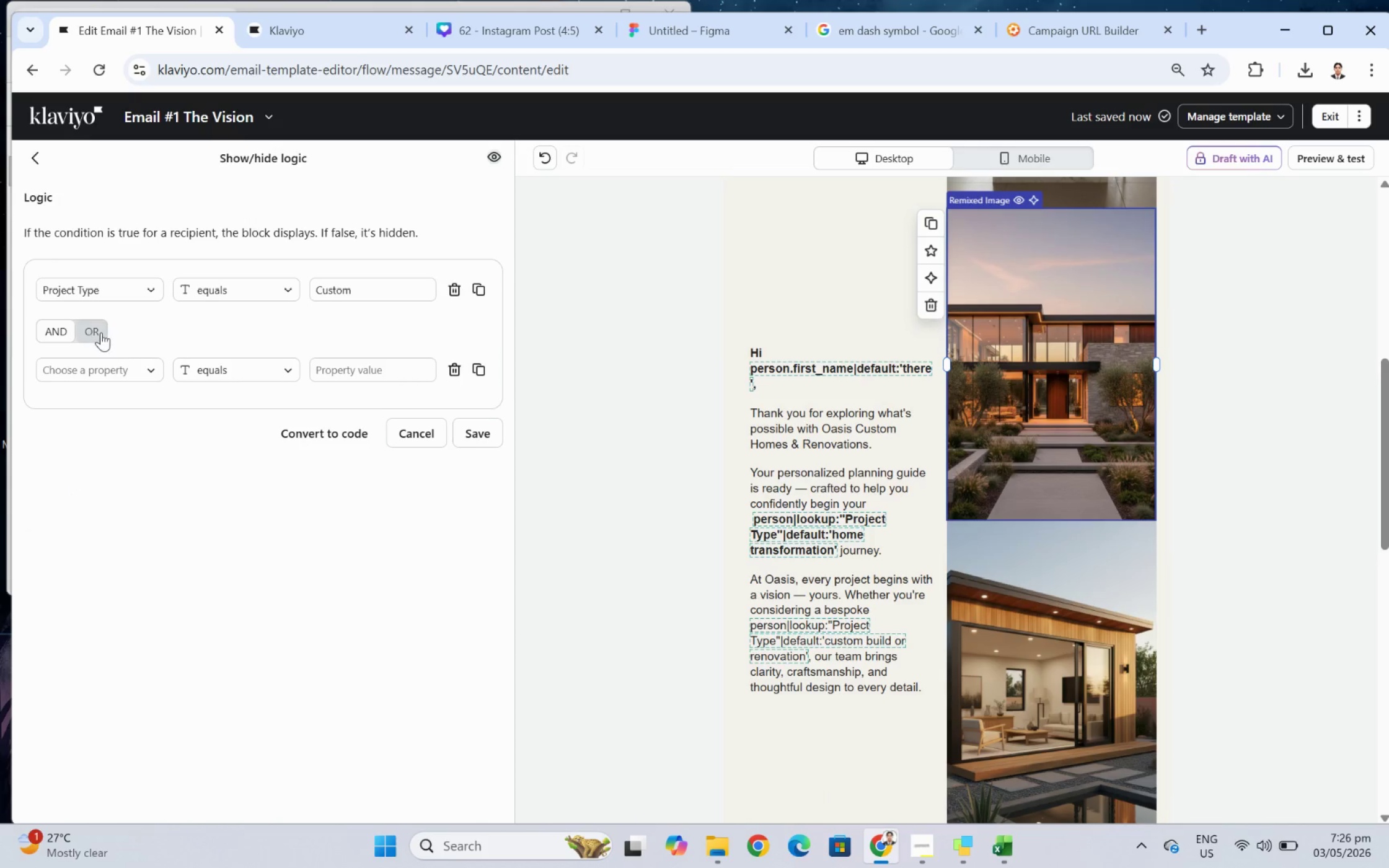 
left_click([100, 331])
 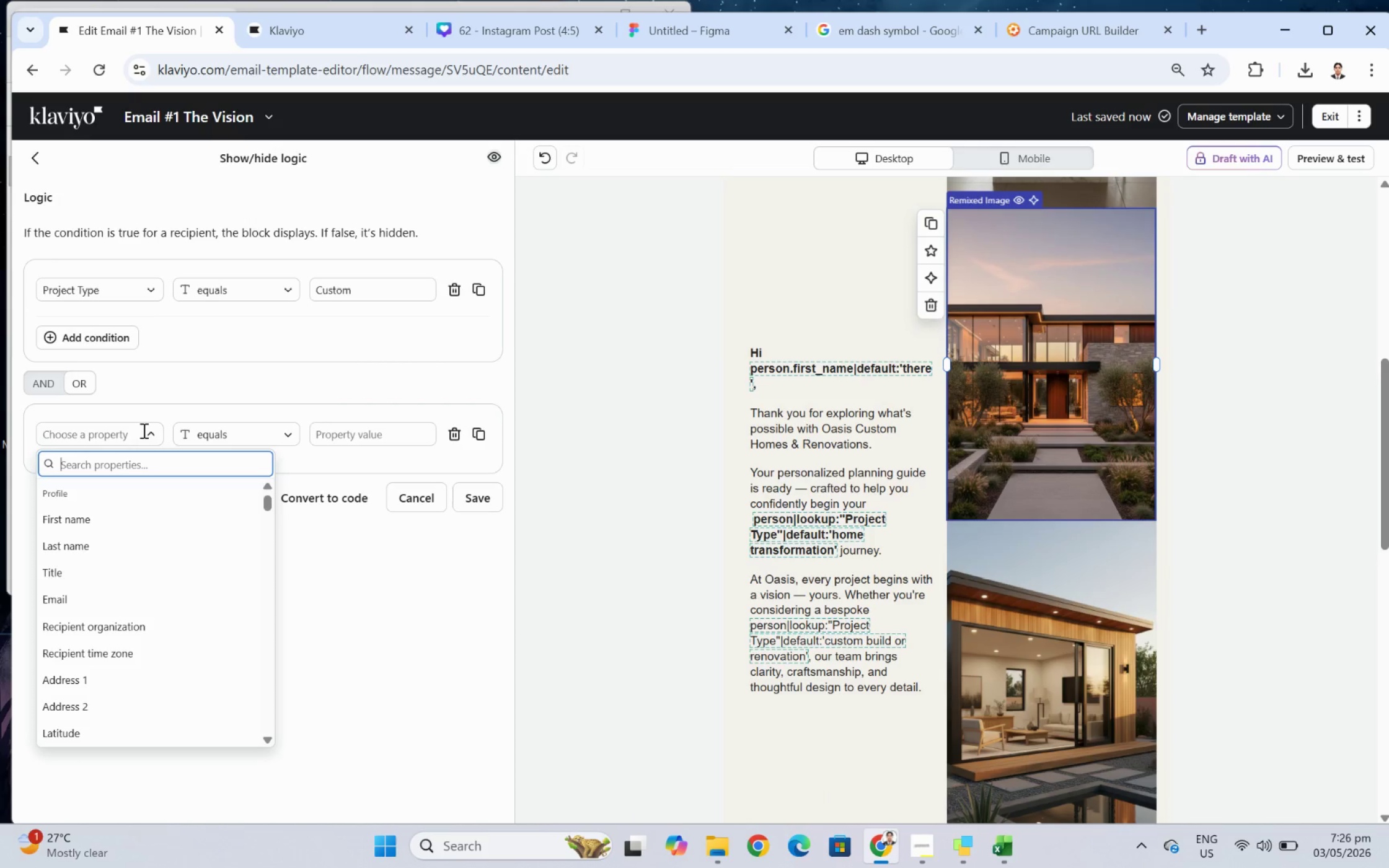 
left_click([143, 430])
 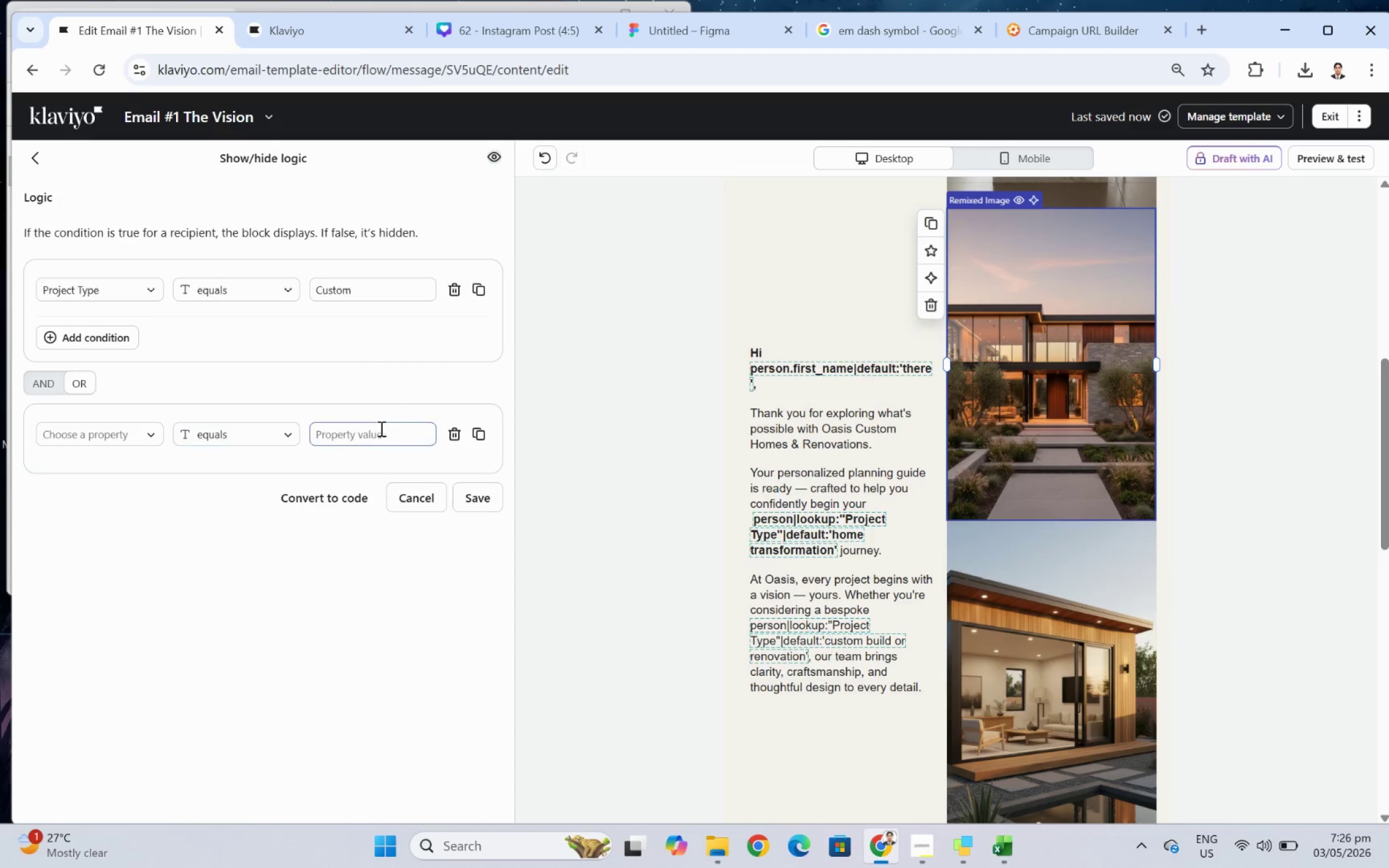 
left_click([380, 428])
 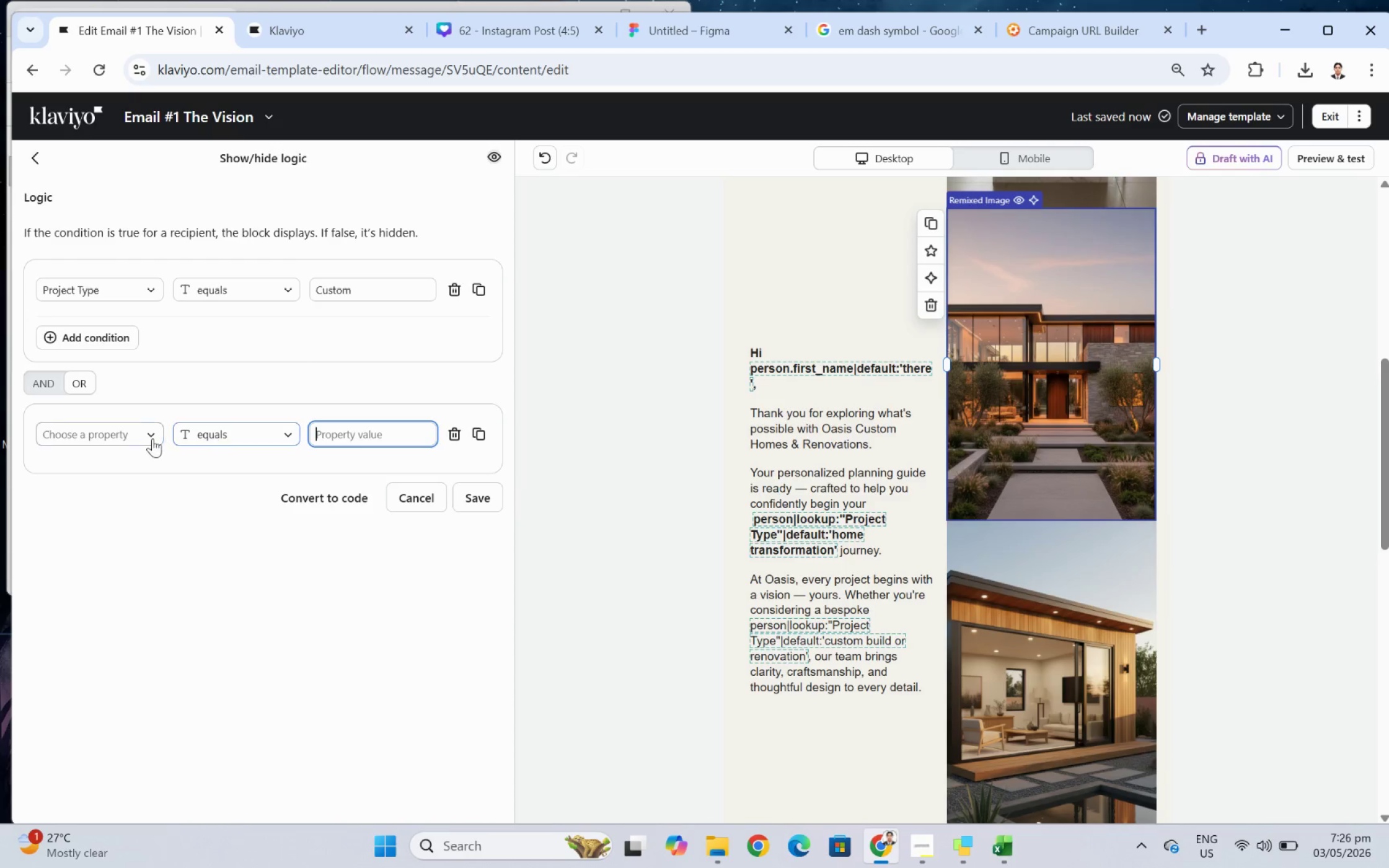 
left_click([148, 437])
 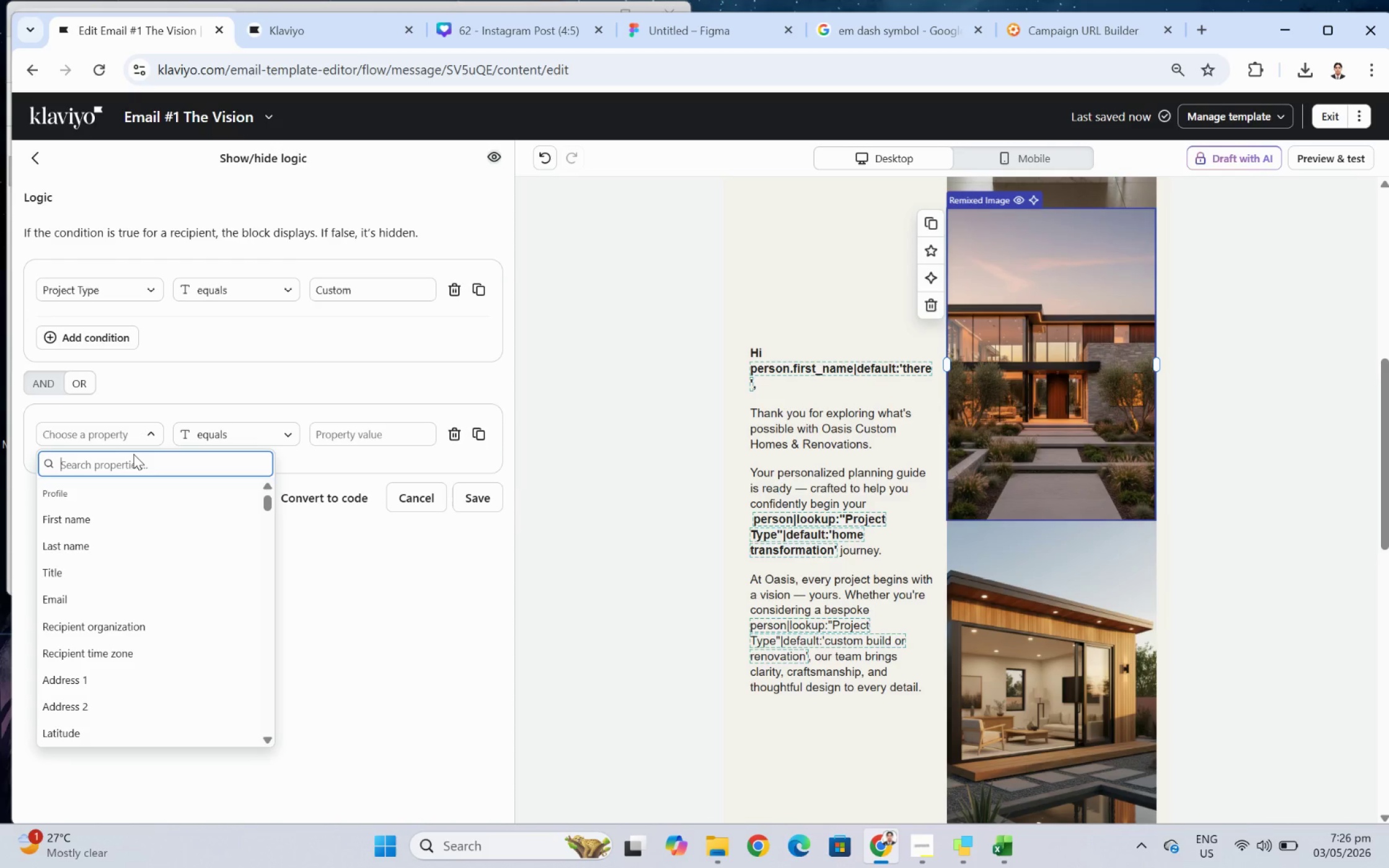 
type(pro)
 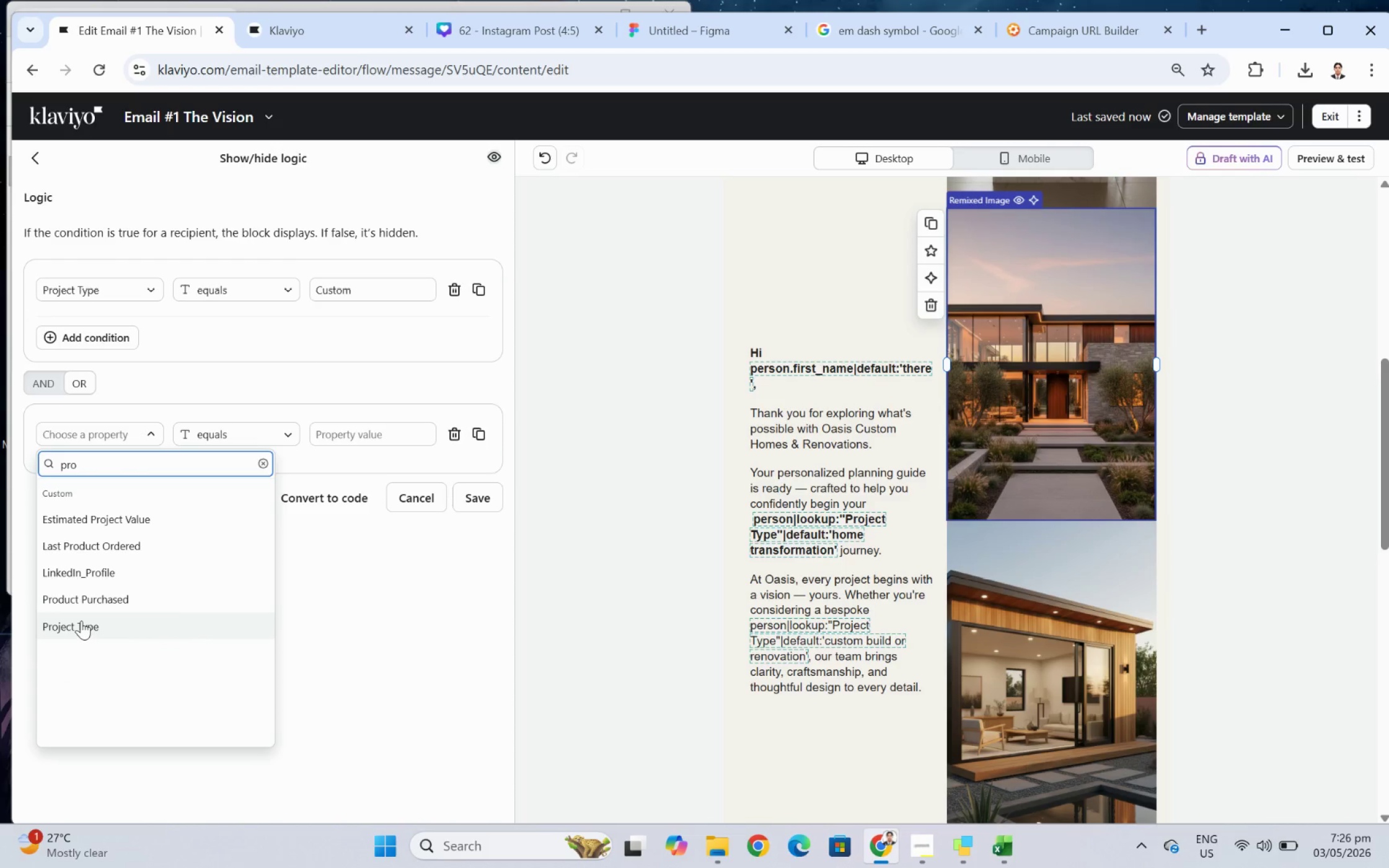 
left_click([81, 620])
 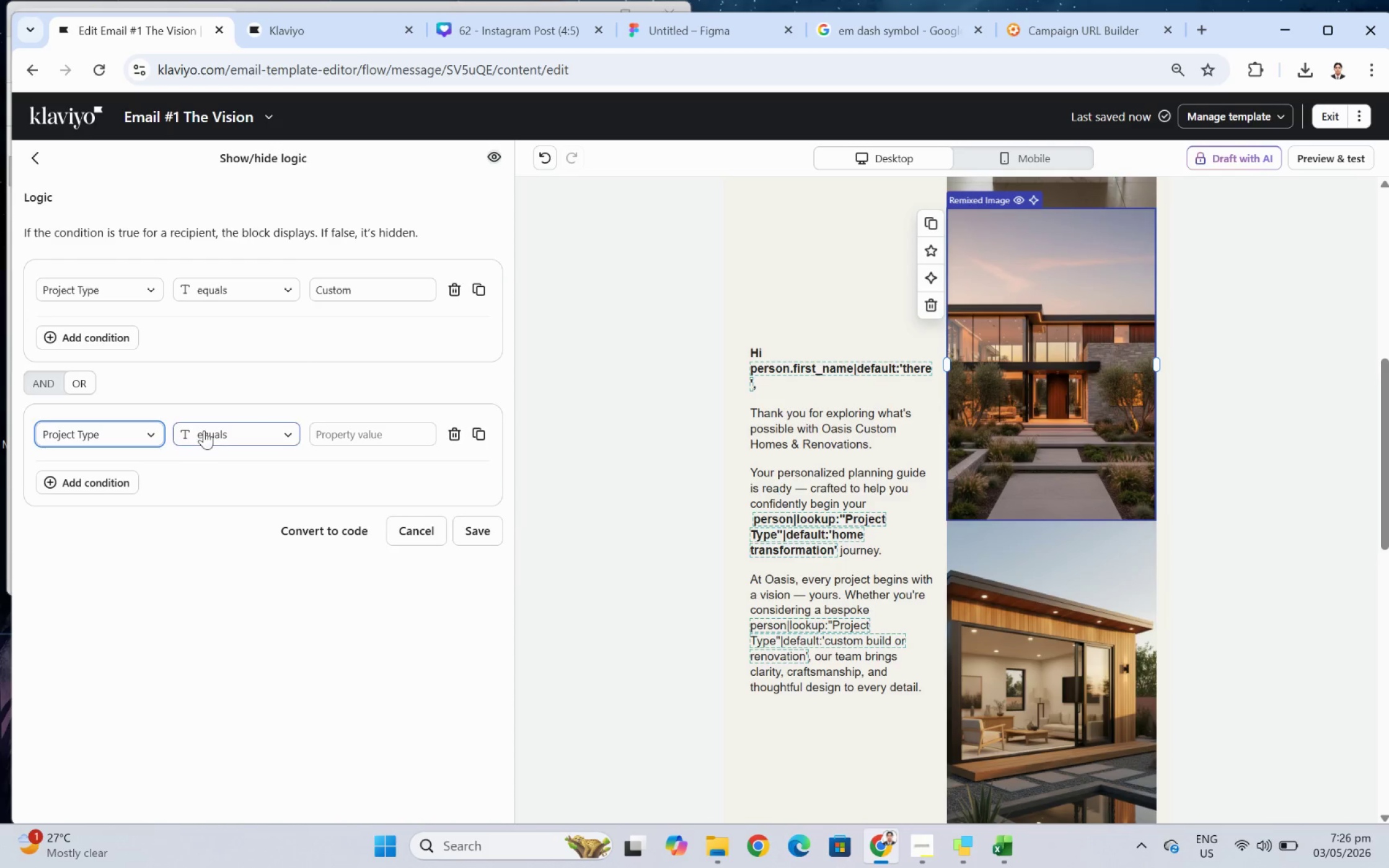 
left_click([204, 430])
 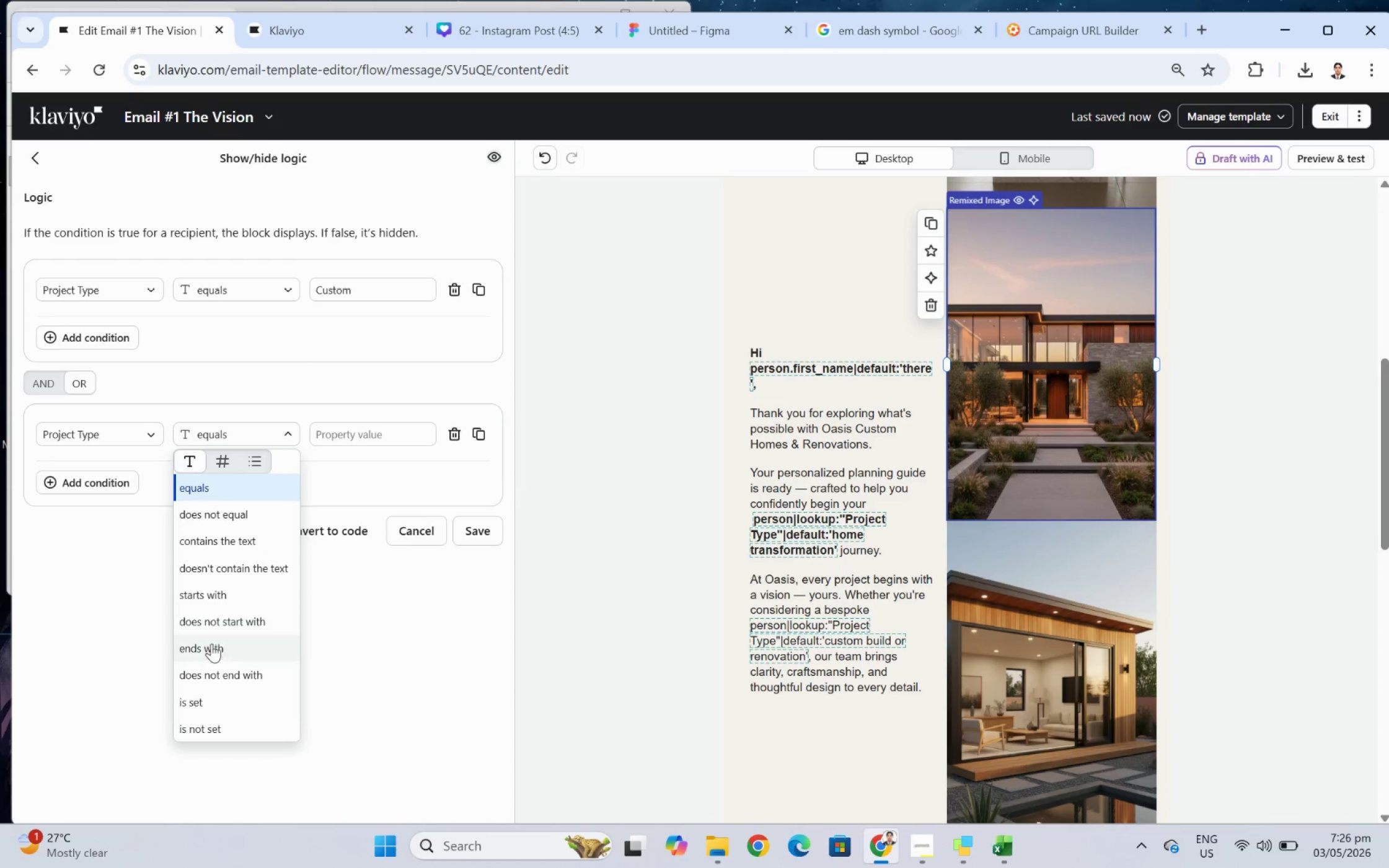 
left_click([221, 727])
 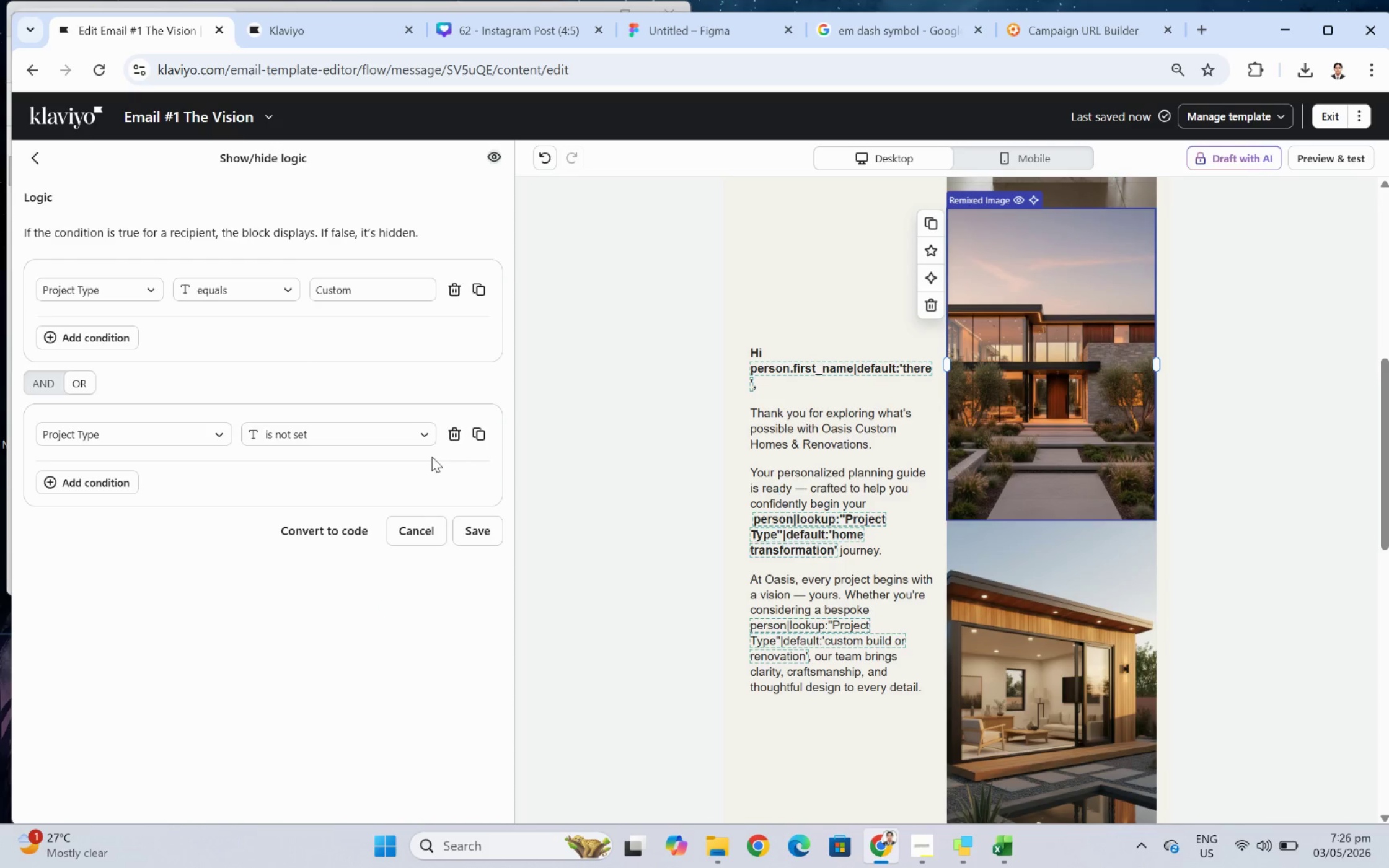 
scroll: coordinate [427, 729], scroll_direction: down, amount: 1.0
 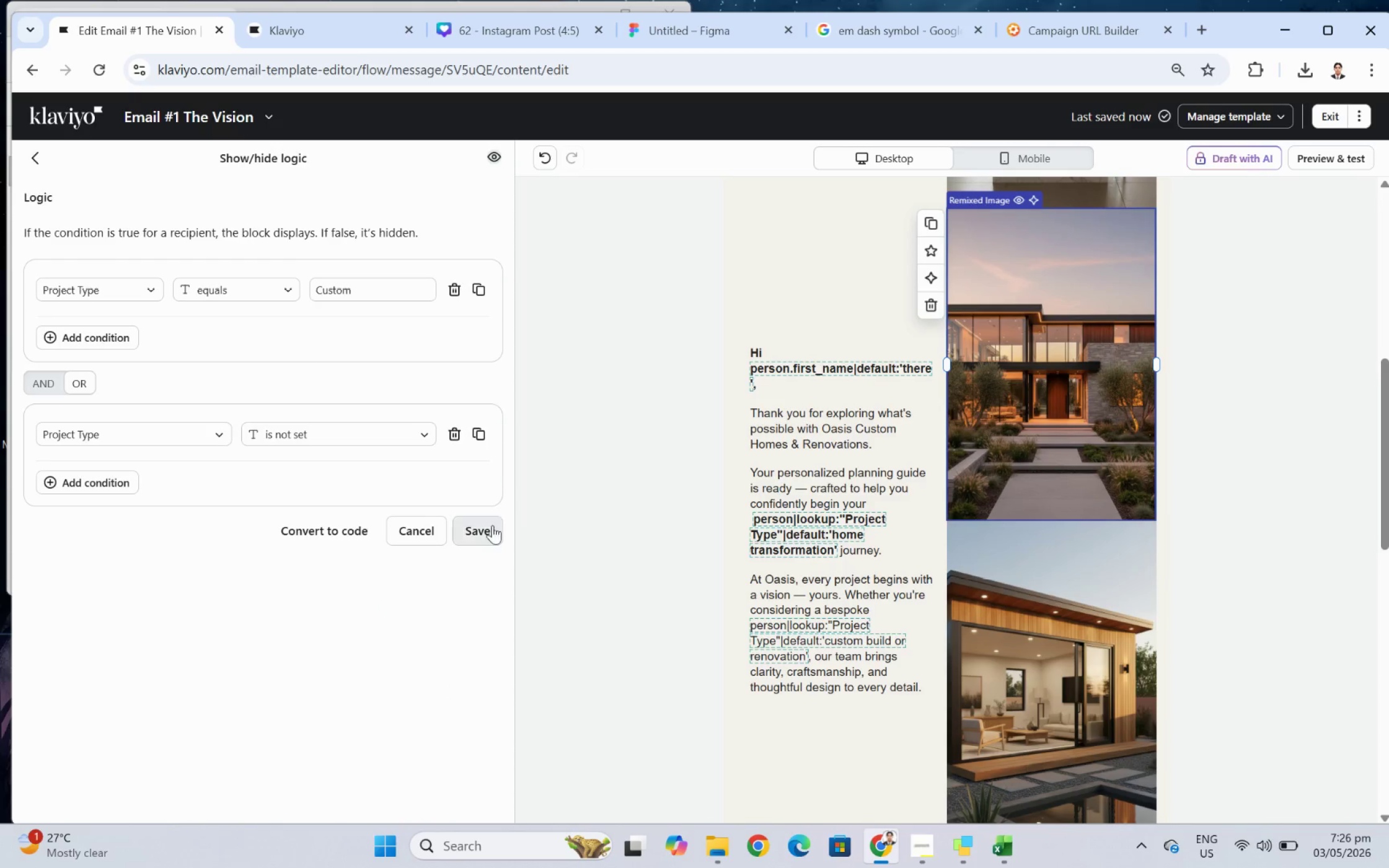 
left_click([492, 524])
 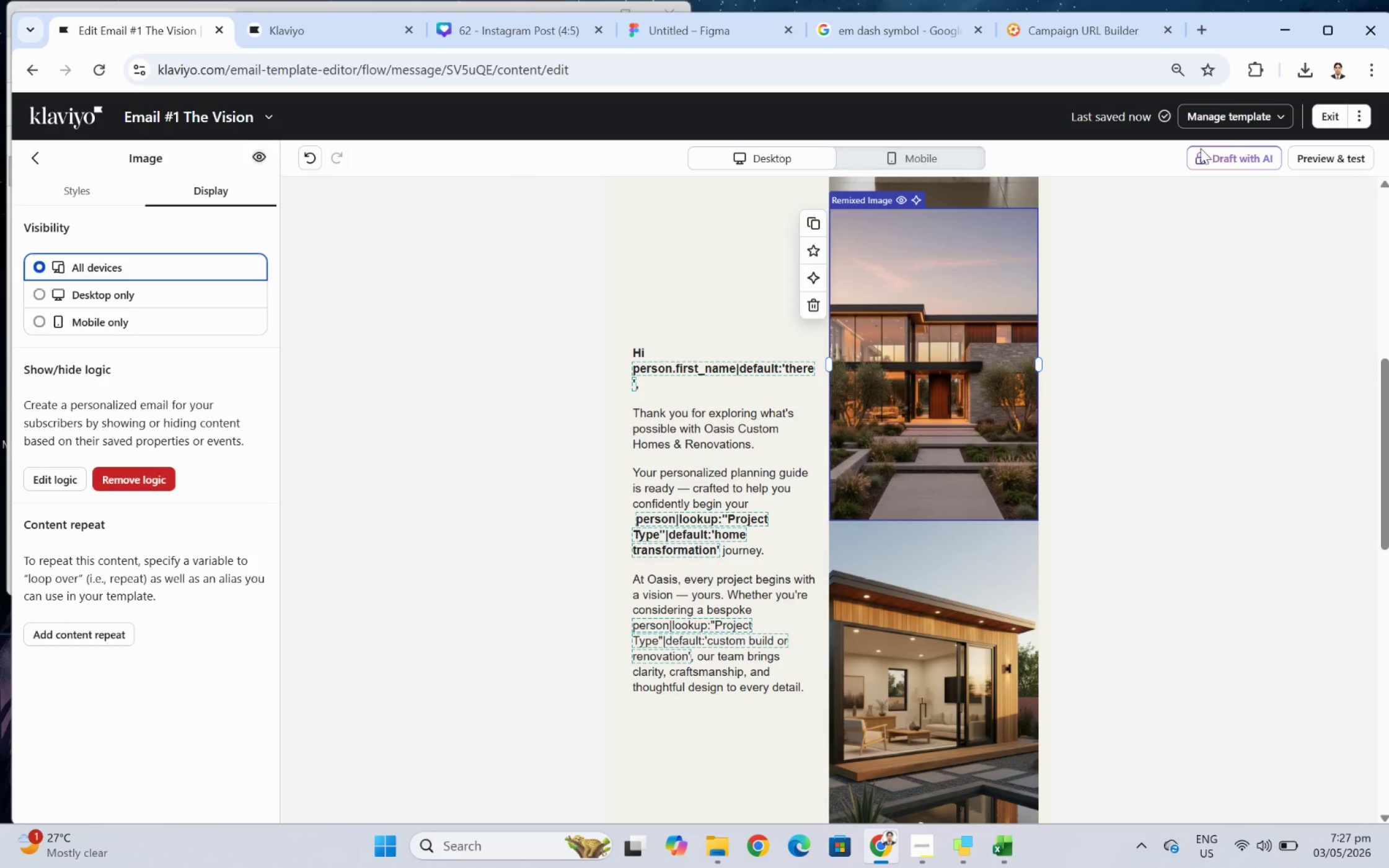 
left_click([1360, 156])
 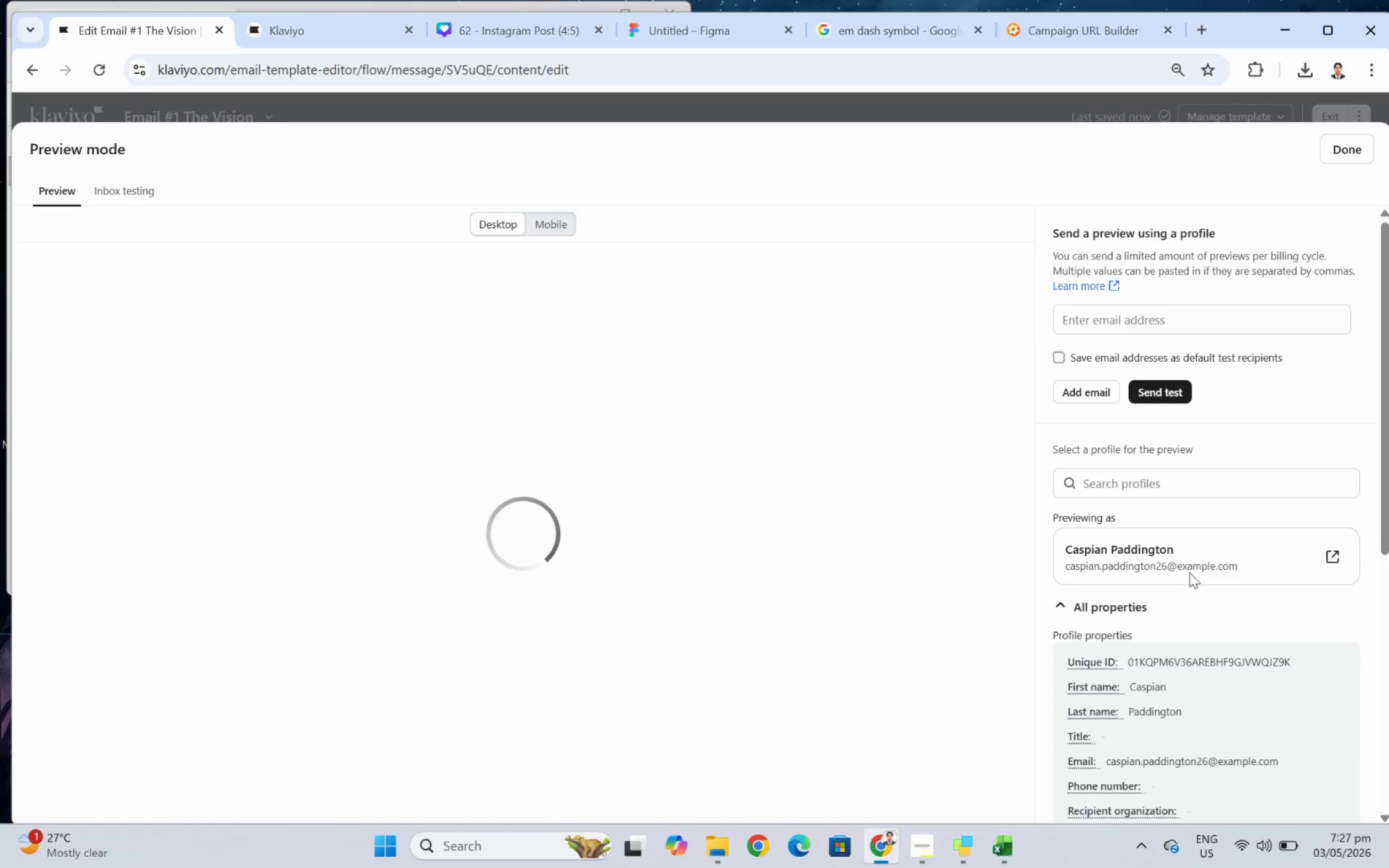 
wait(5.81)
 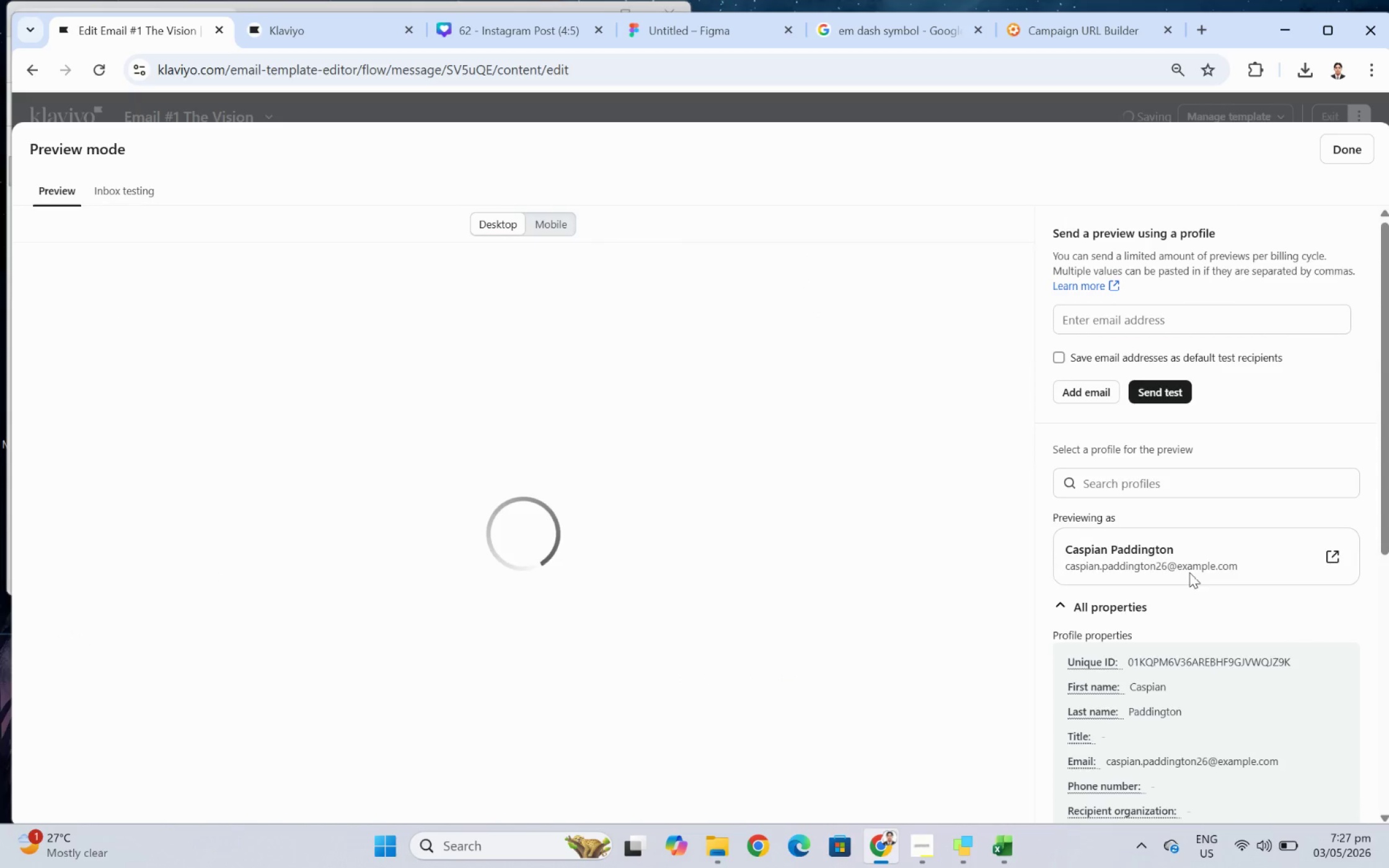 
scroll: coordinate [1124, 628], scroll_direction: down, amount: 1.0
 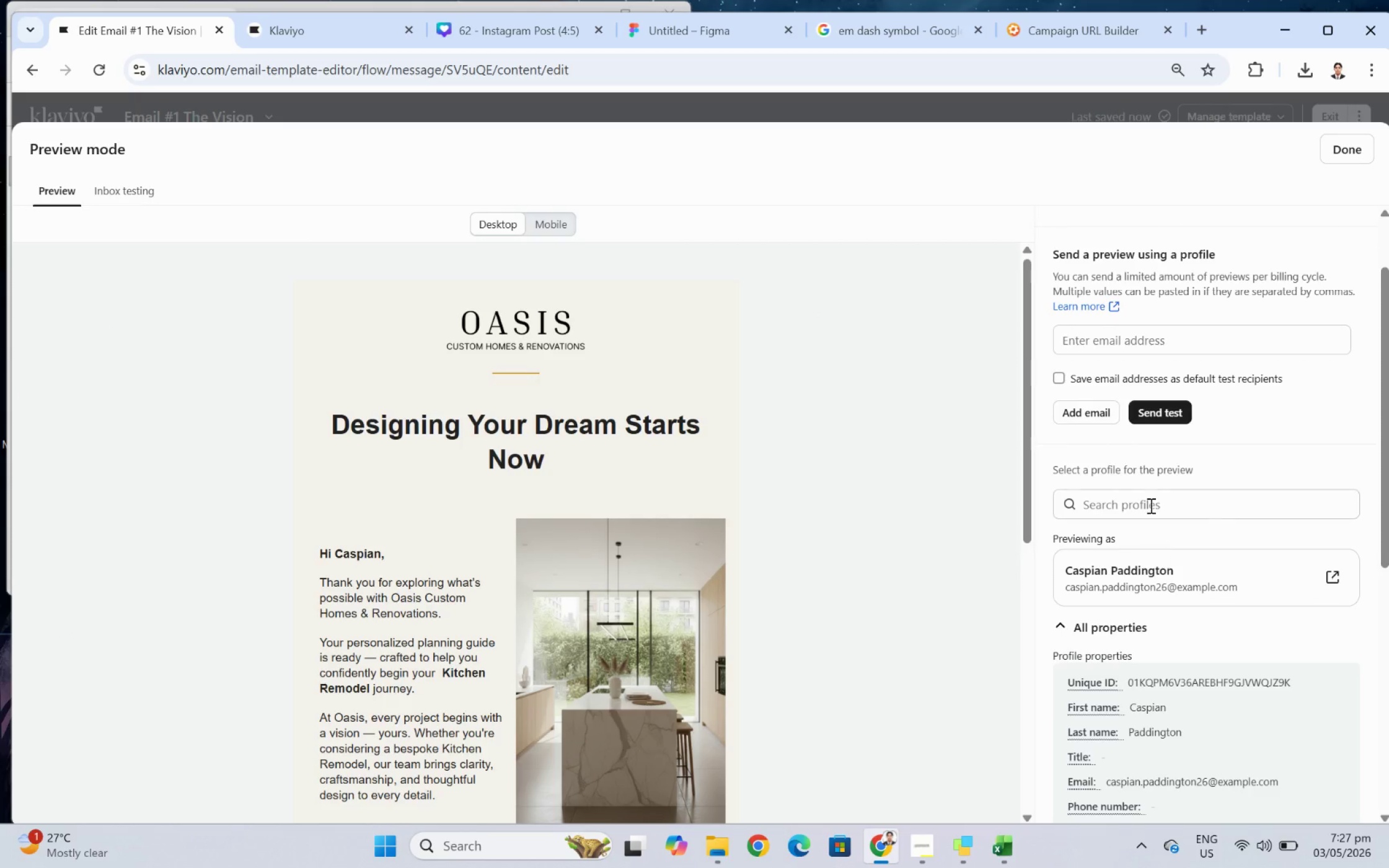 
left_click([1149, 494])
 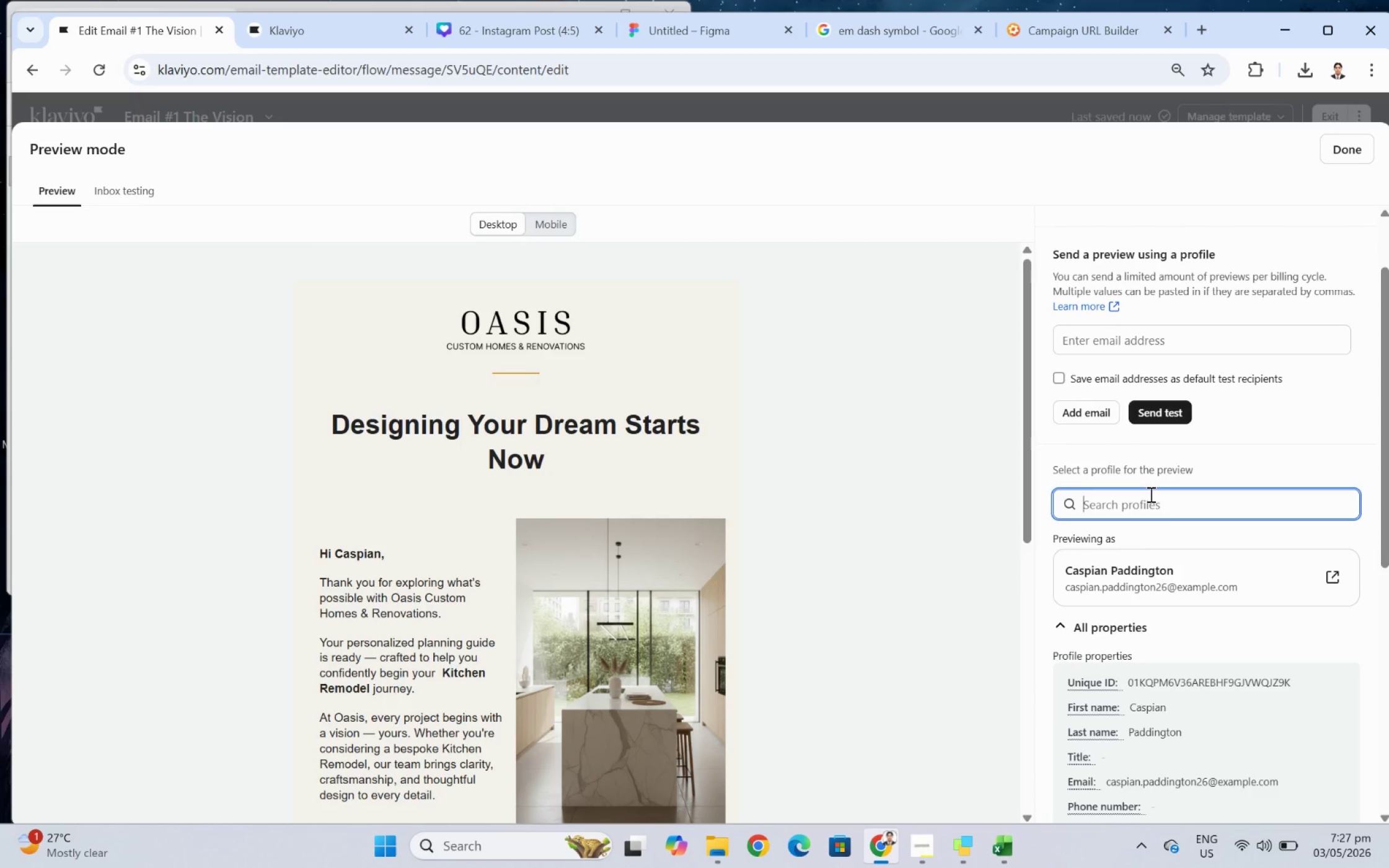 
type(kd)
 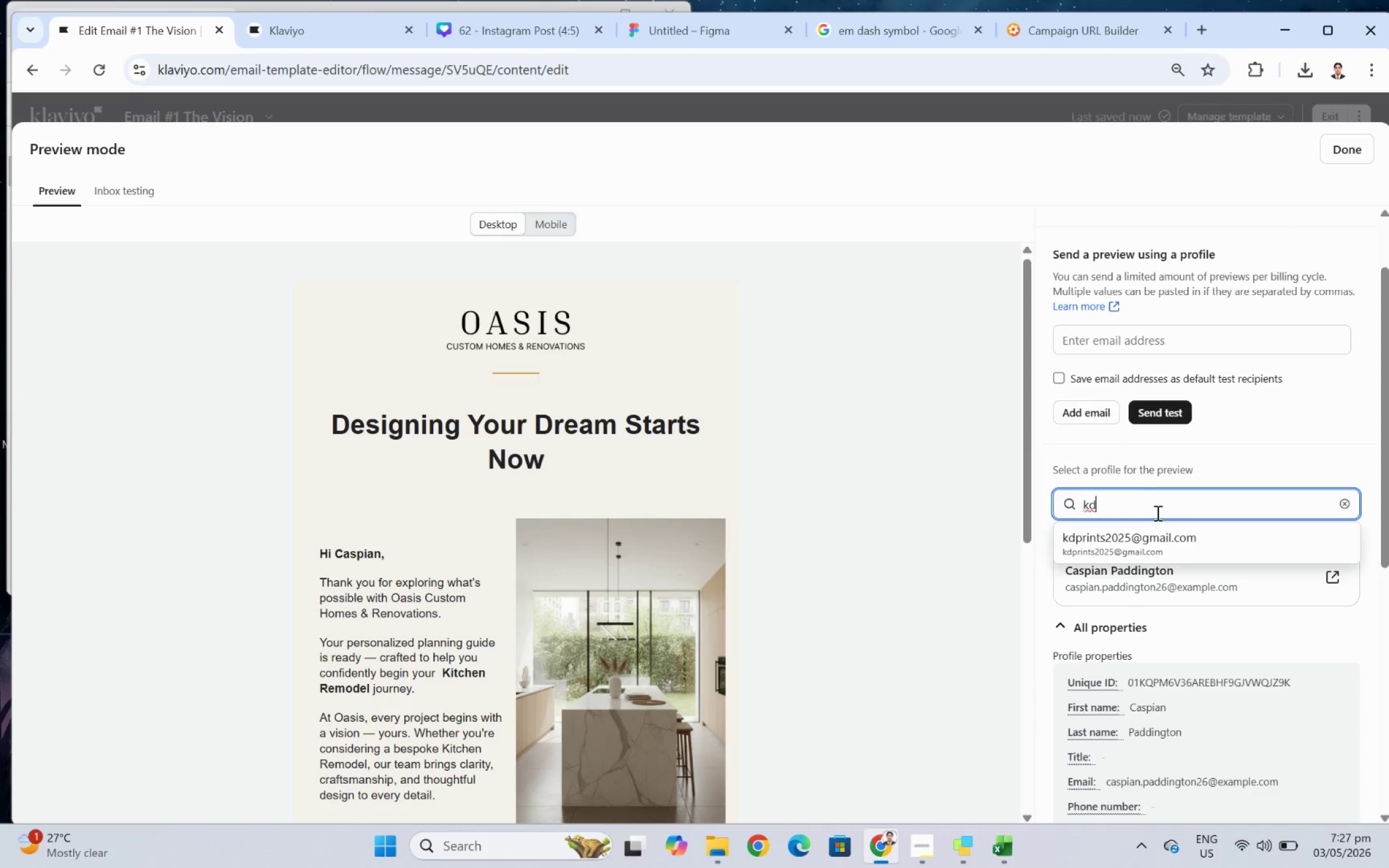 
left_click([1168, 541])
 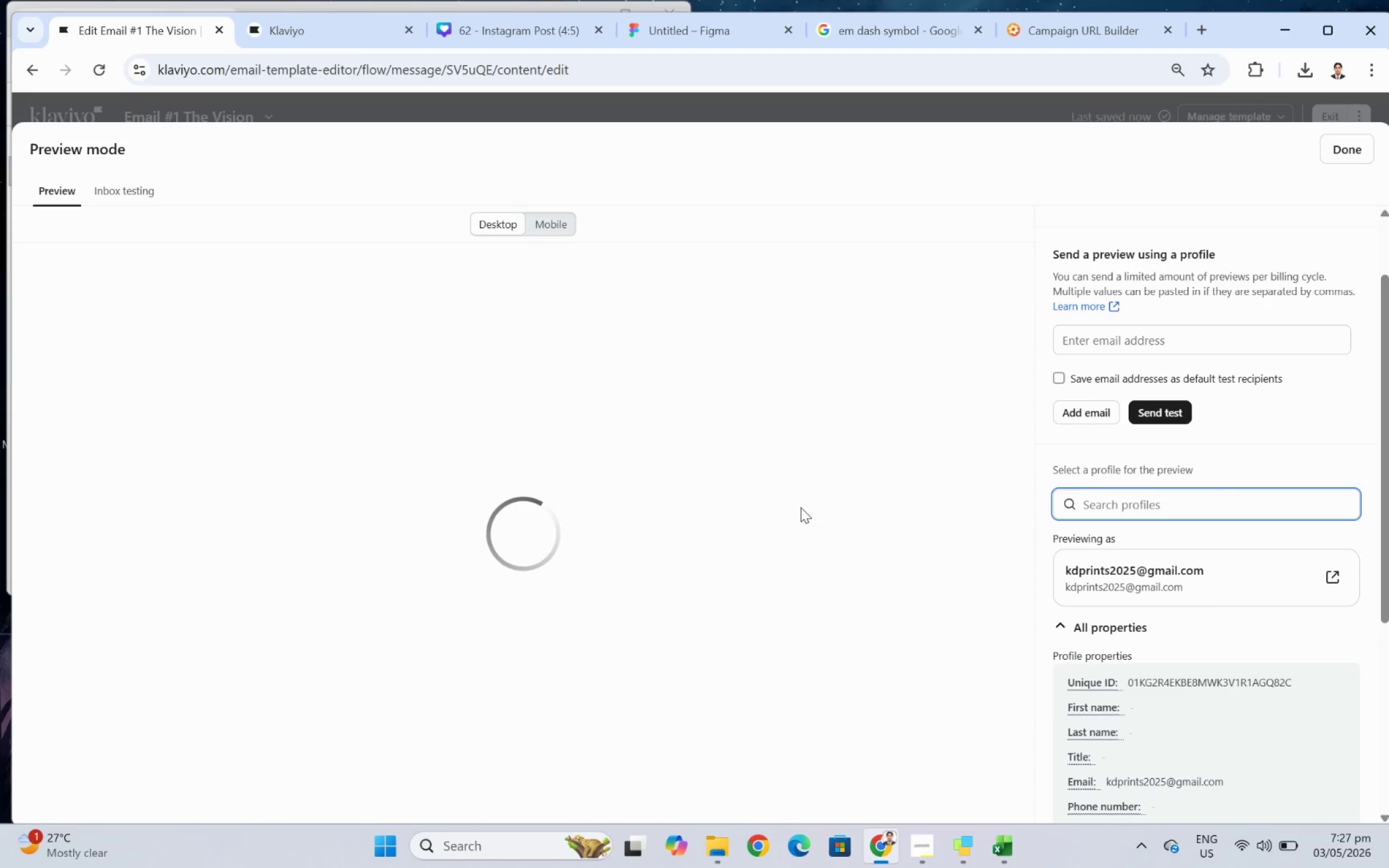 
scroll: coordinate [821, 561], scroll_direction: down, amount: 2.0
 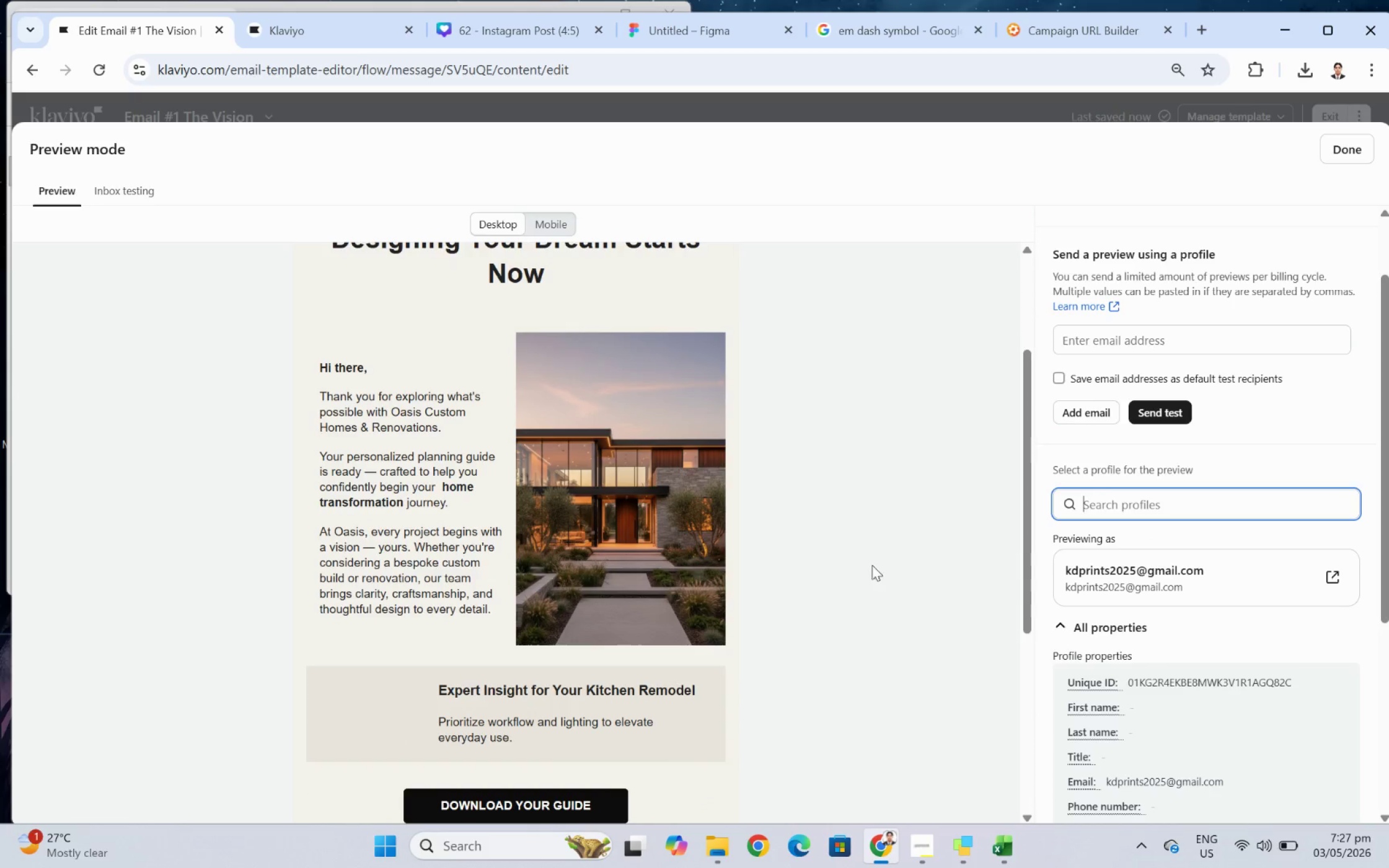 
scroll: coordinate [876, 567], scroll_direction: up, amount: 1.0
 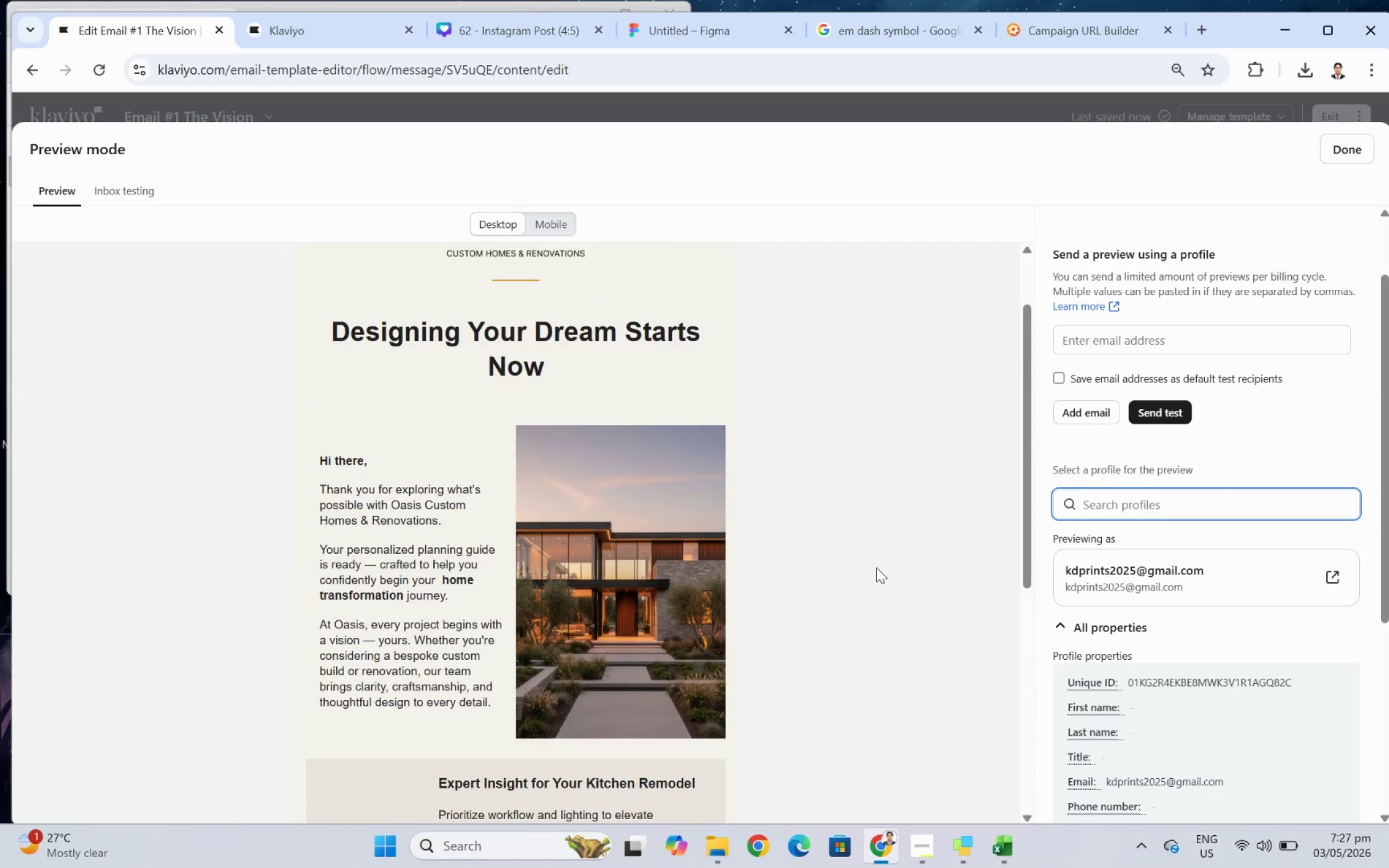 
scroll: coordinate [876, 569], scroll_direction: down, amount: 4.0
 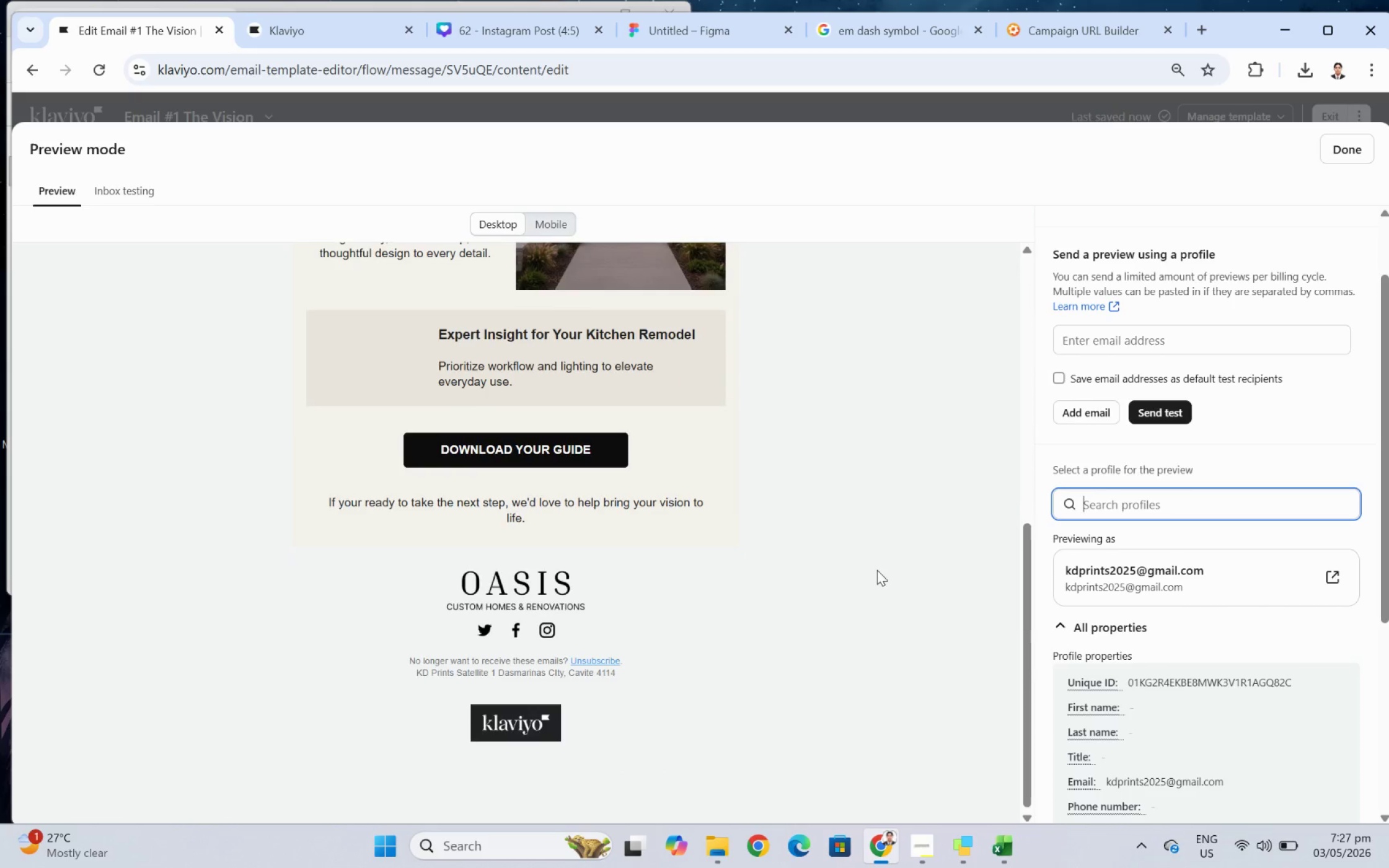 
scroll: coordinate [876, 569], scroll_direction: up, amount: 7.0
 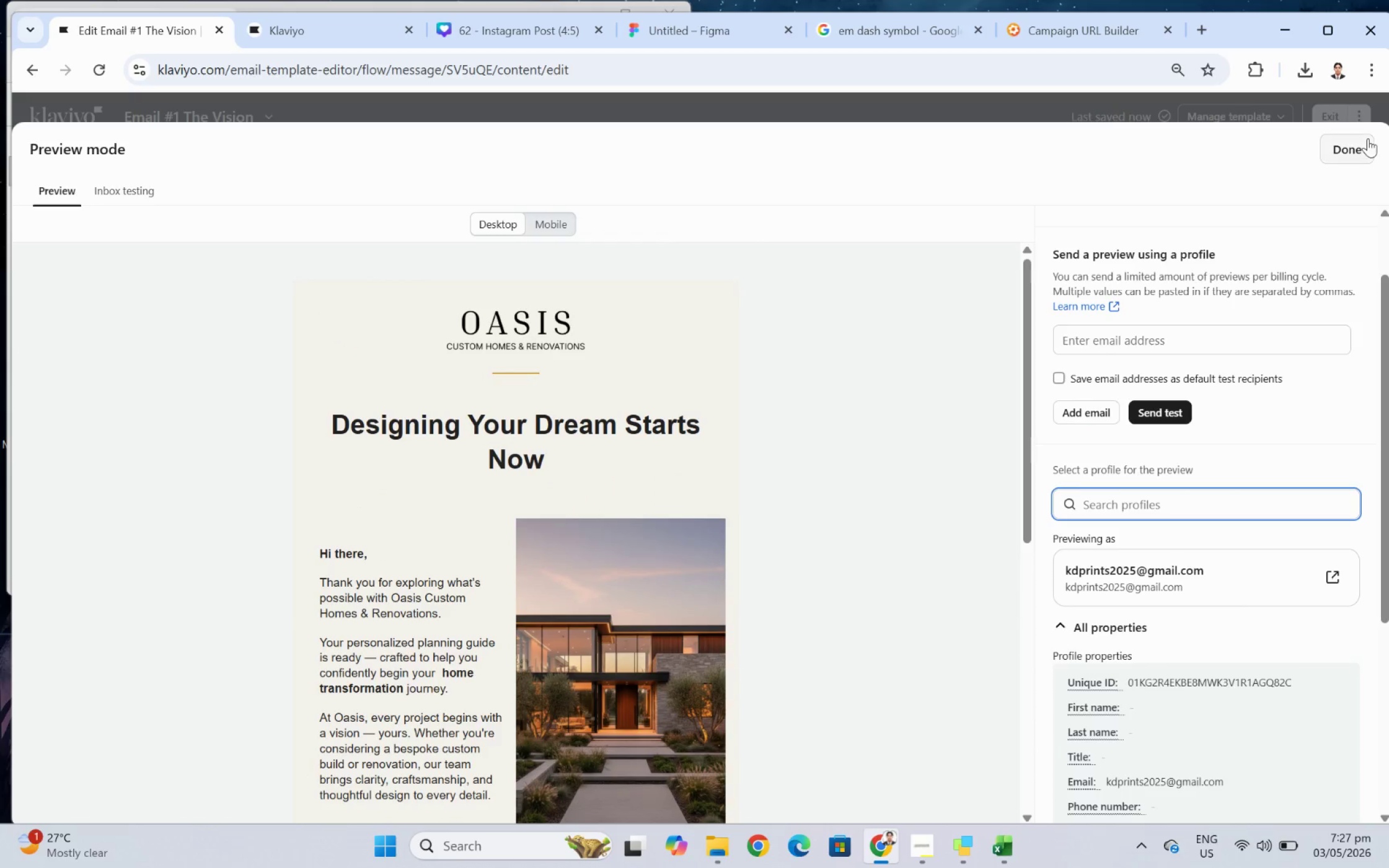 
left_click([1357, 159])
 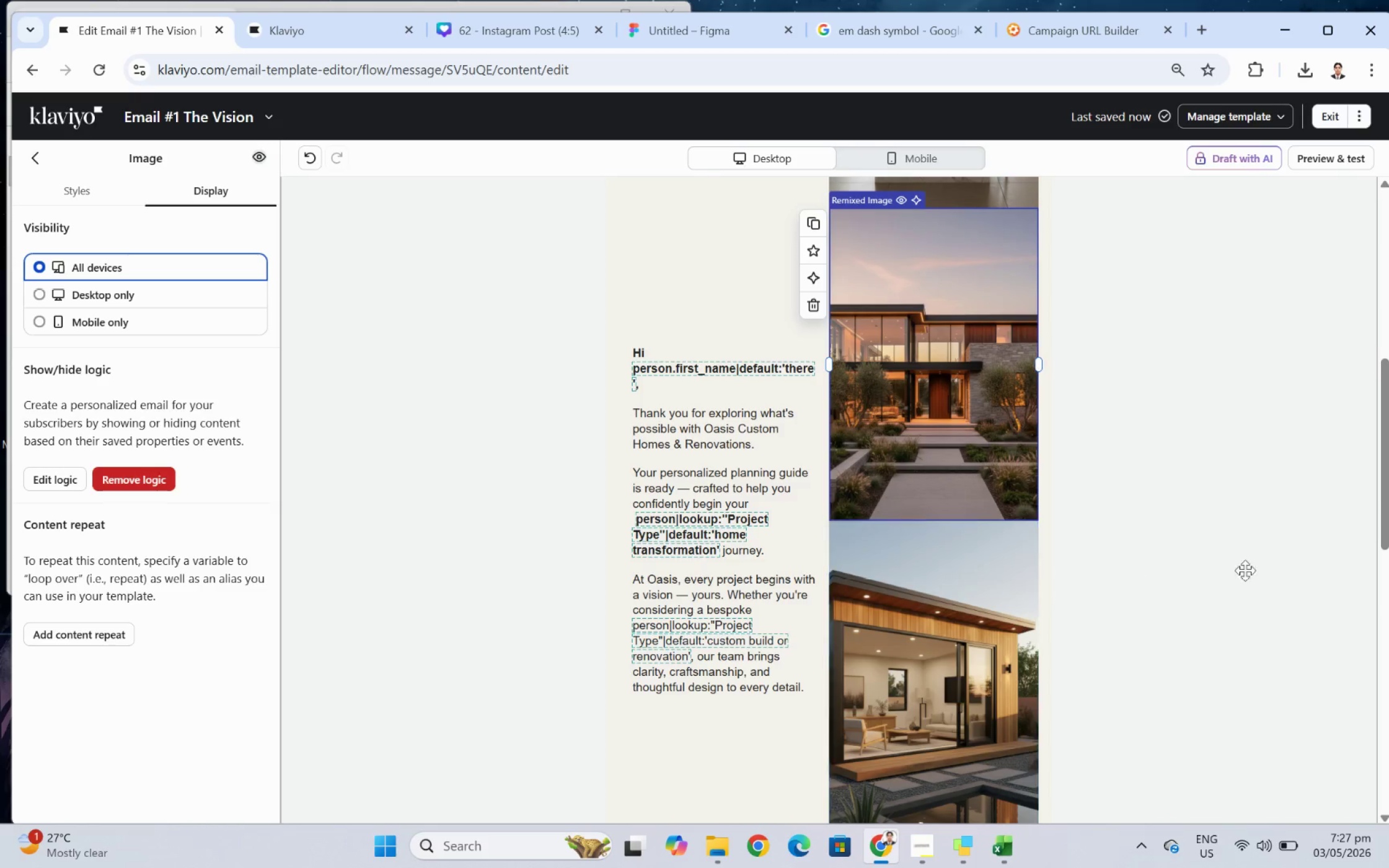 
left_click([1266, 566])
 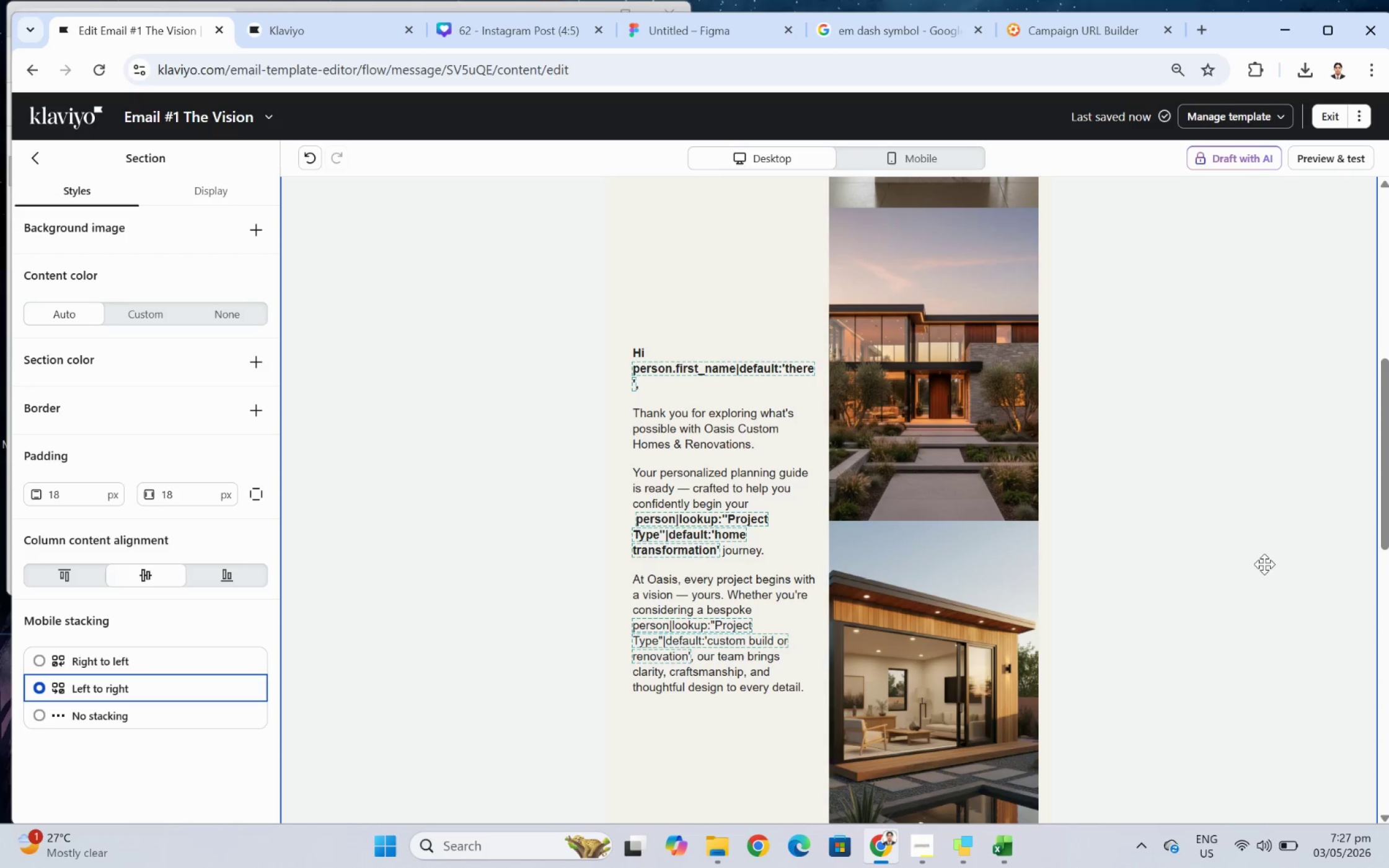 
scroll: coordinate [1261, 558], scroll_direction: up, amount: 4.0
 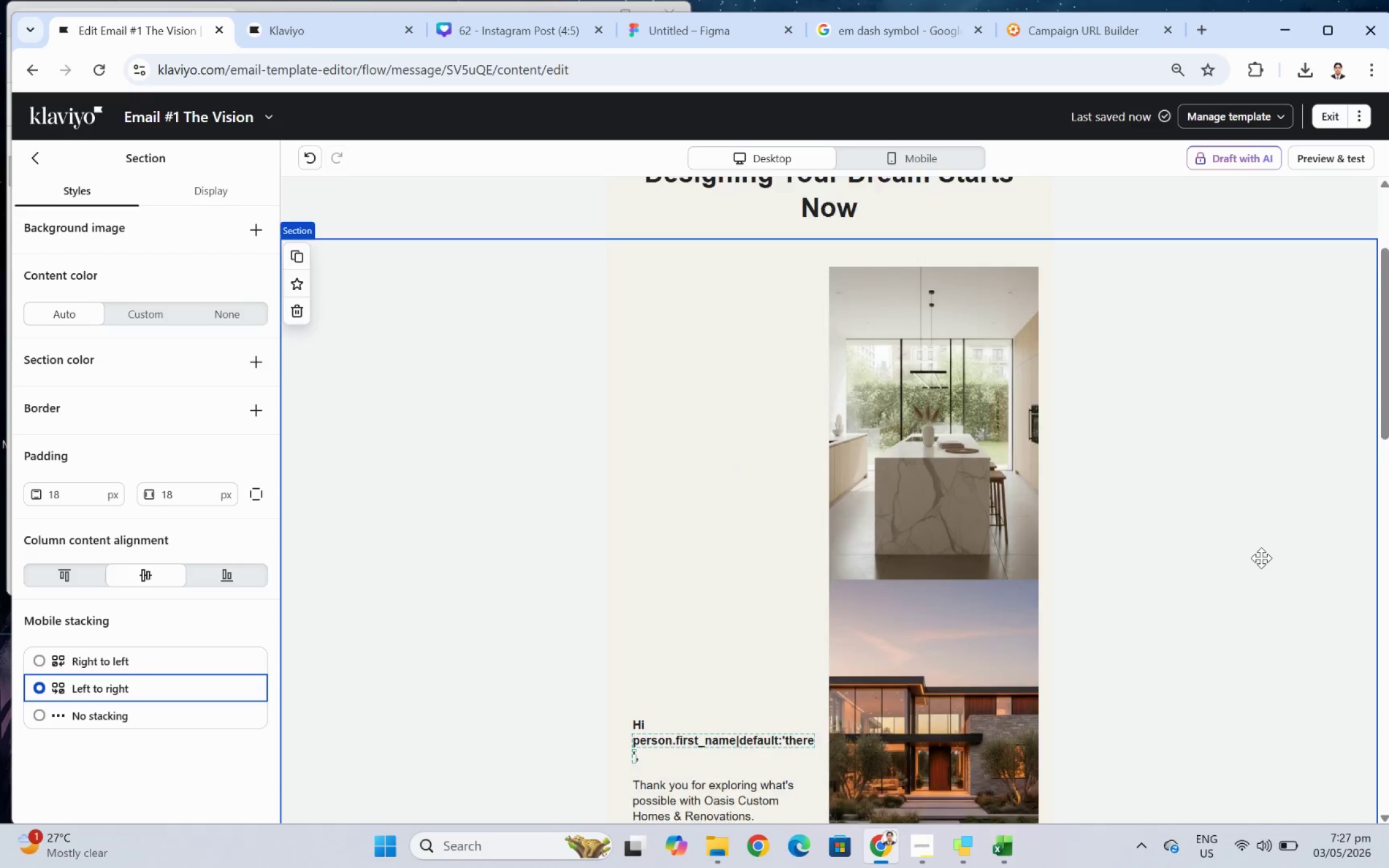 
scroll: coordinate [1260, 554], scroll_direction: down, amount: 13.0
 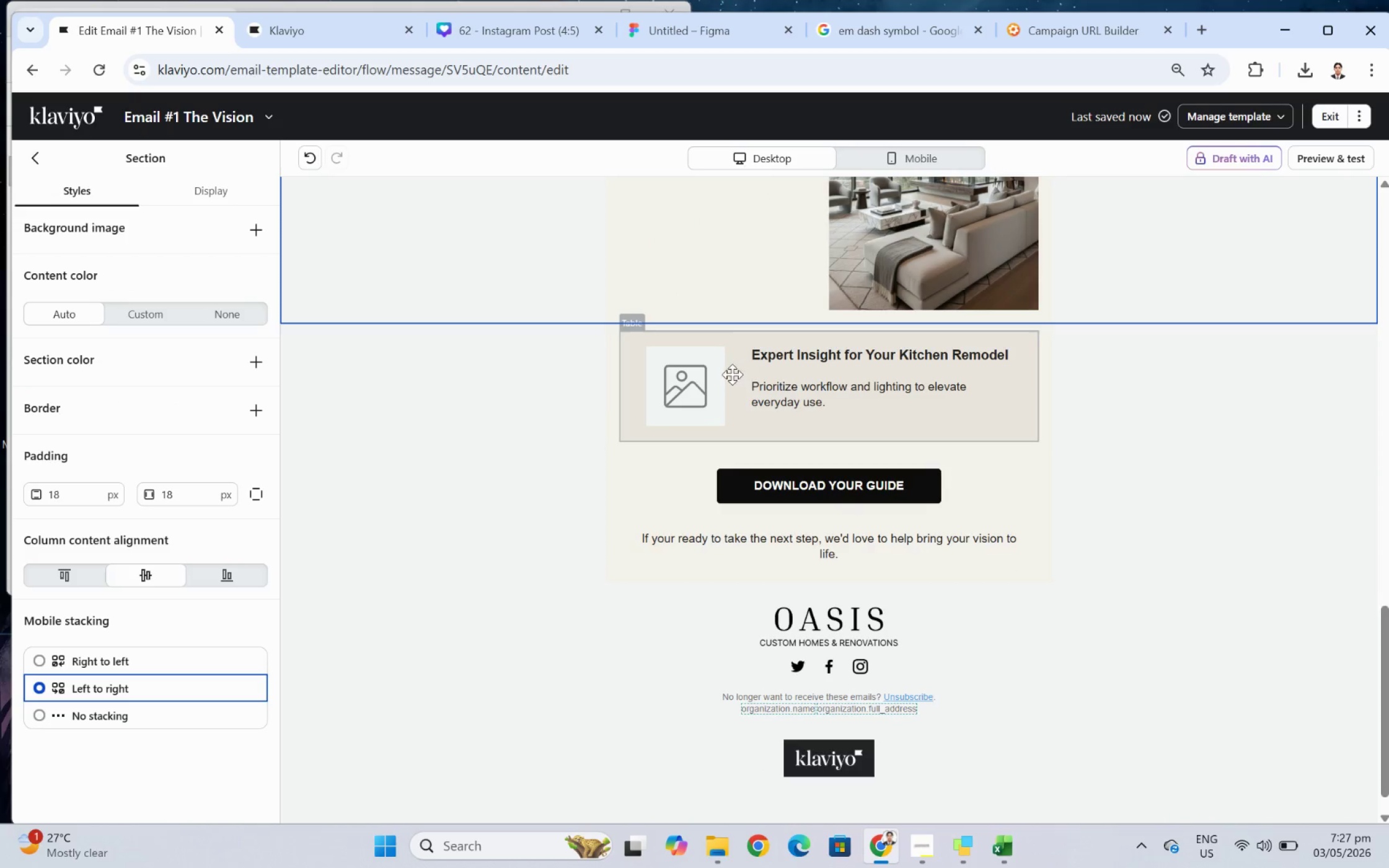 
left_click([685, 384])
 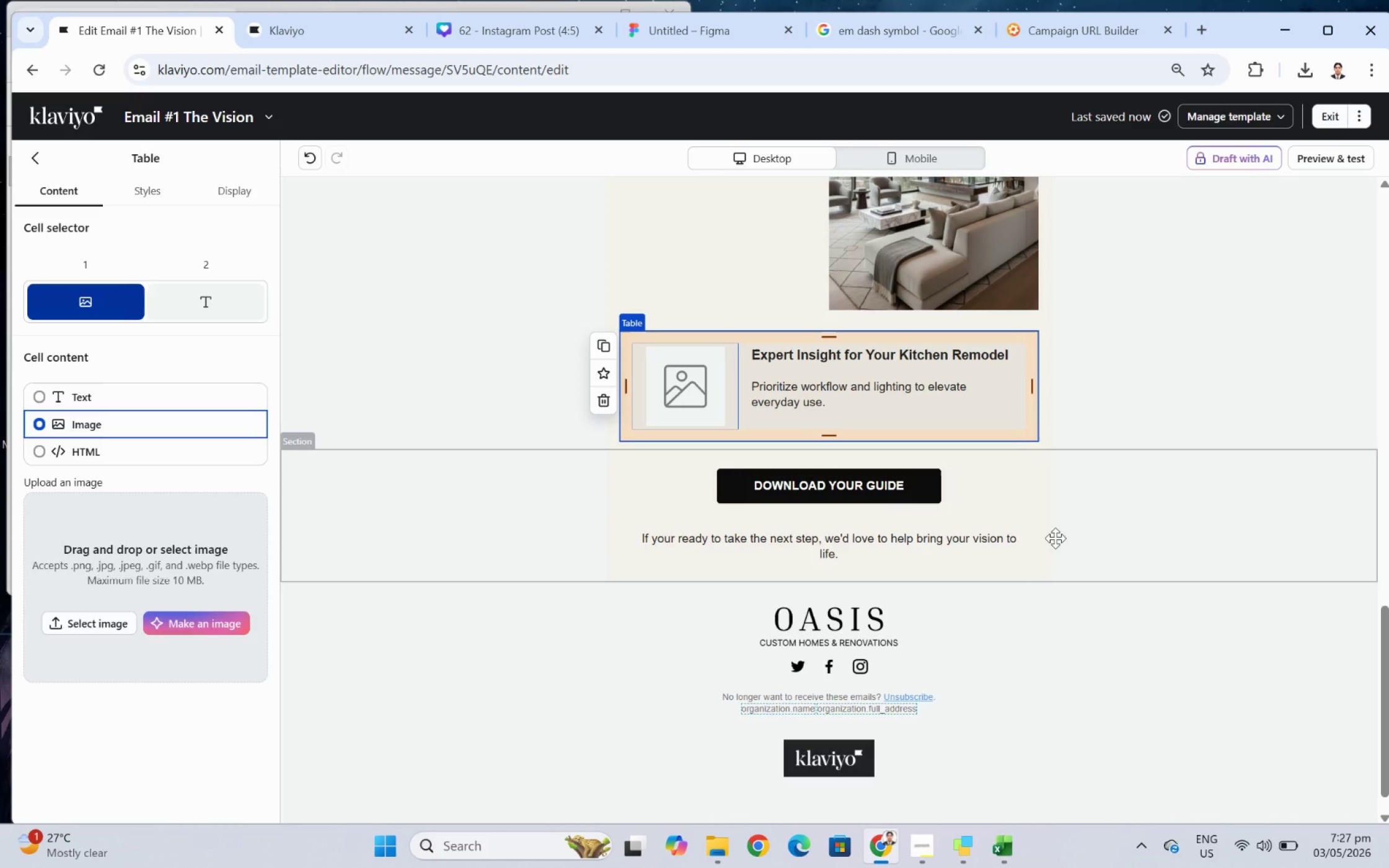 
left_click([964, 500])
 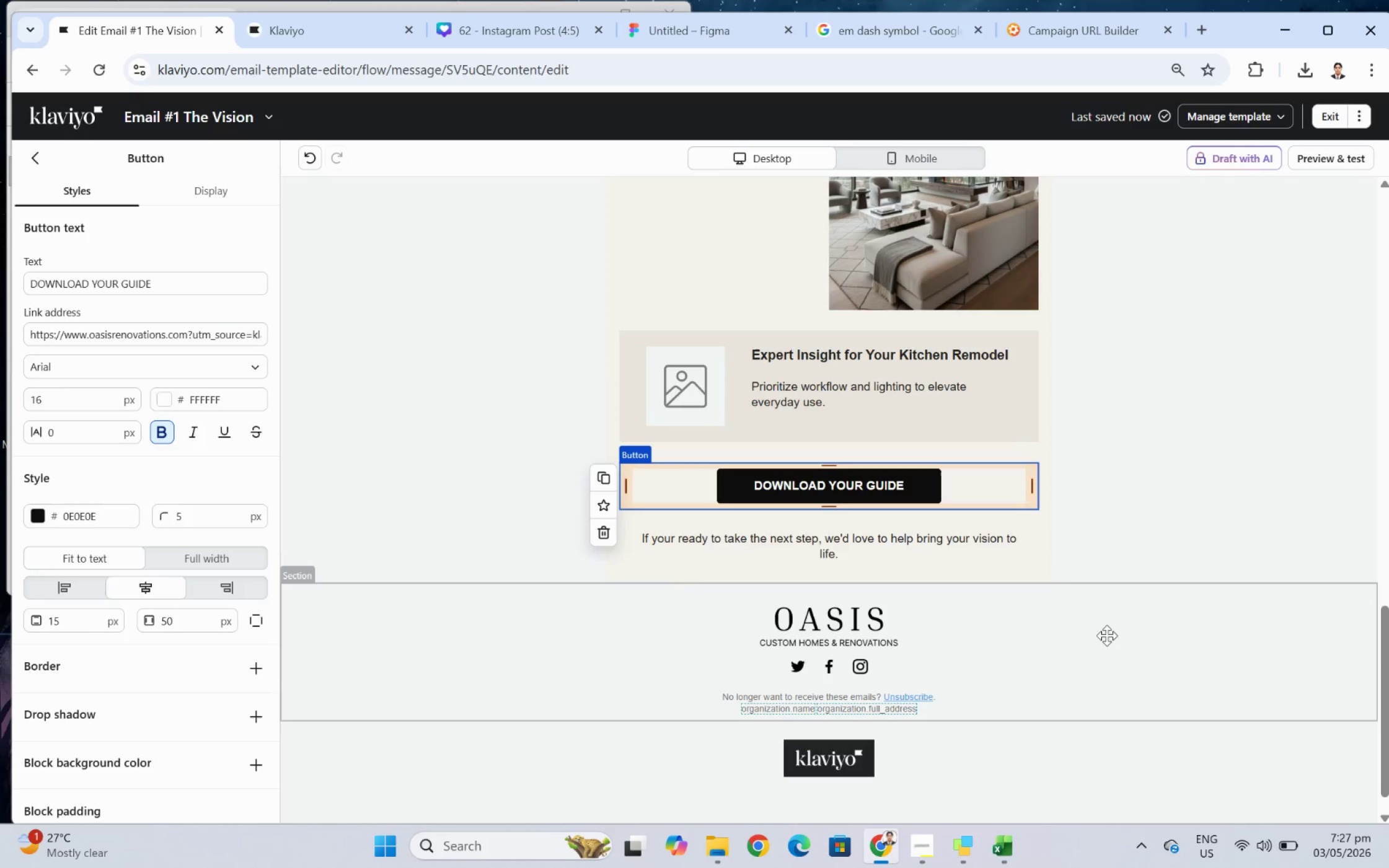 
left_click([1150, 664])
 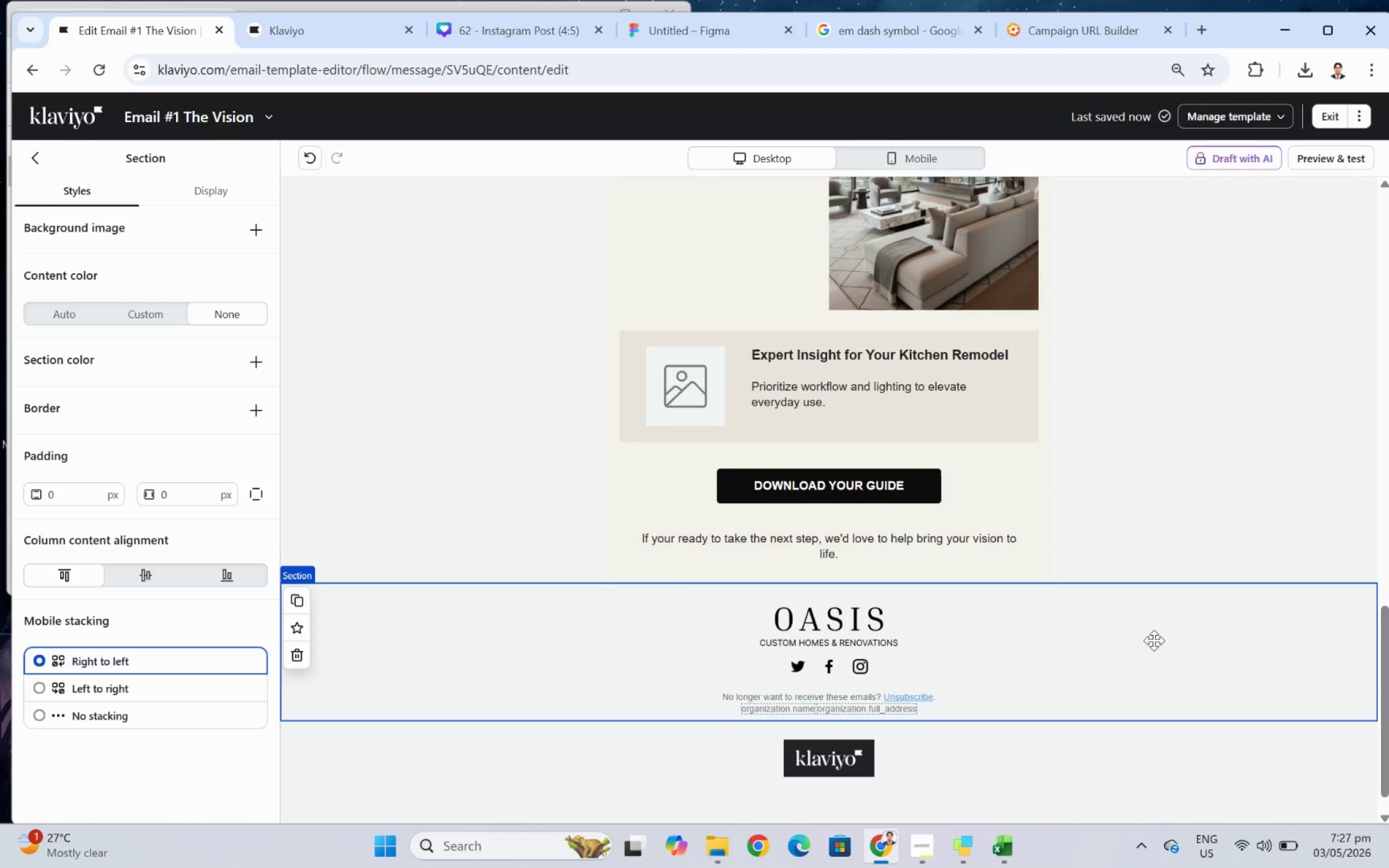 
wait(27.7)
 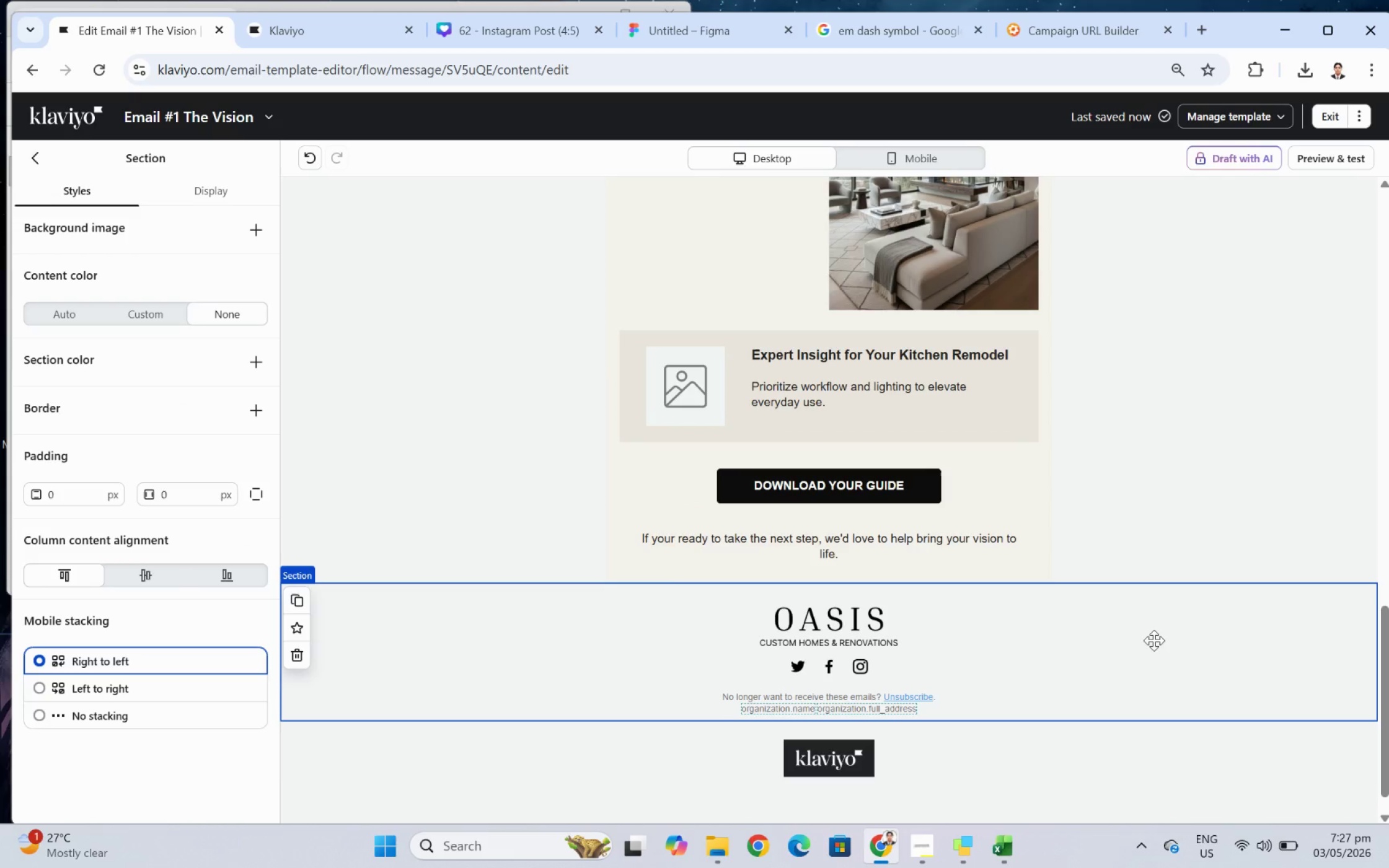 
left_click([1156, 517])
 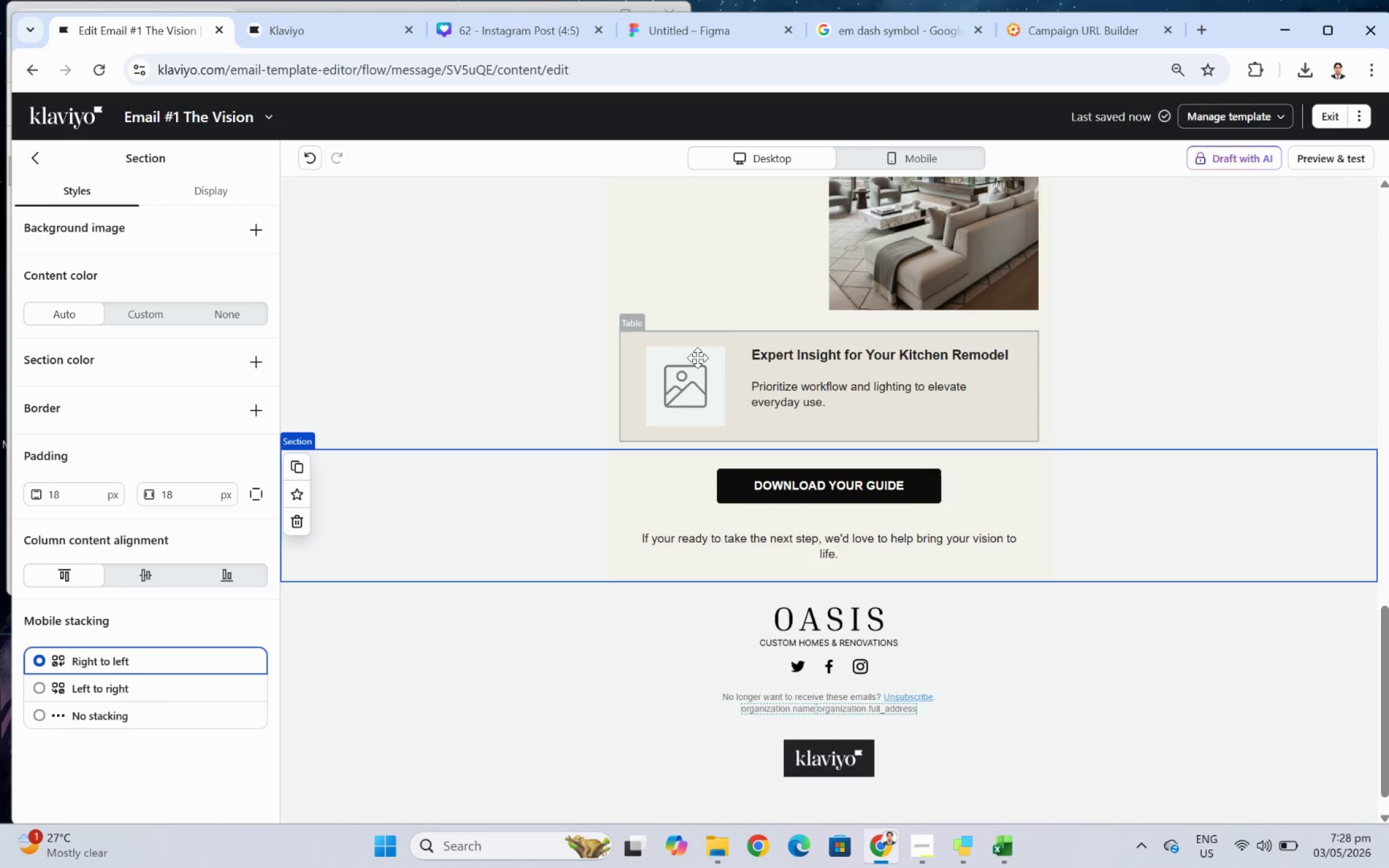 
left_click([694, 374])
 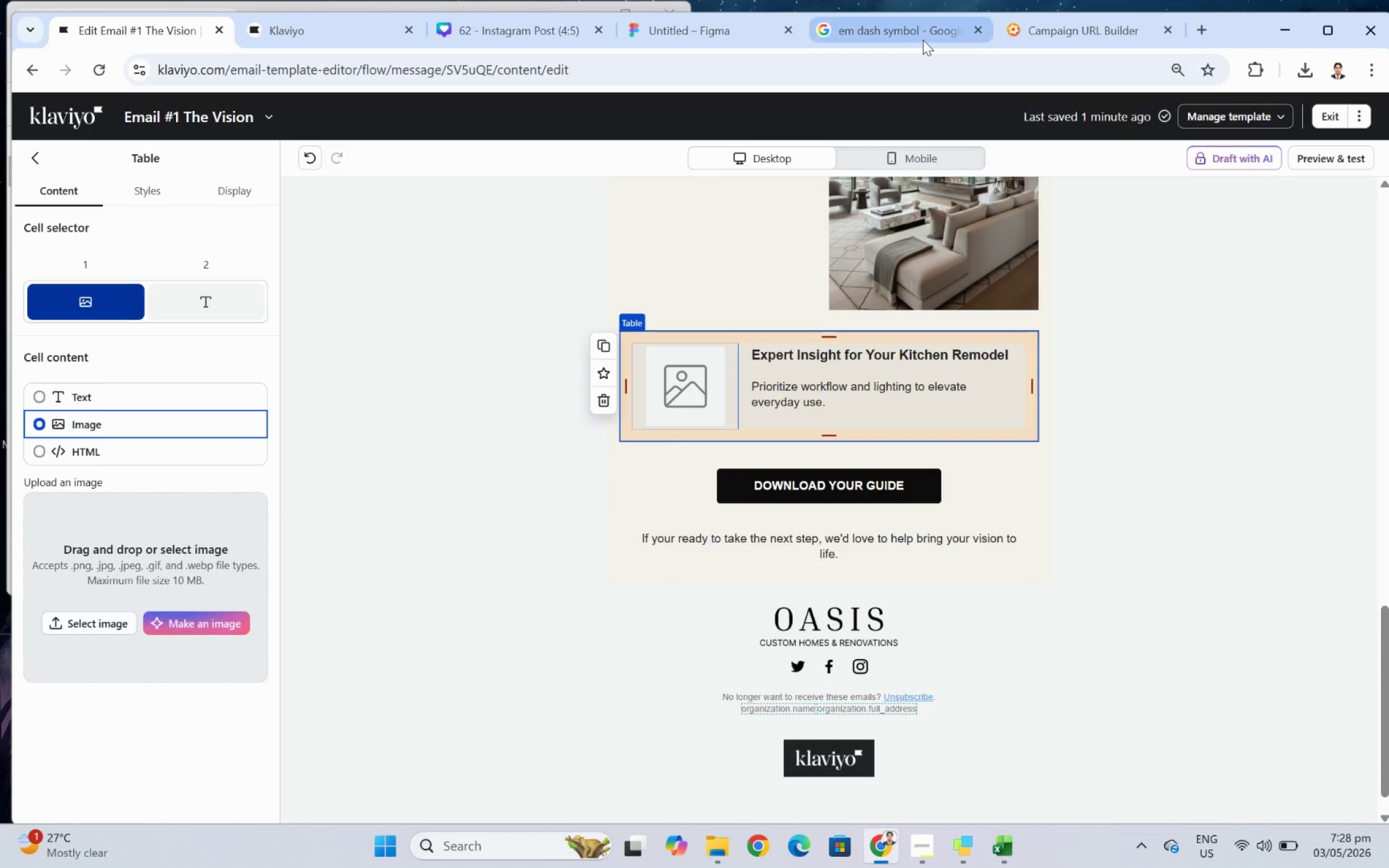 
wait(15.72)
 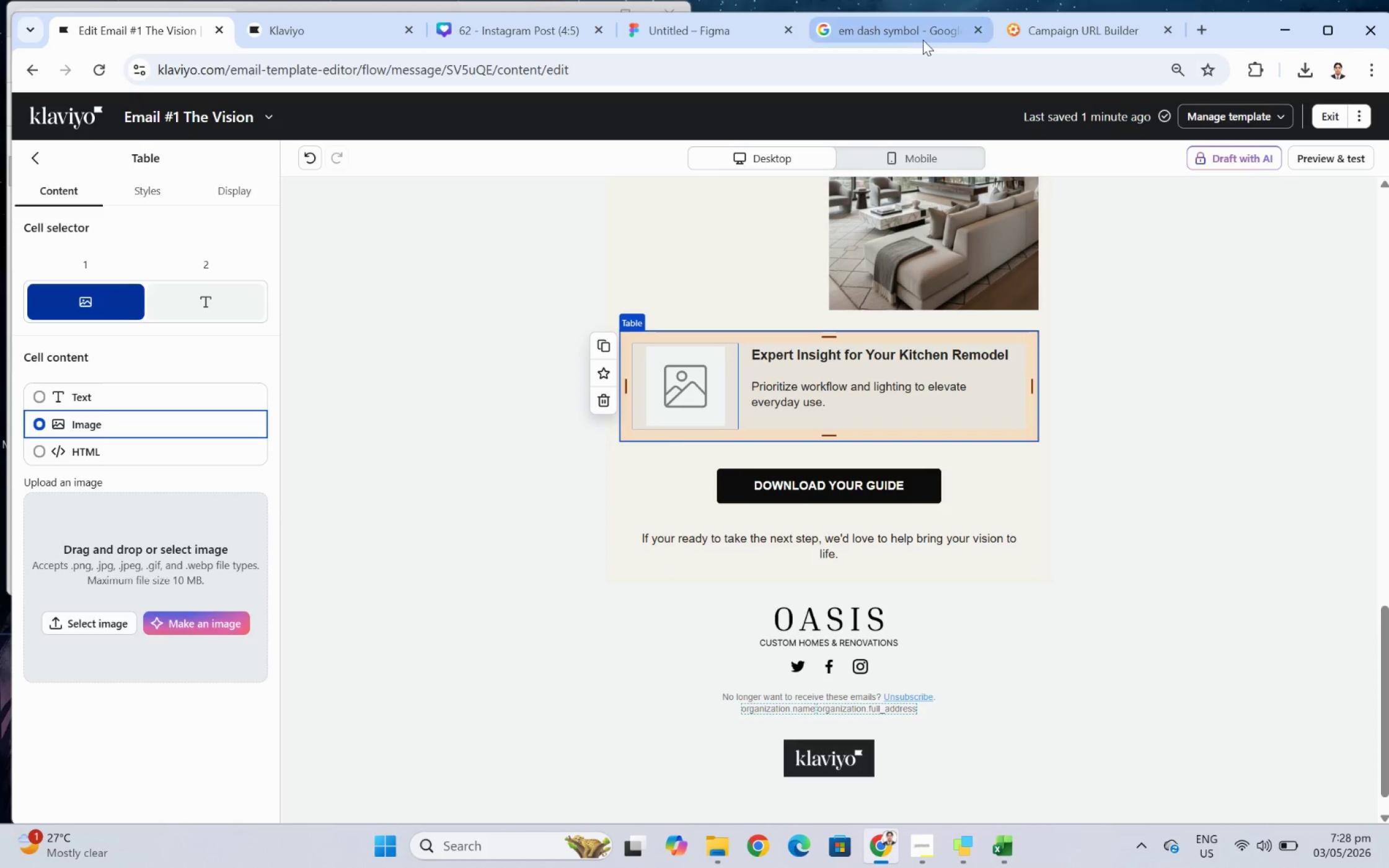 
left_click([495, 36])
 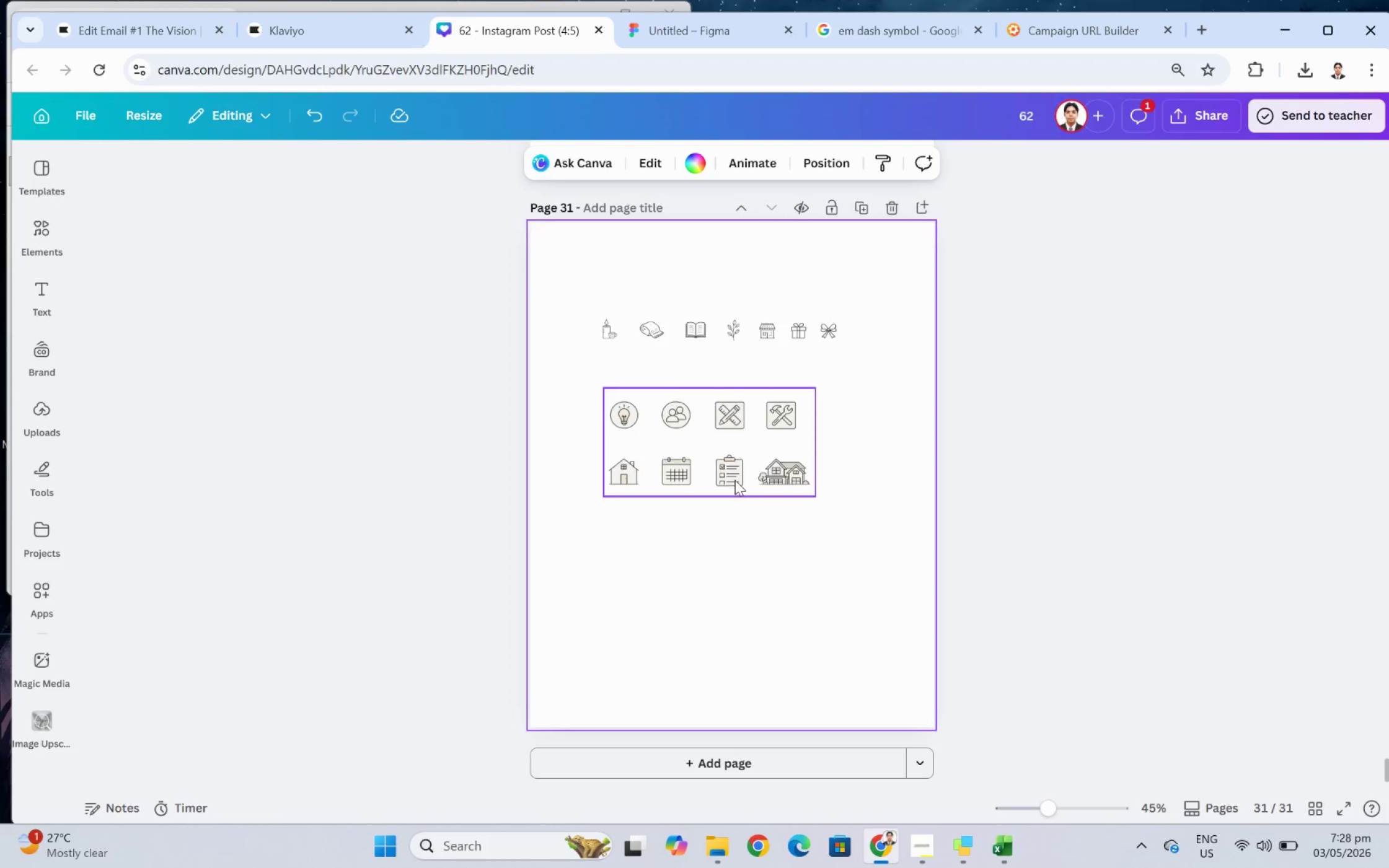 
left_click([734, 478])
 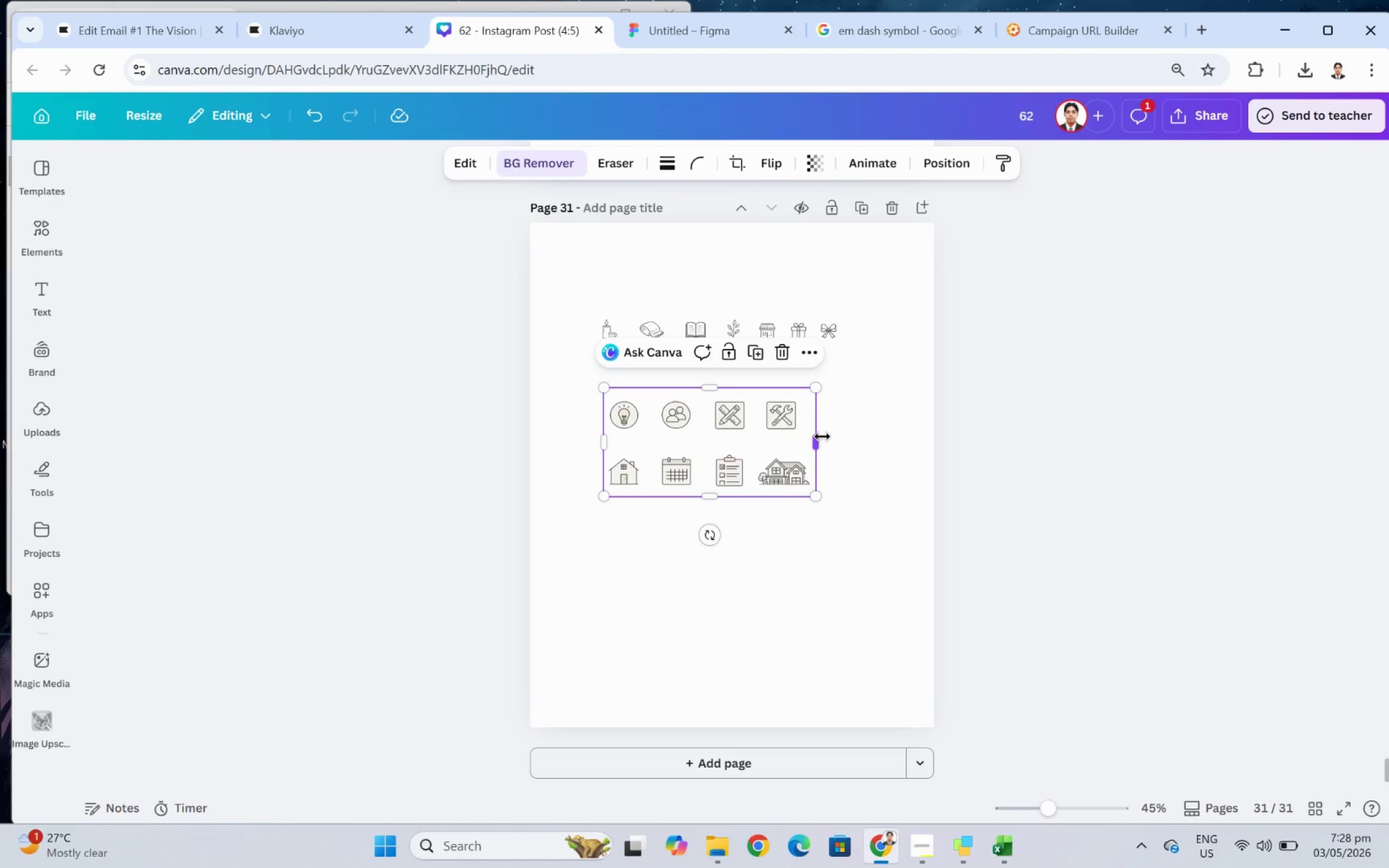 
left_click([912, 474])
 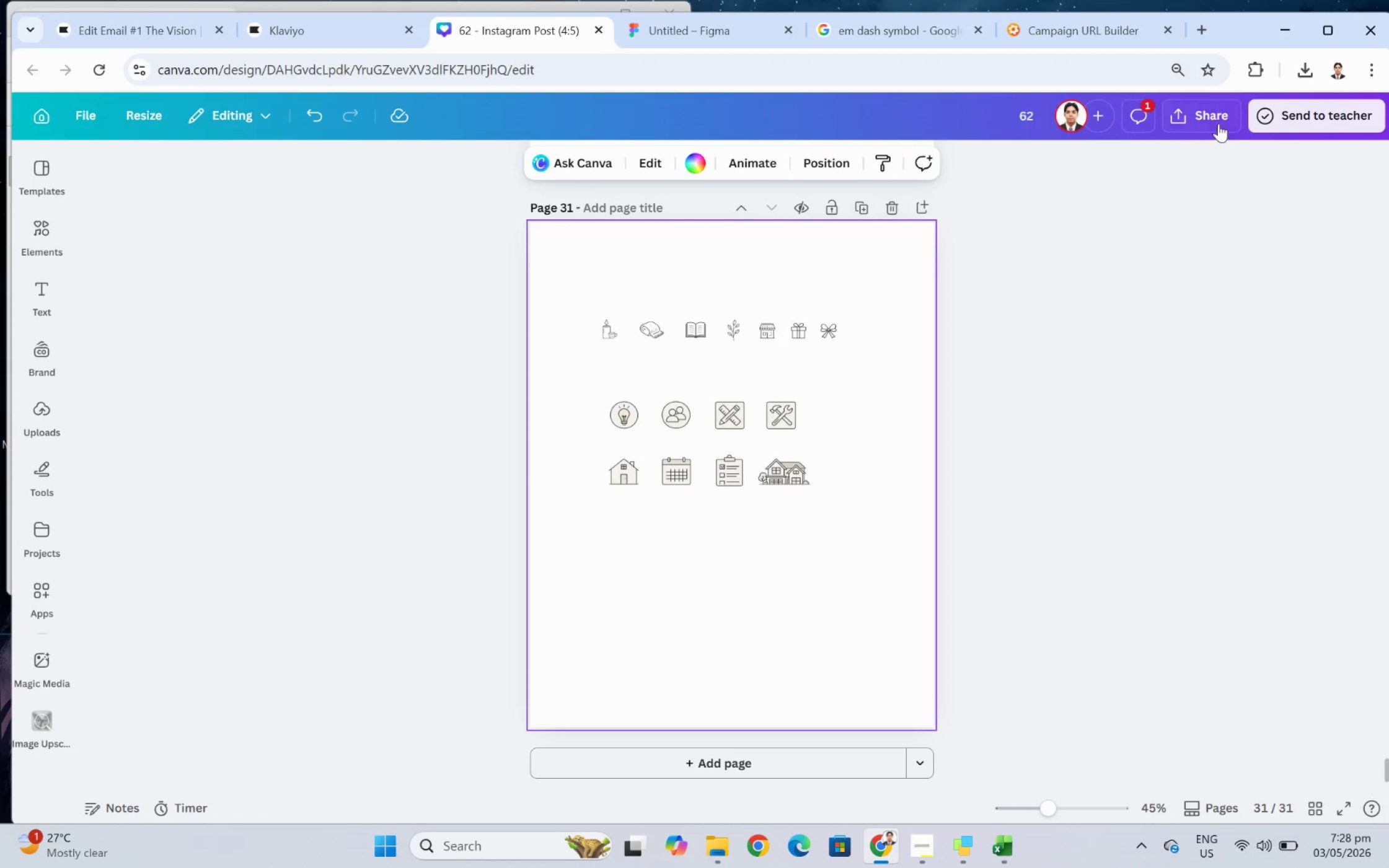 
left_click([1218, 118])
 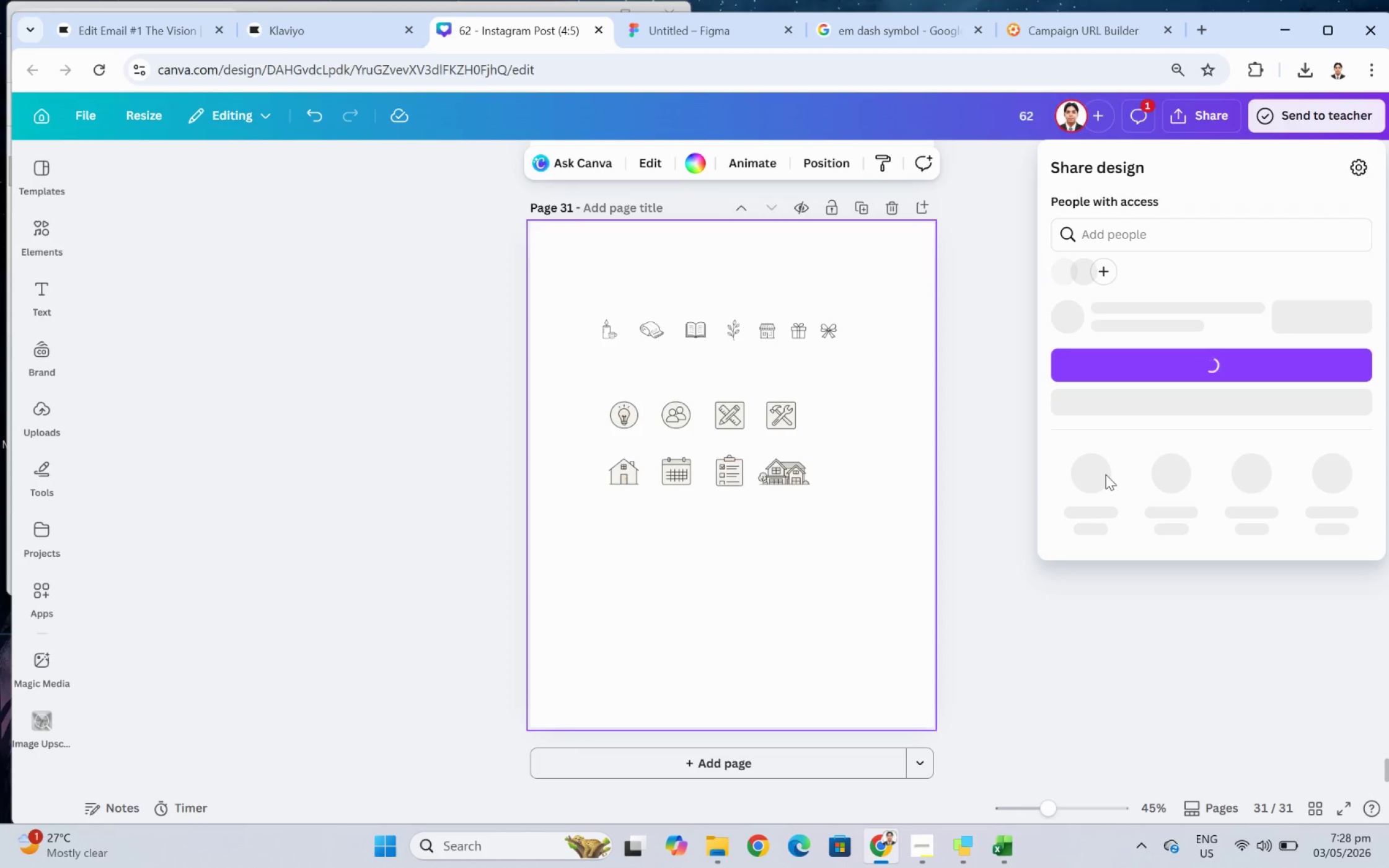 
mouse_move([1114, 429])
 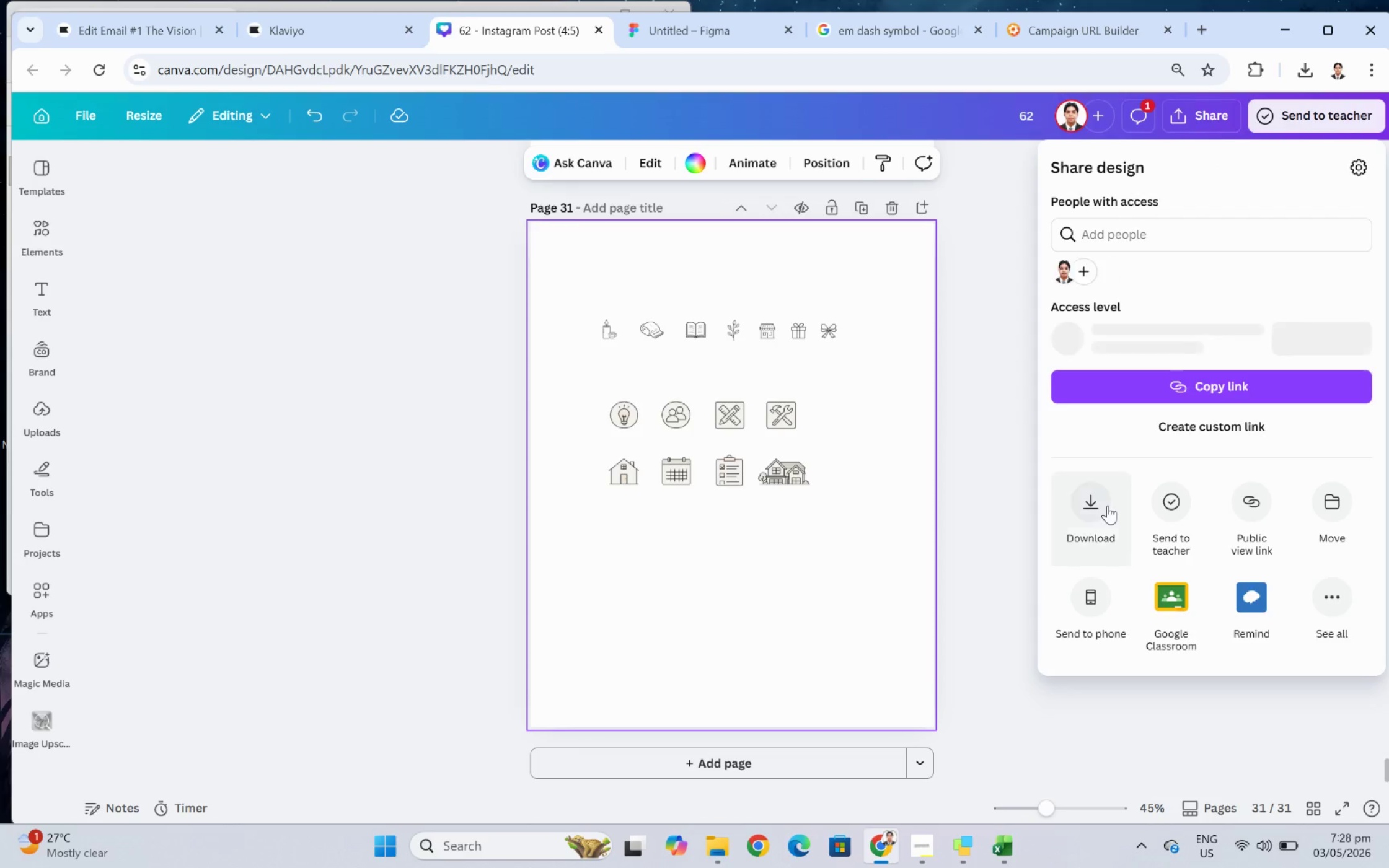 
left_click([1107, 505])
 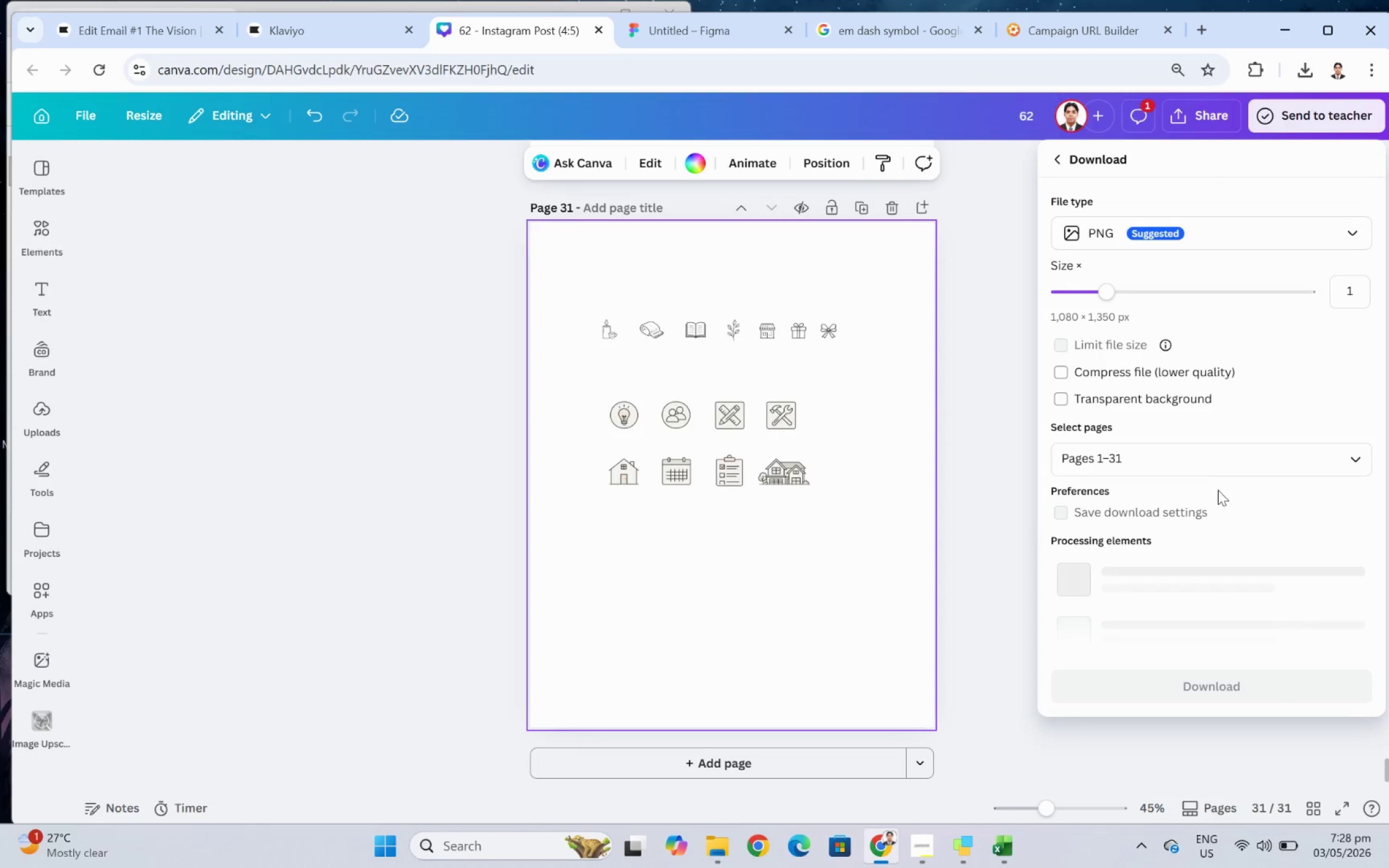 
left_click([1197, 455])
 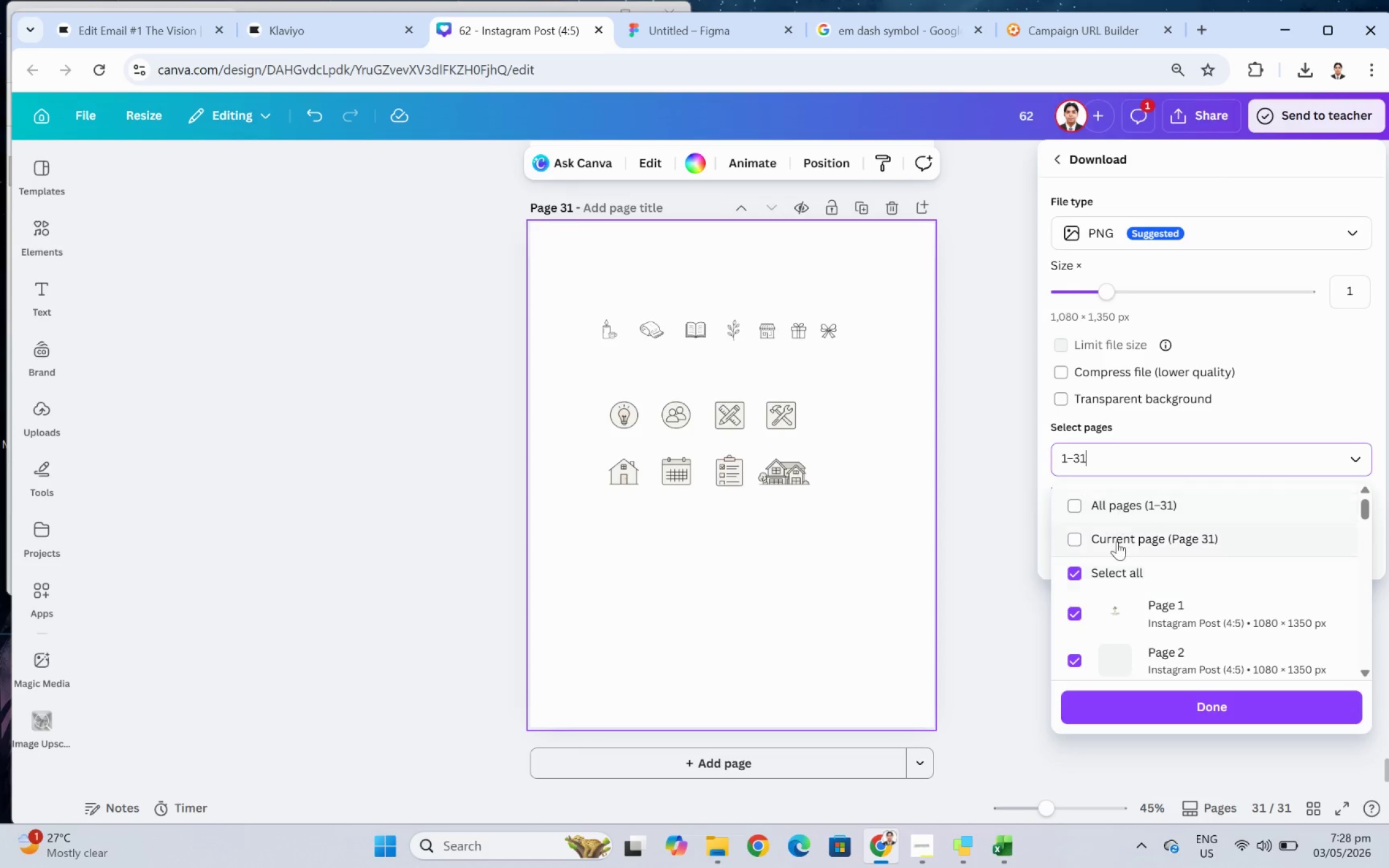 
left_click([1117, 541])
 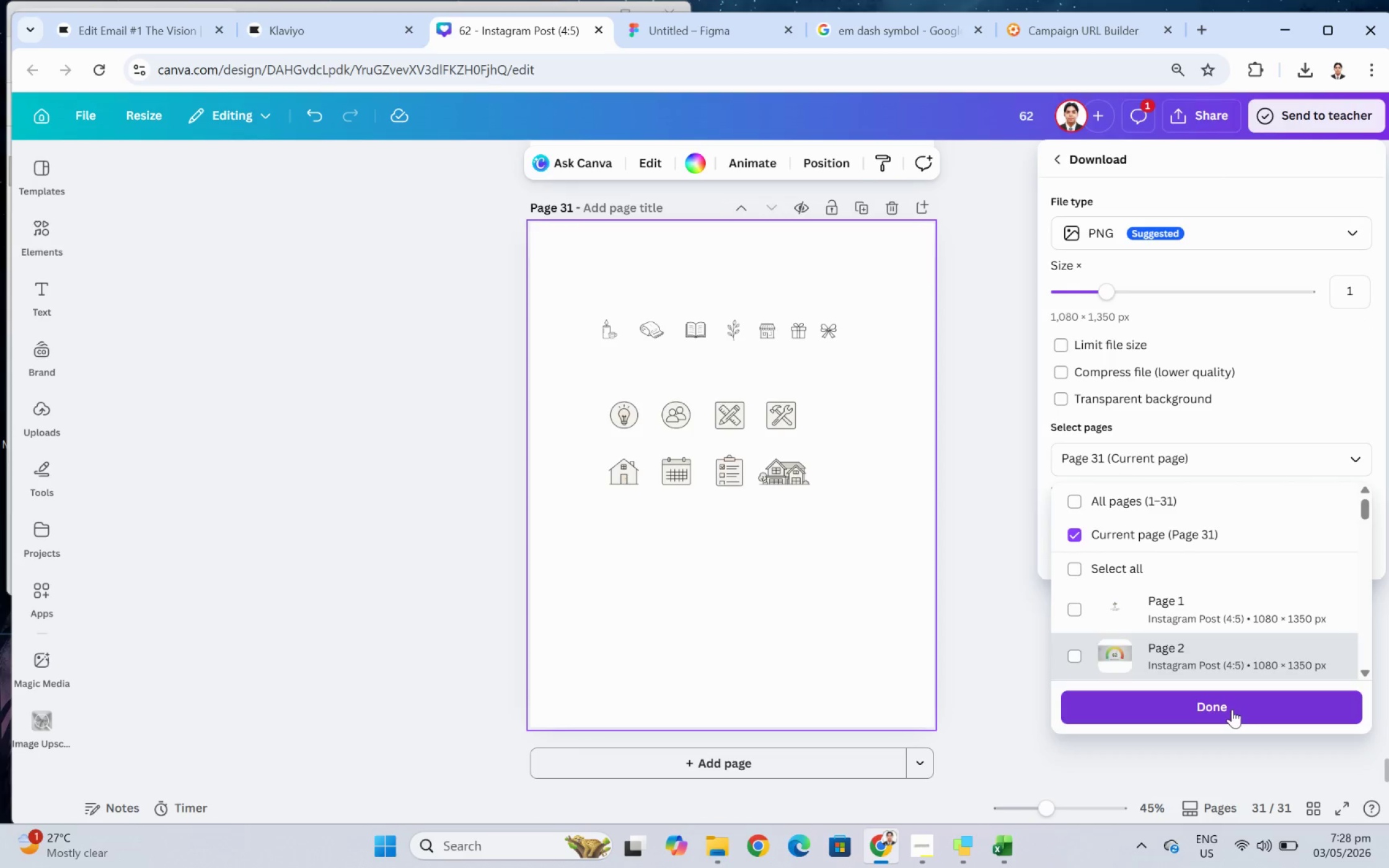 
left_click([1232, 709])
 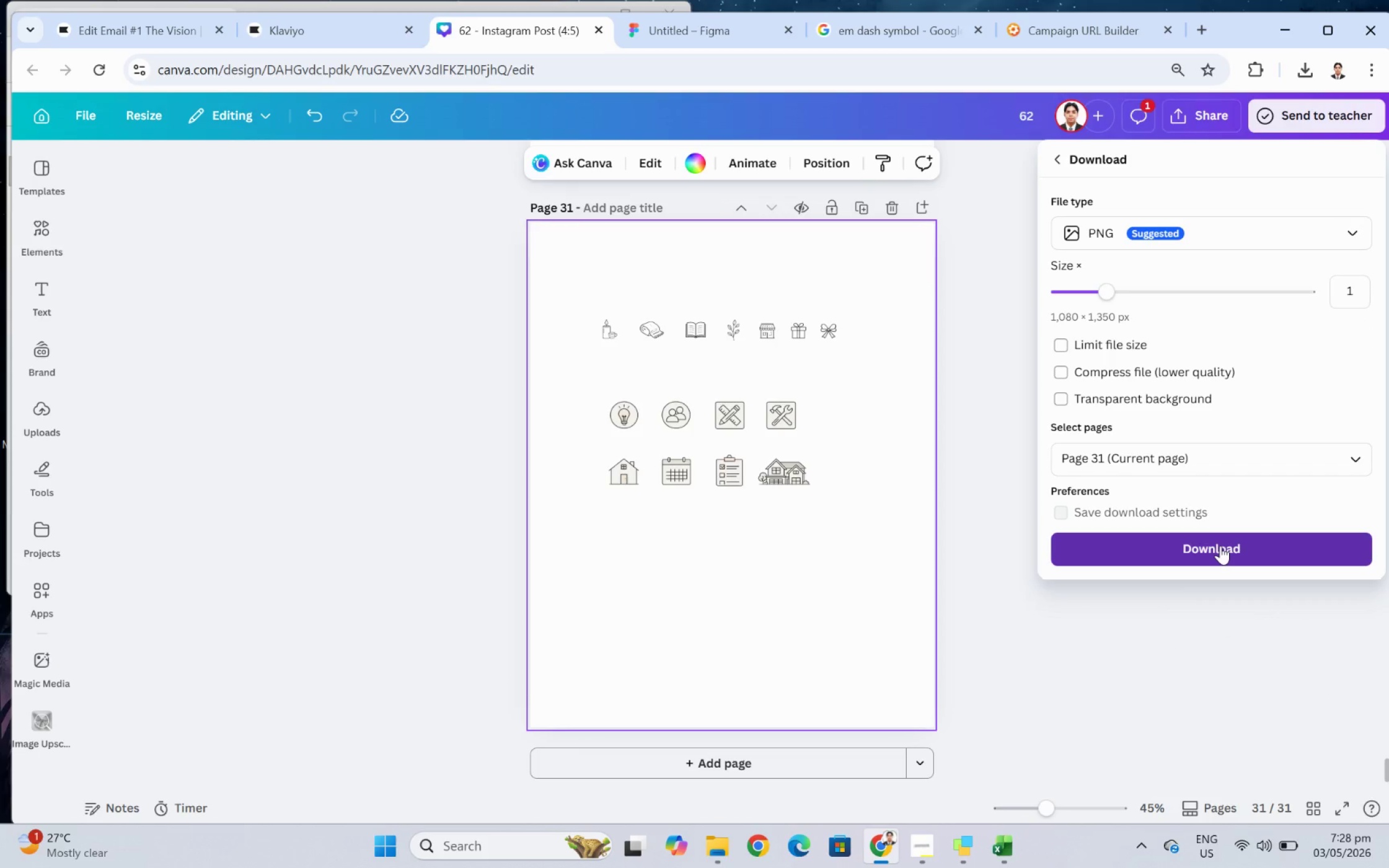 
left_click([1220, 545])
 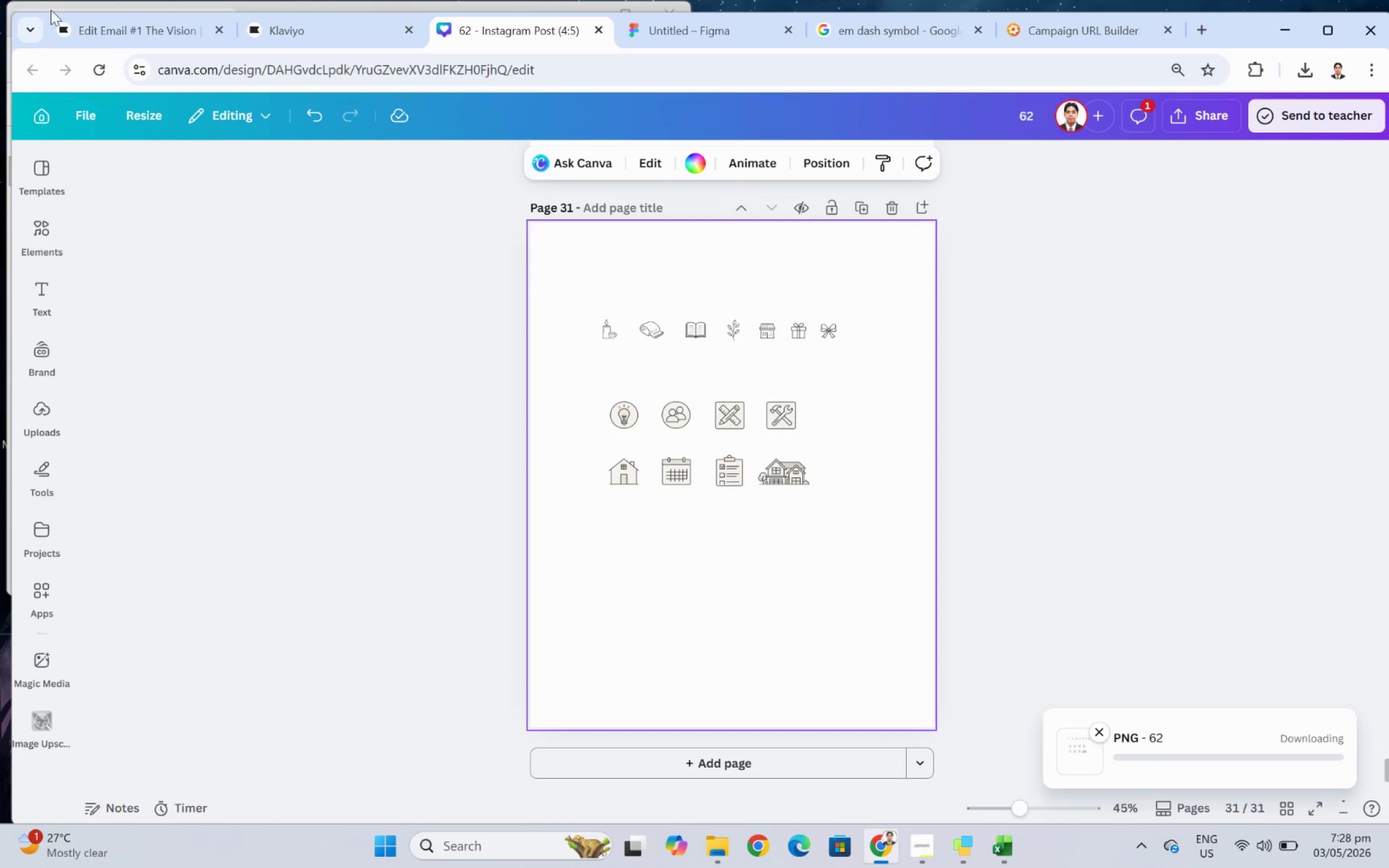 
left_click([131, 40])
 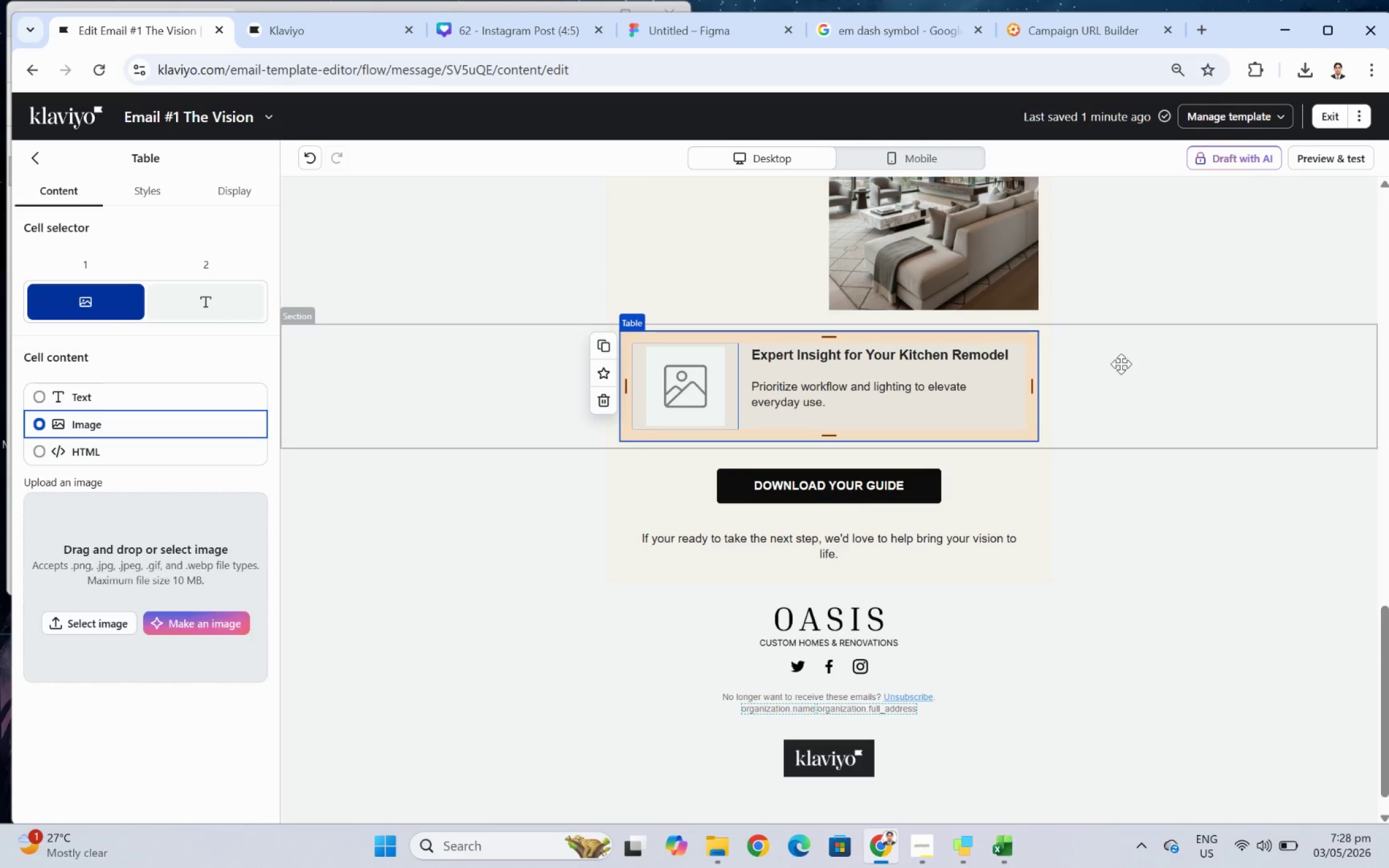 
left_click([953, 387])
 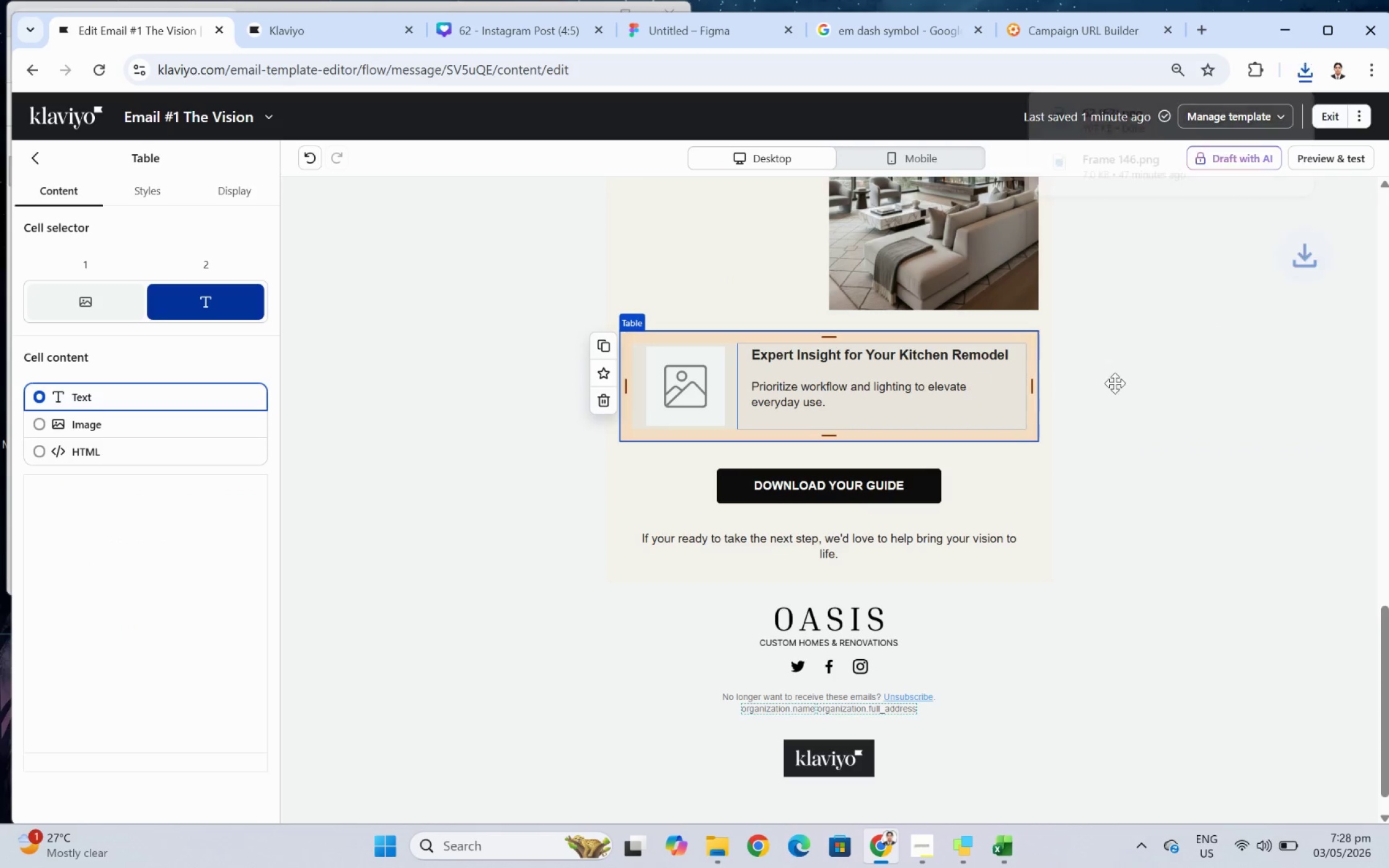 
left_click([1114, 383])
 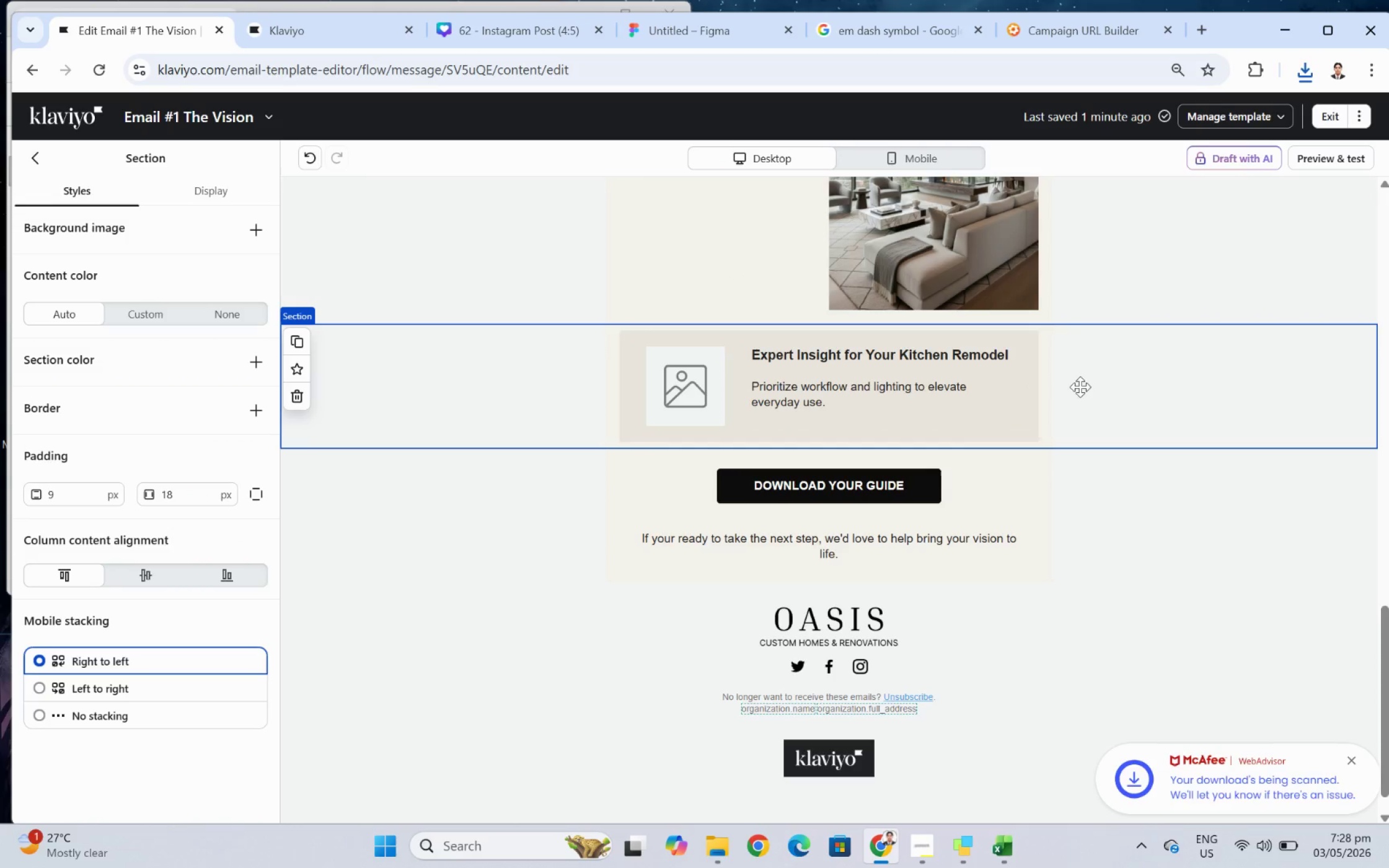 
left_click([968, 397])
 